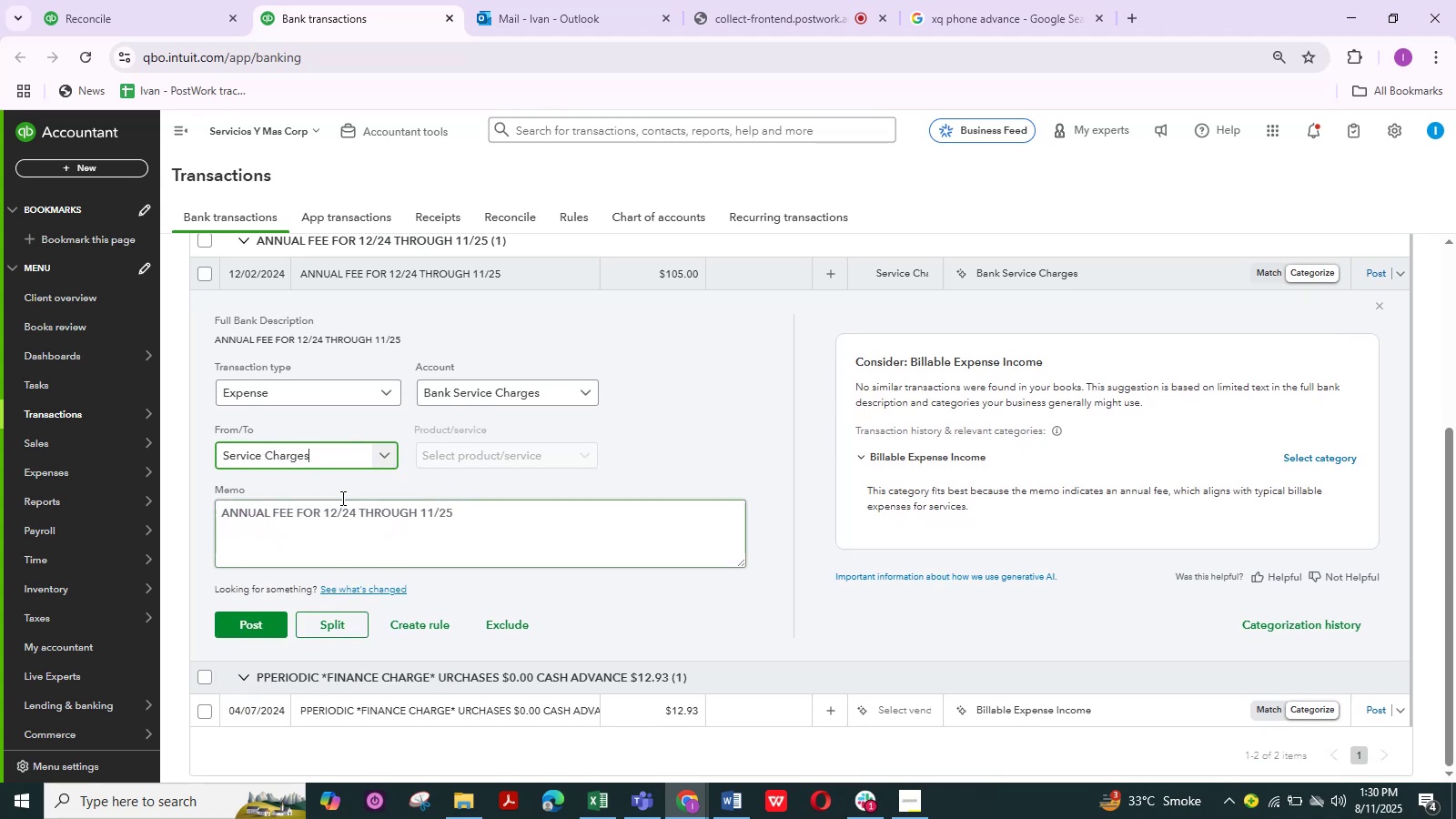 
left_click([387, 452])
 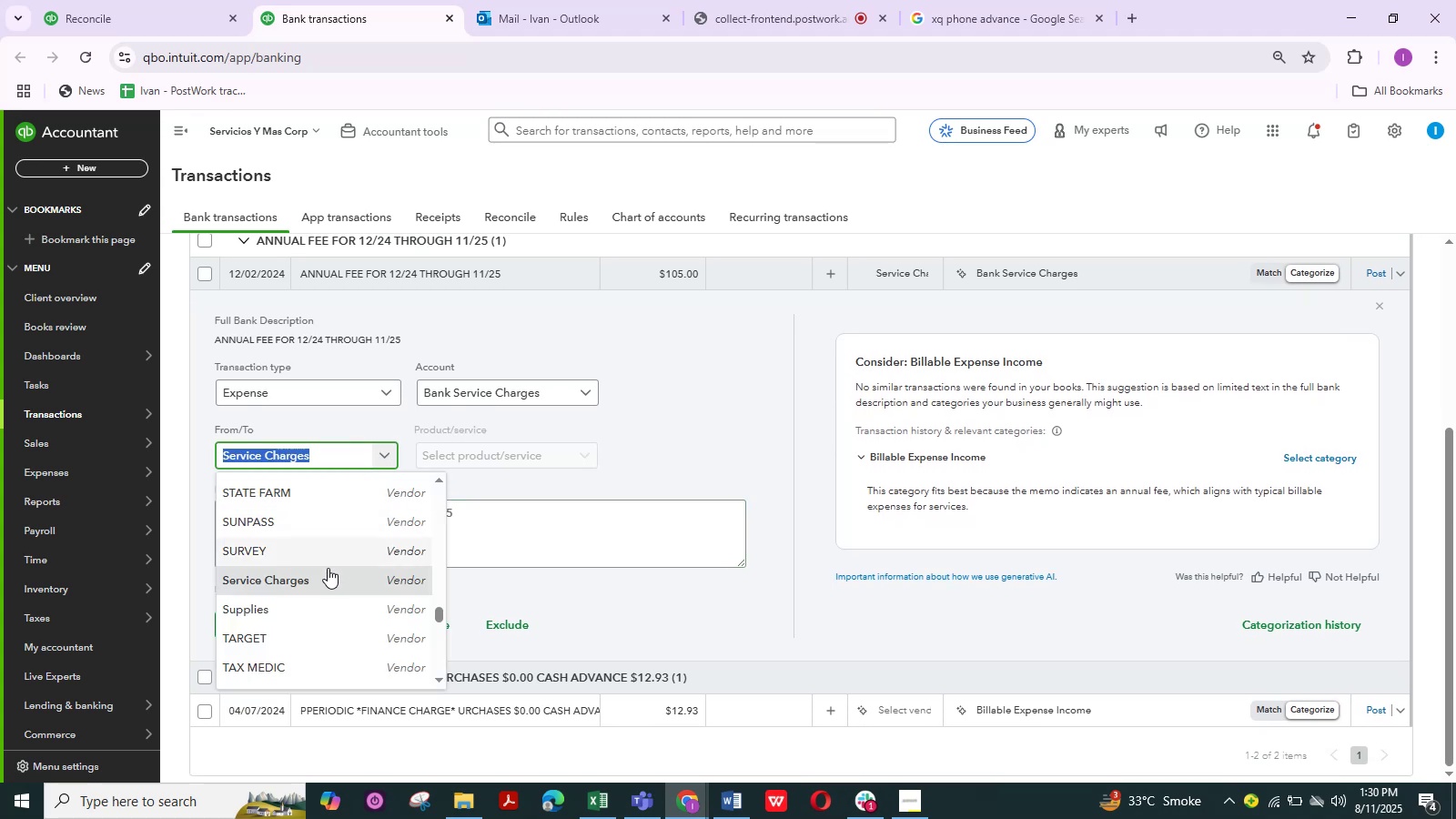 
scroll: coordinate [325, 577], scroll_direction: down, amount: 2.0
 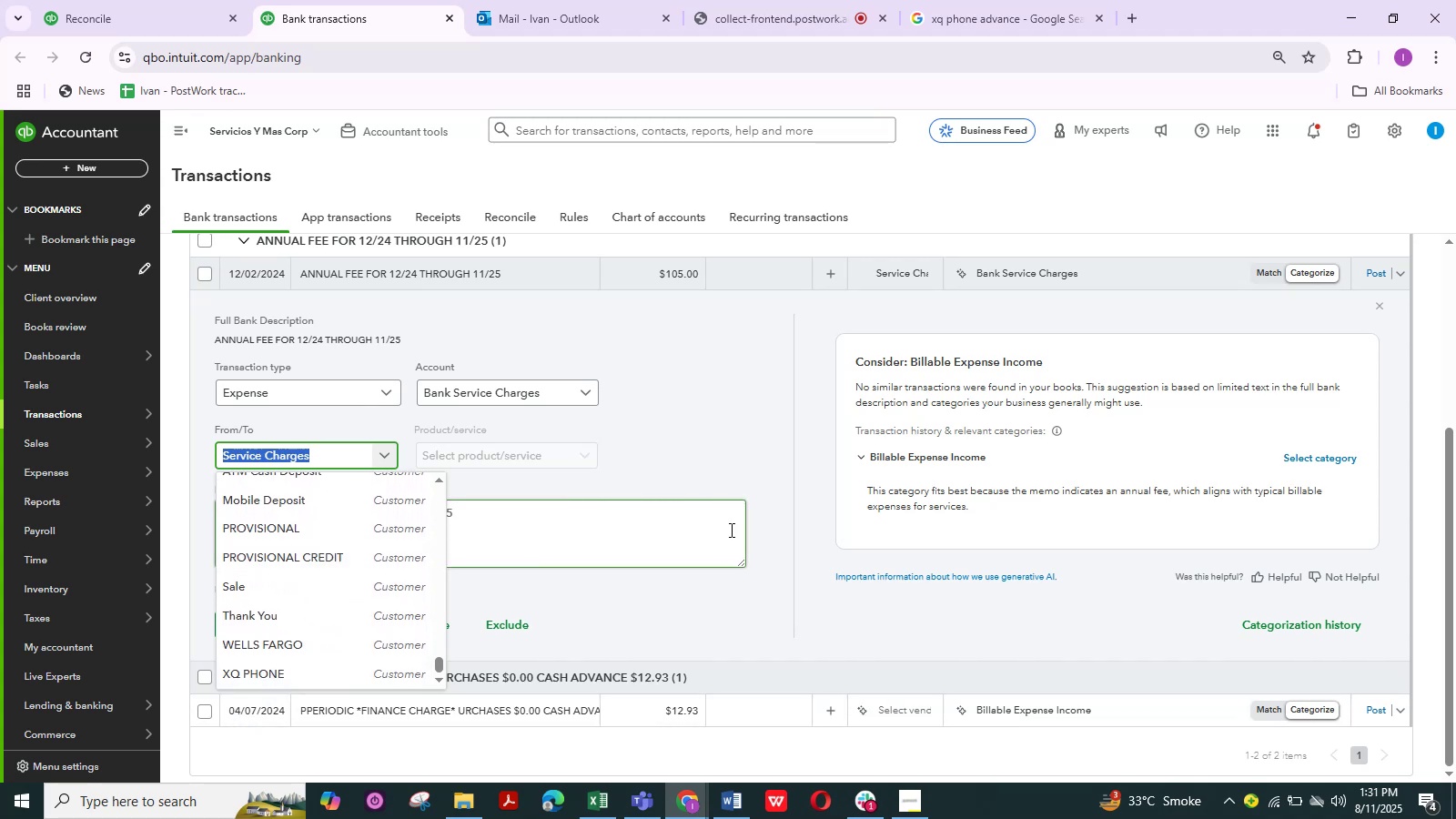 
left_click([771, 594])
 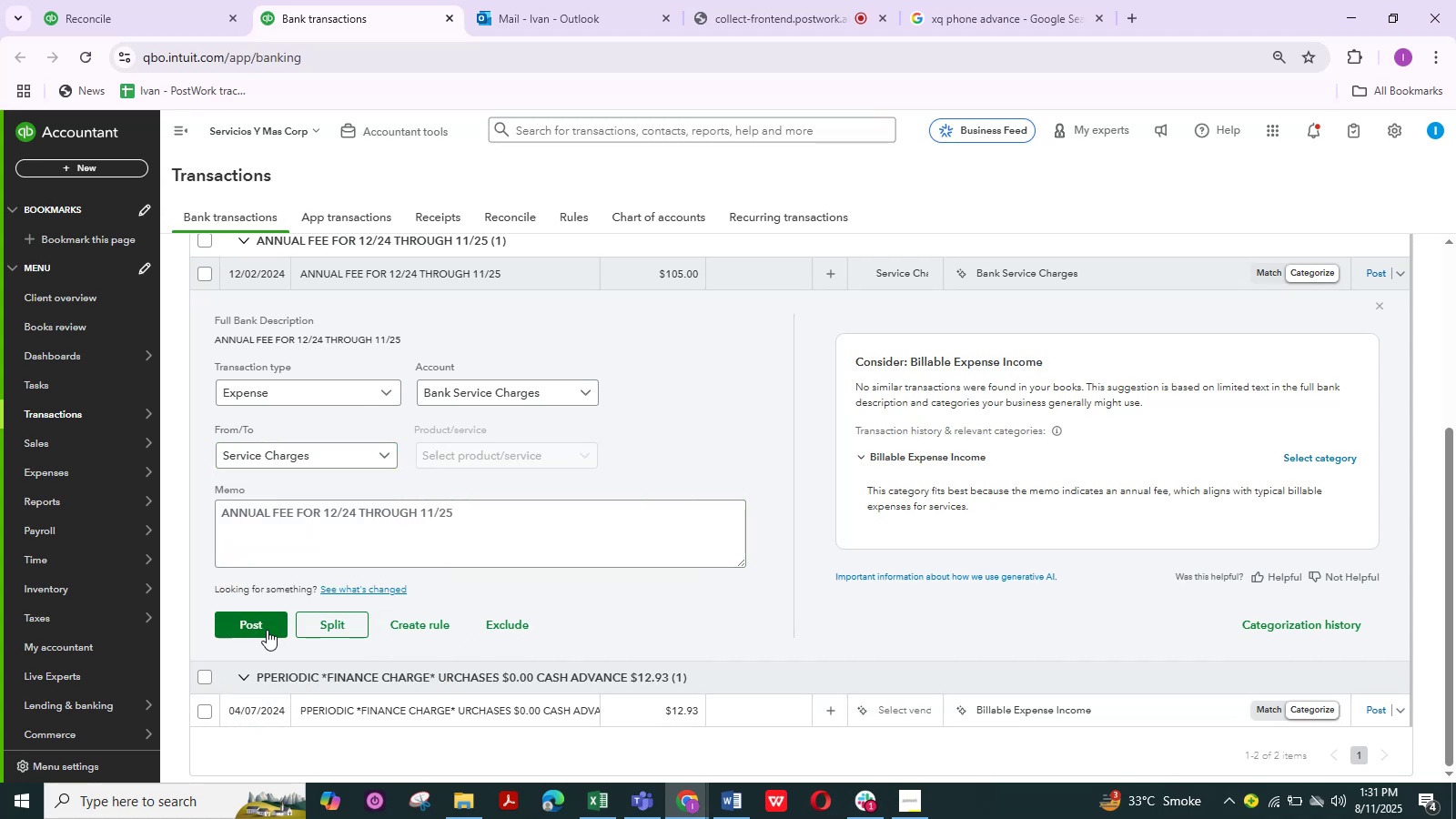 
left_click([255, 629])
 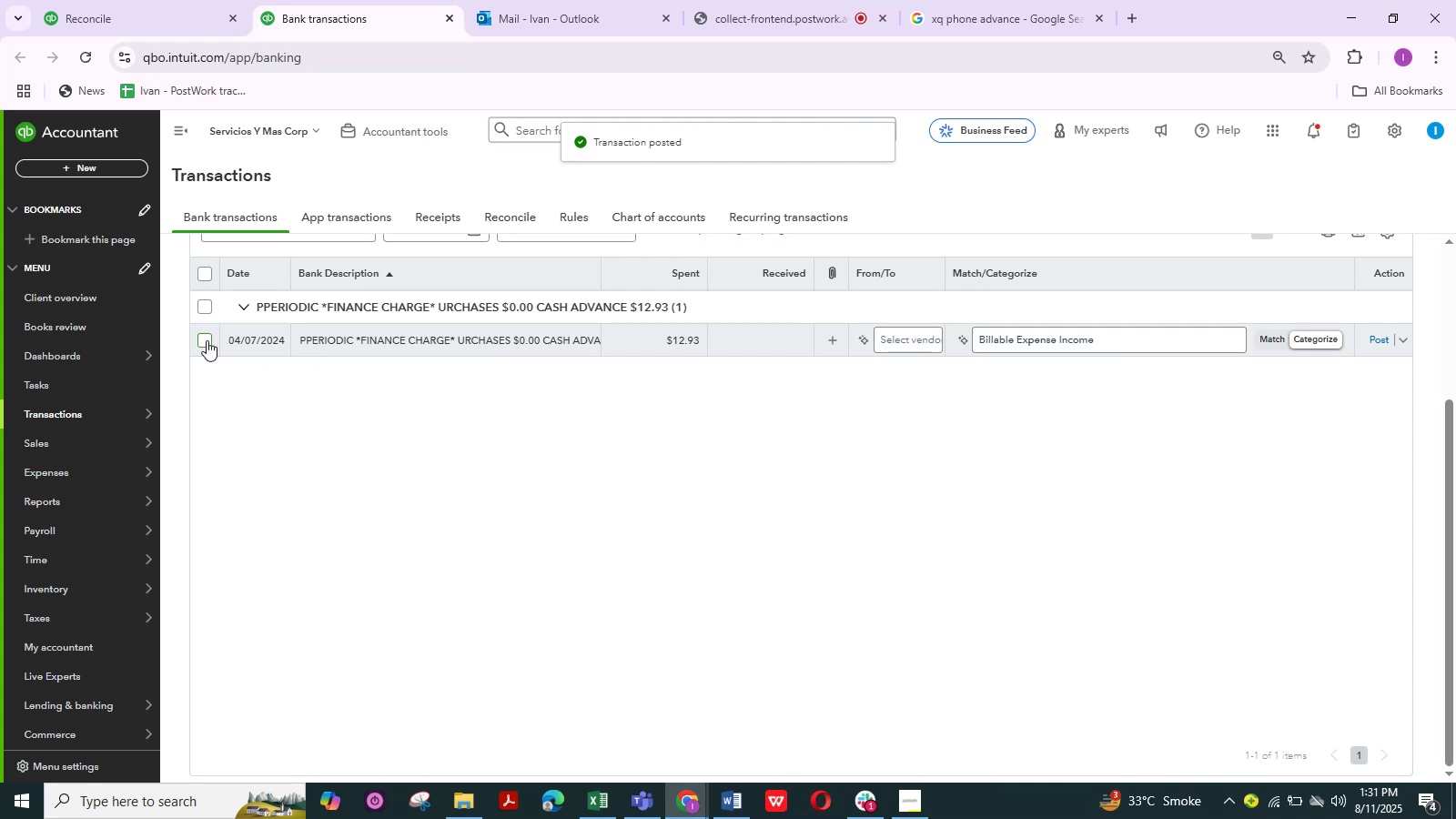 
left_click([484, 339])
 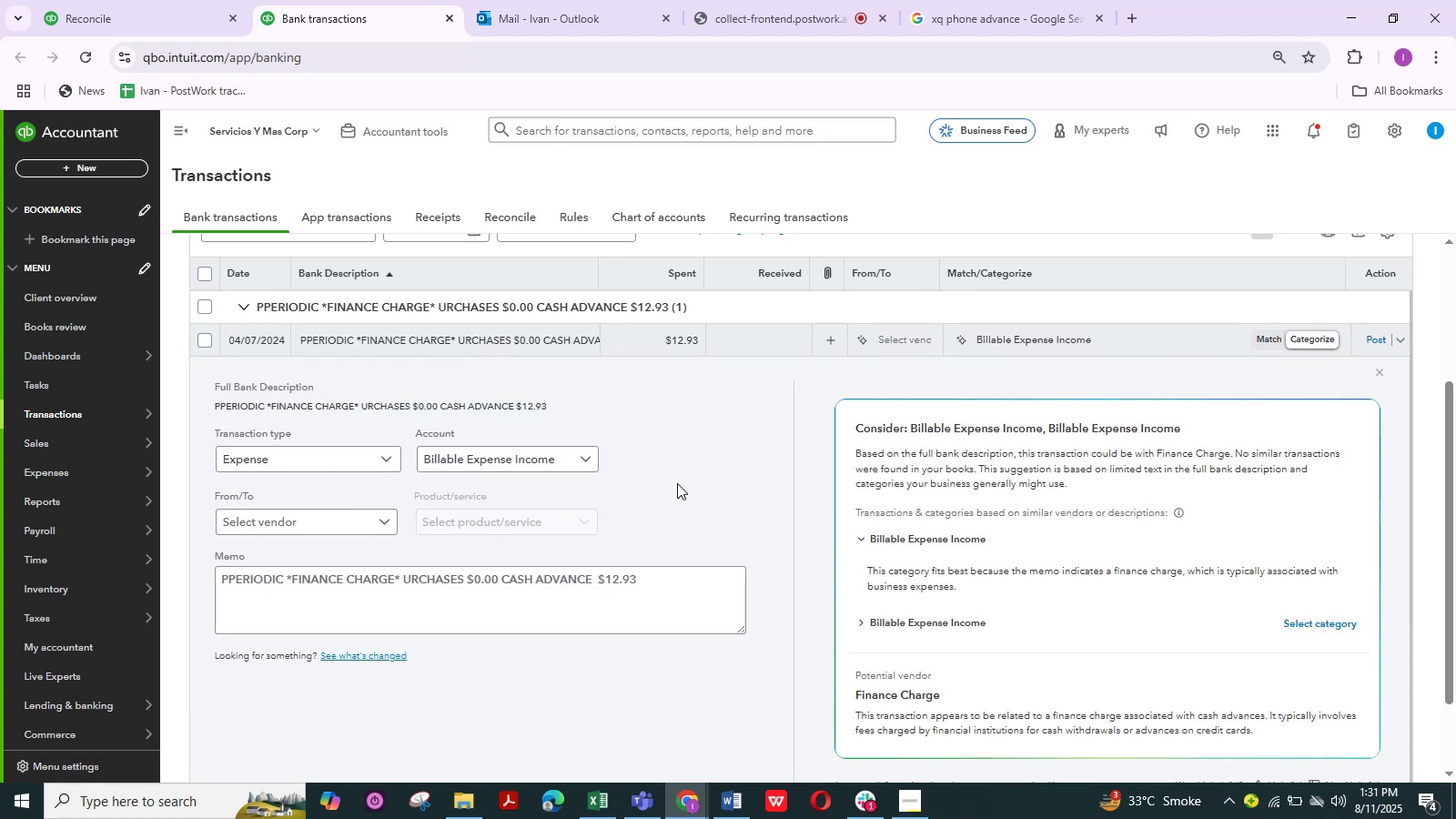 
left_click([587, 463])
 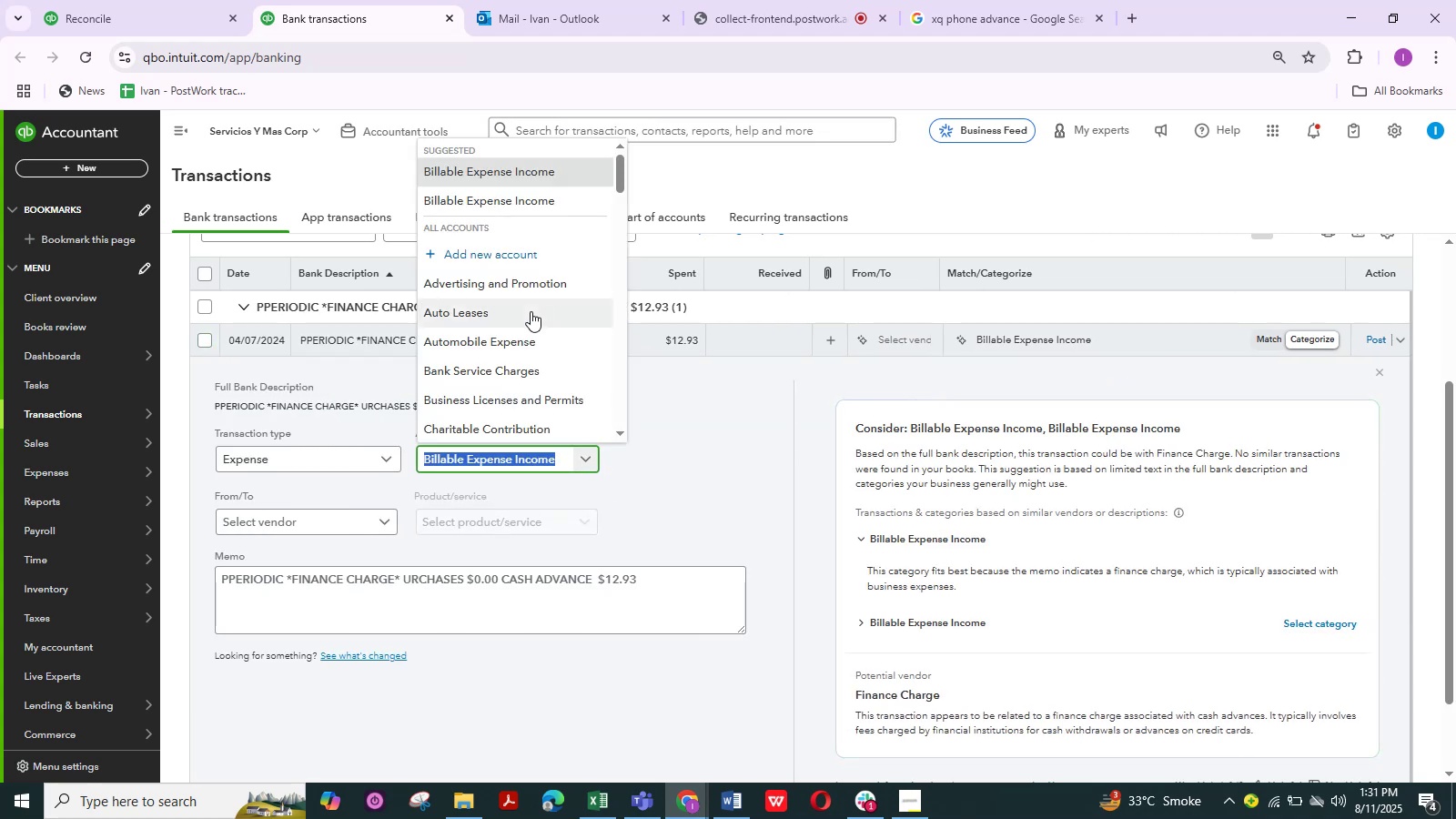 
scroll: coordinate [534, 329], scroll_direction: down, amount: 2.0
 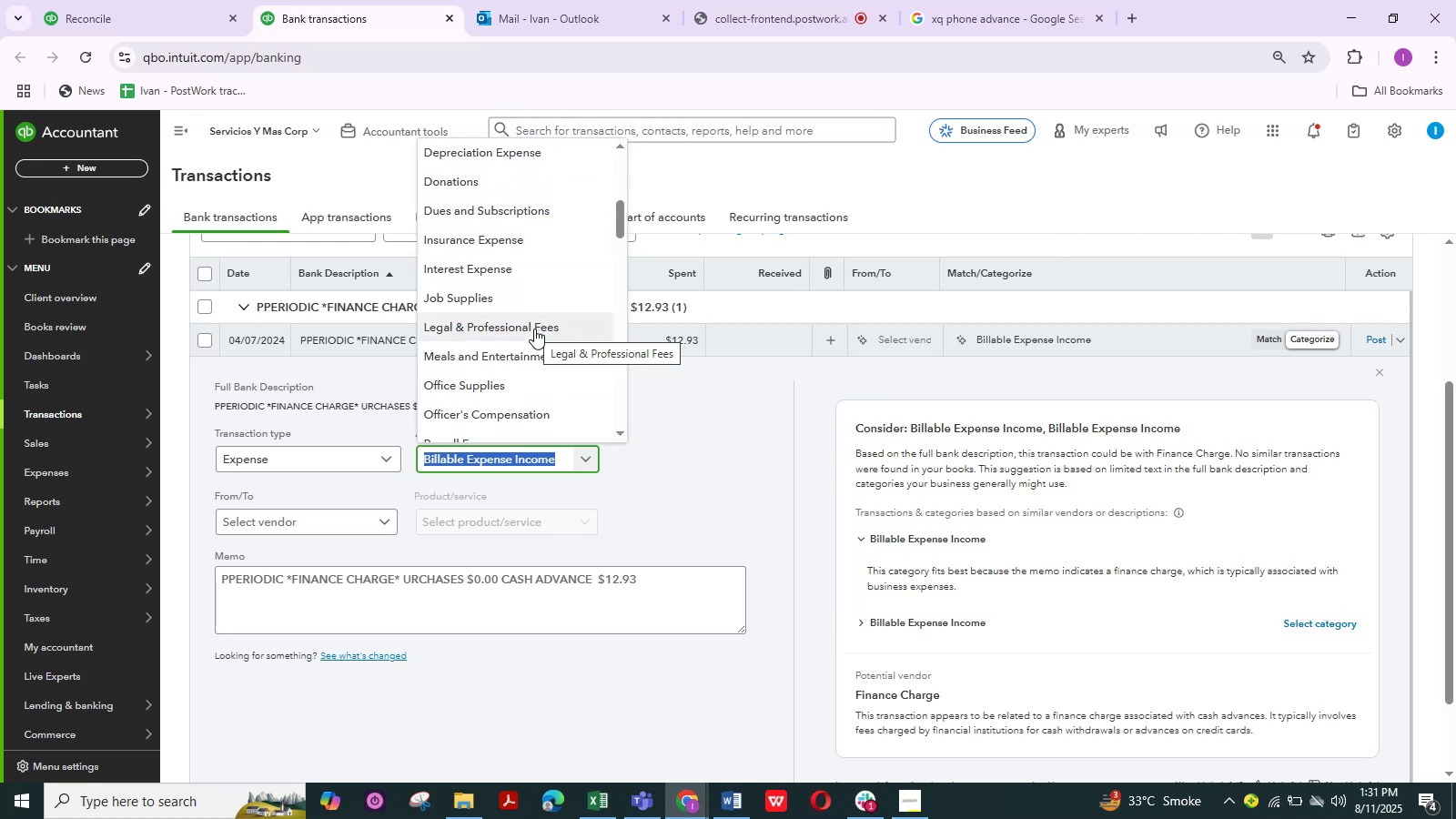 
scroll: coordinate [534, 329], scroll_direction: up, amount: 1.0
 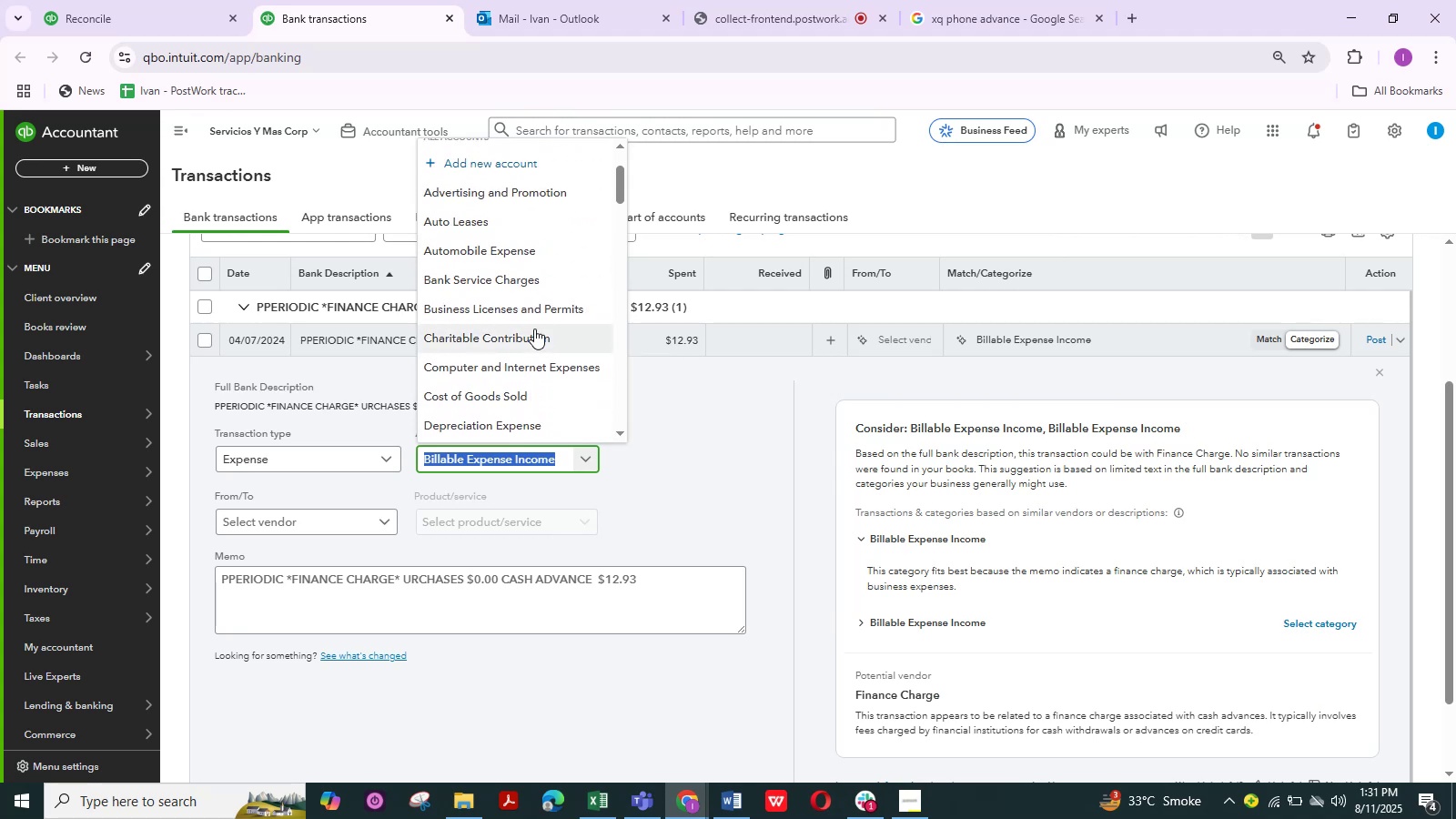 
scroll: coordinate [534, 329], scroll_direction: down, amount: 2.0
 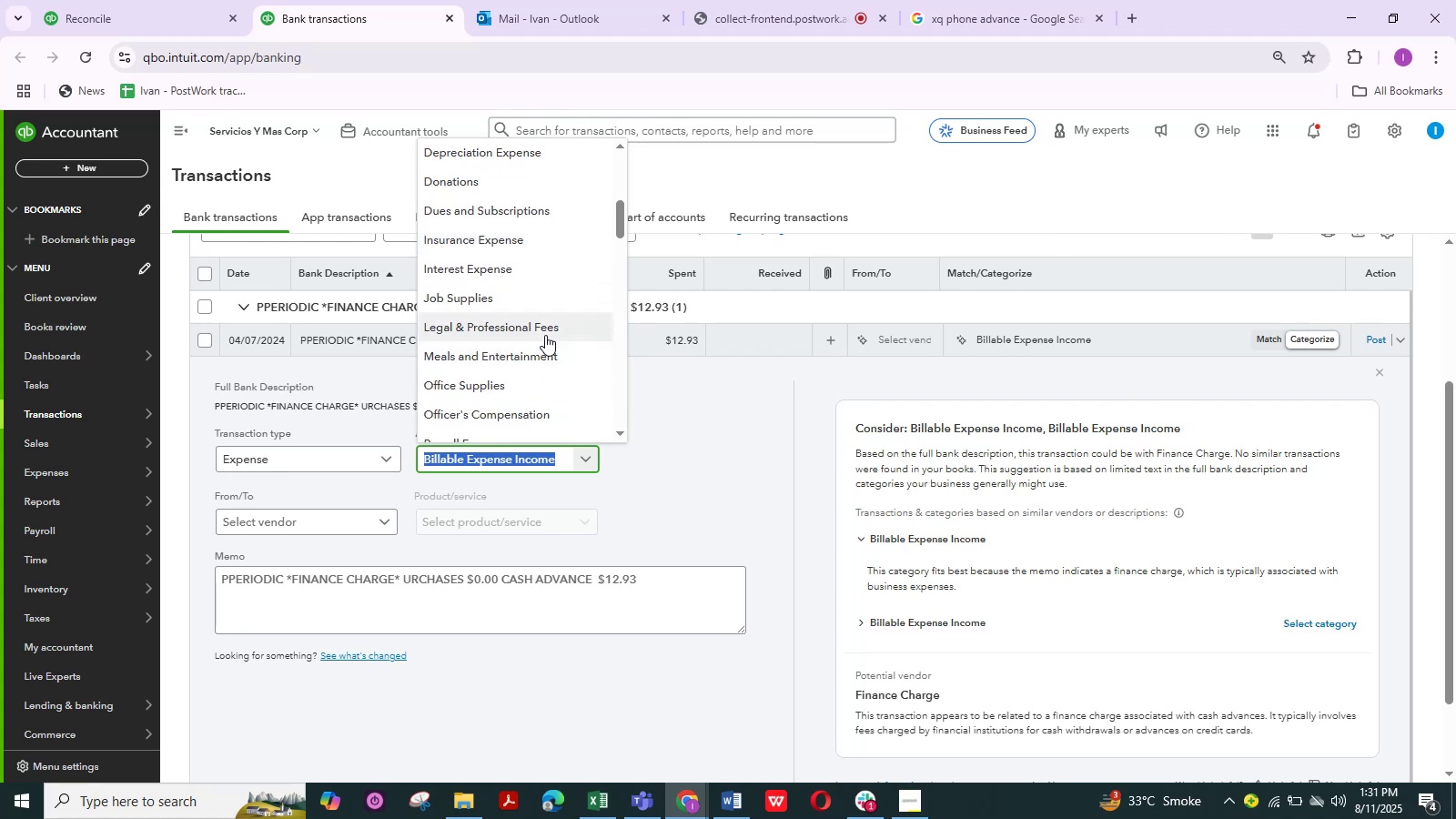 
wait(6.29)
 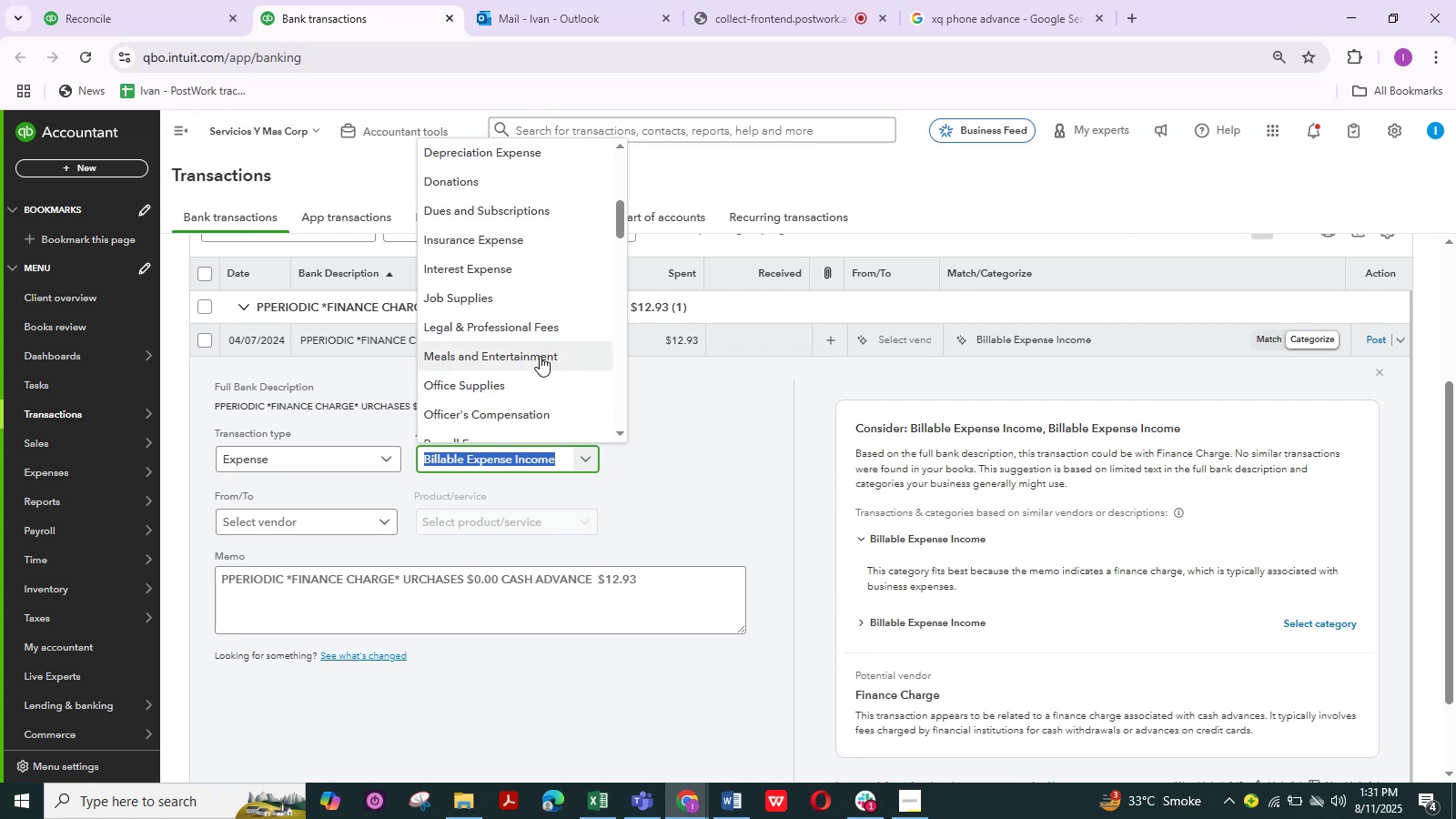 
scroll: coordinate [545, 335], scroll_direction: down, amount: 3.0
 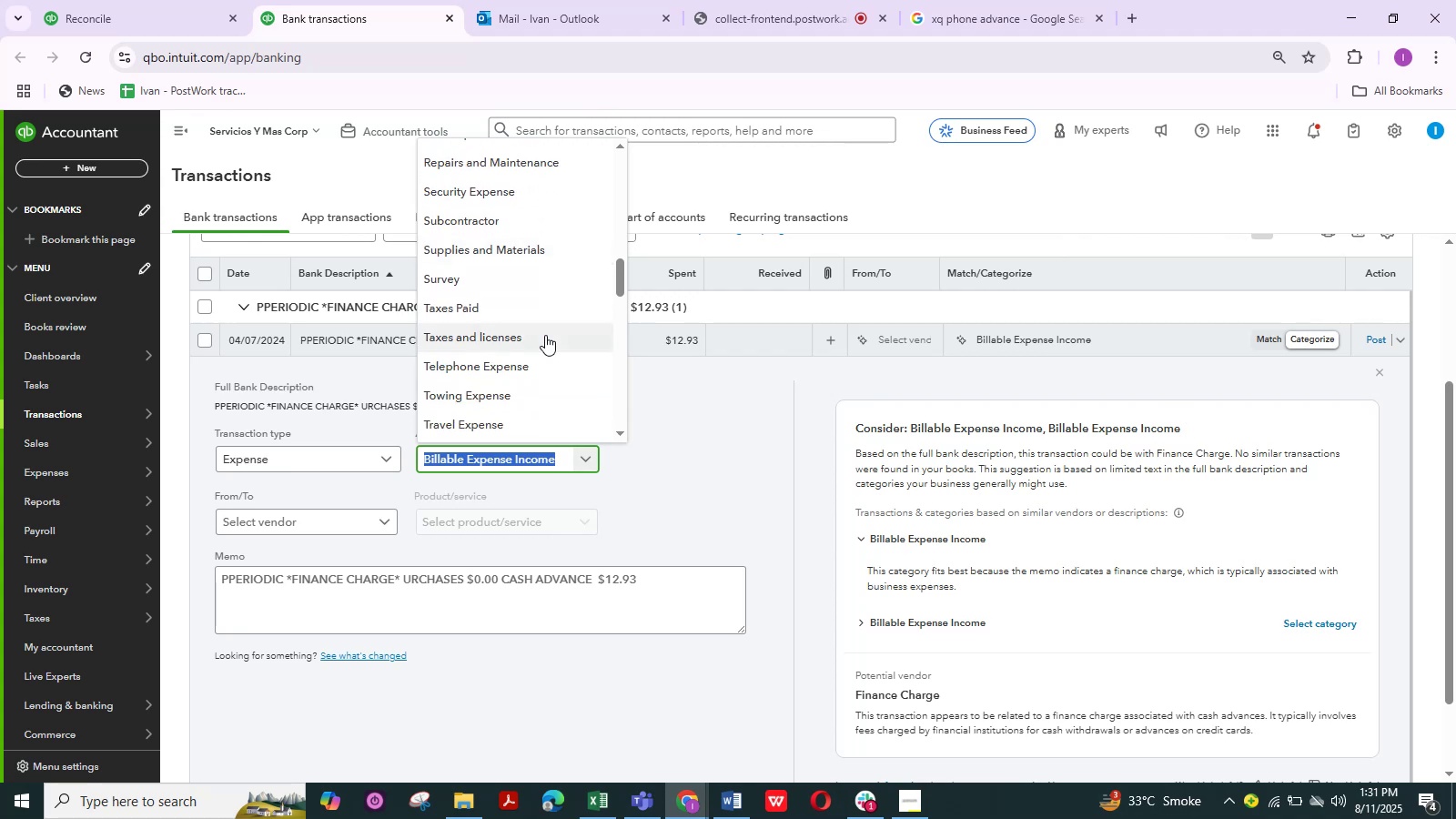 
left_click([545, 335])
 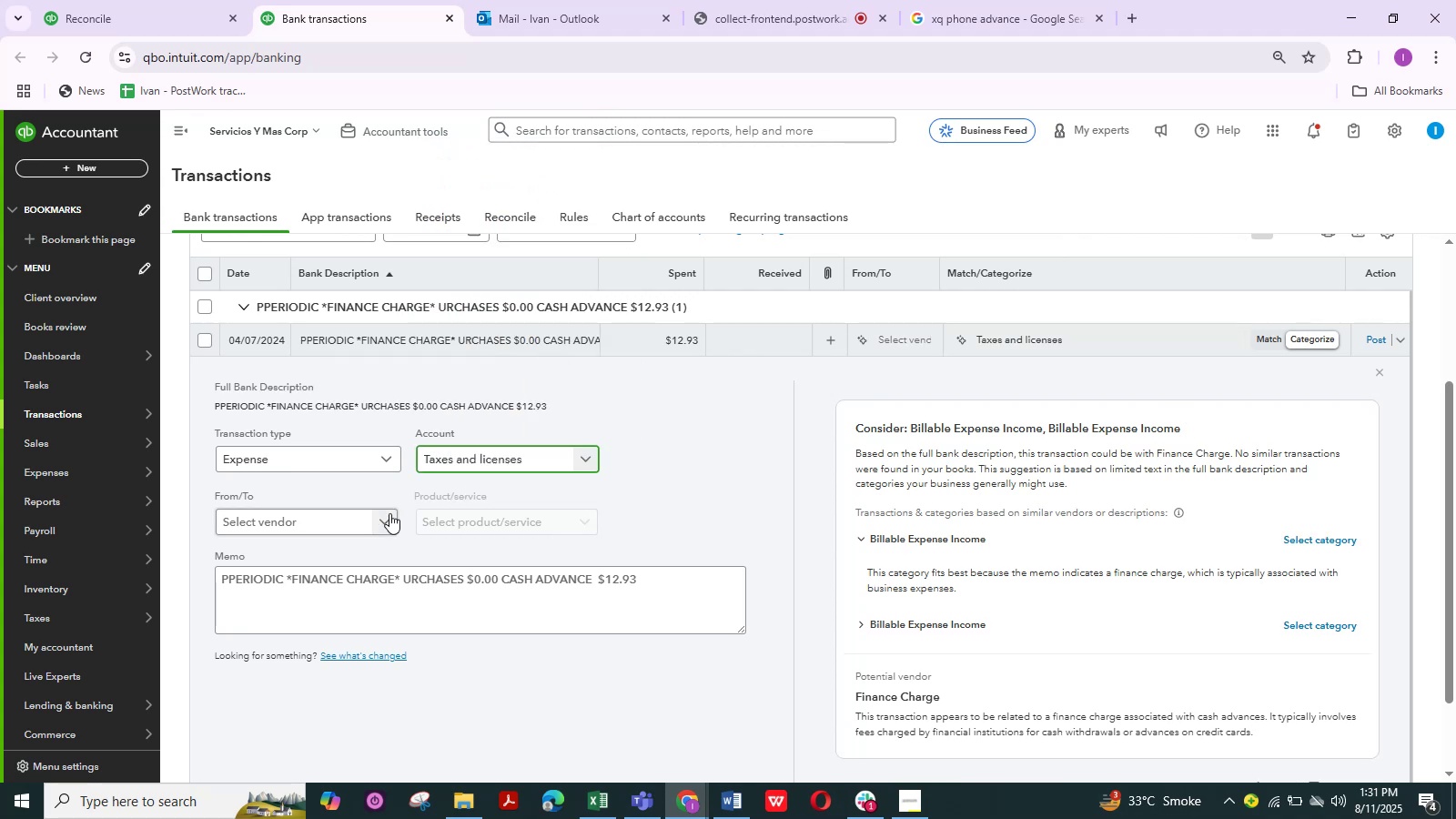 
left_click([386, 520])
 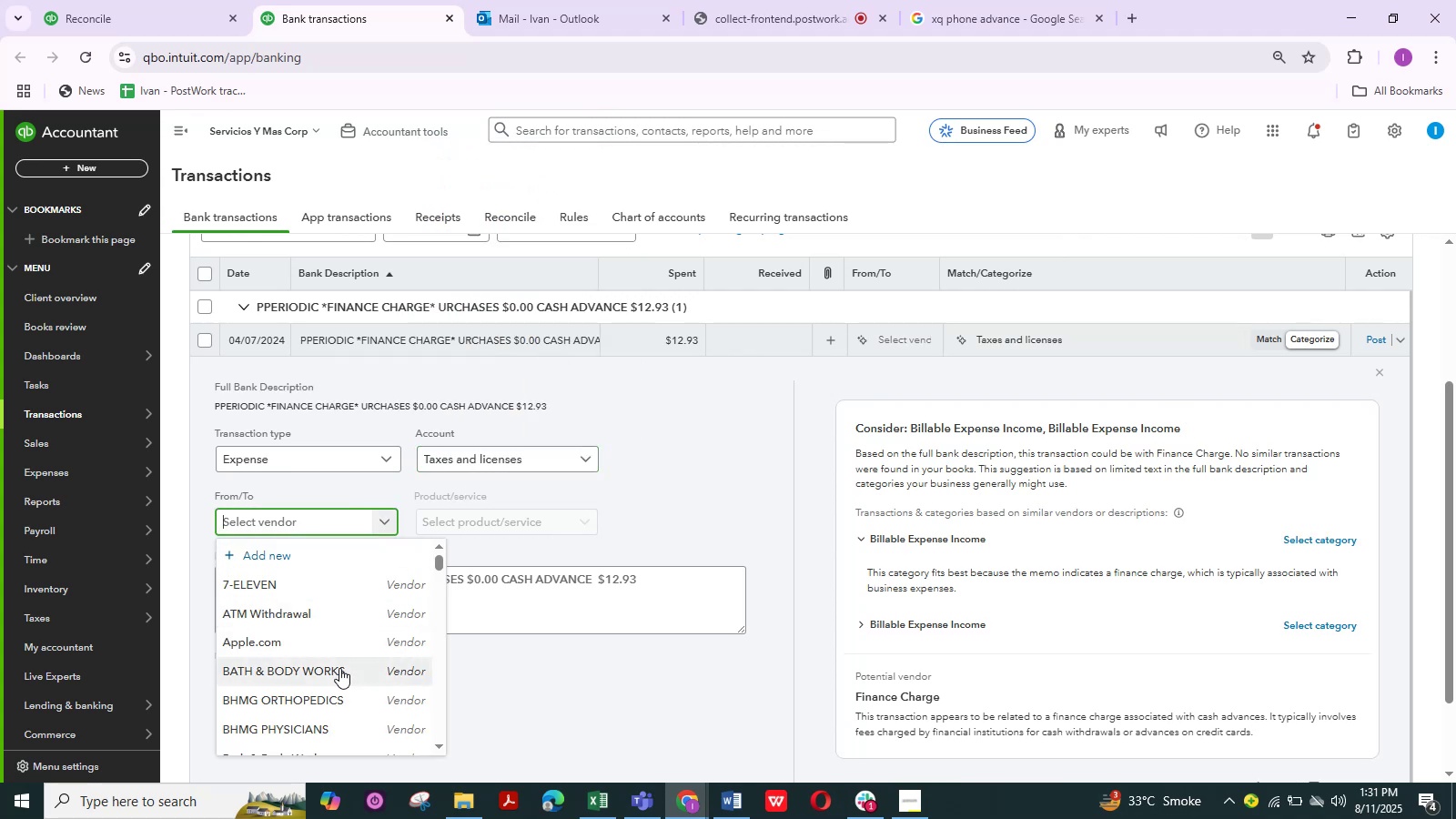 
scroll: coordinate [339, 668], scroll_direction: down, amount: 1.0
 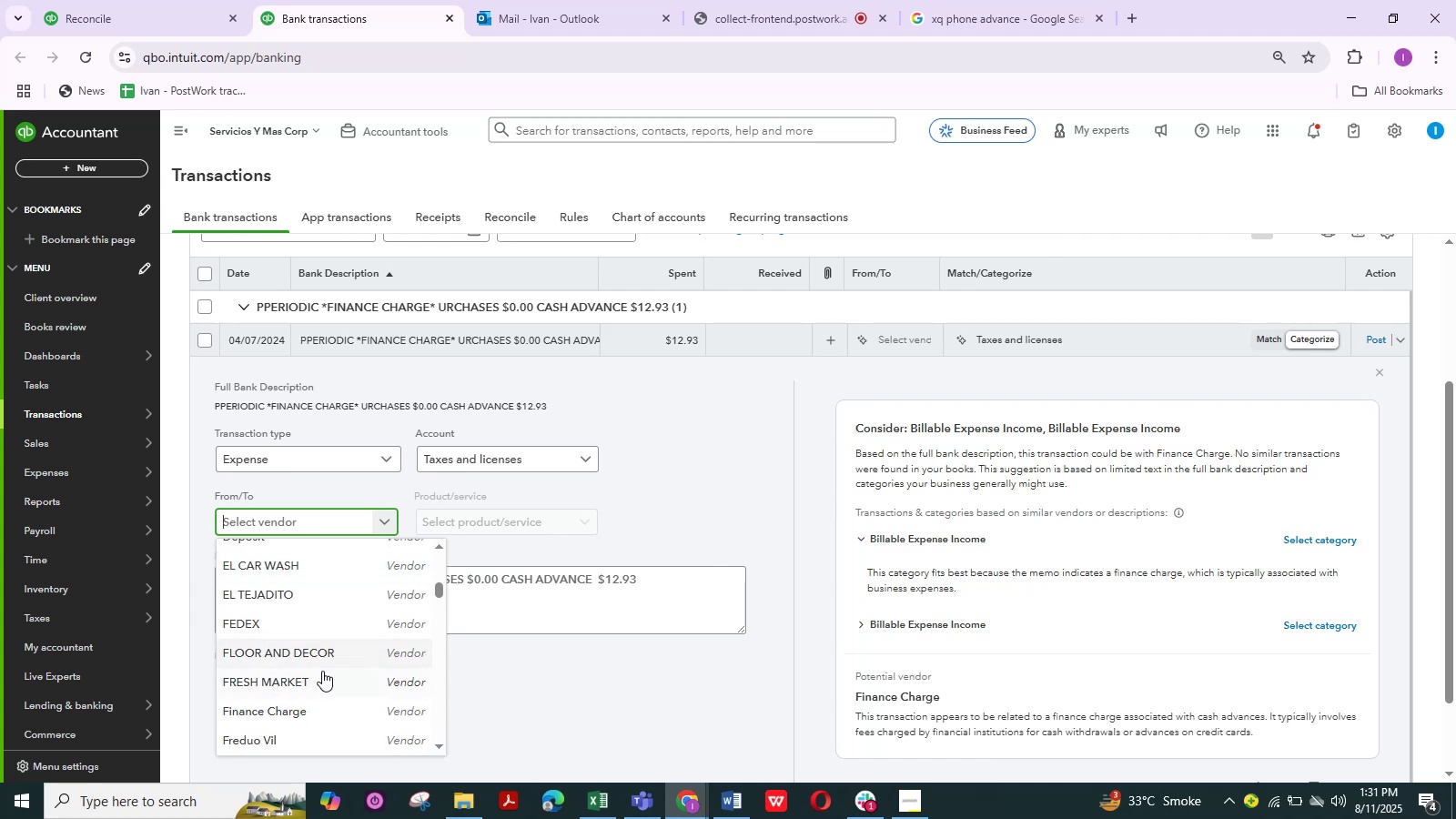 
left_click([299, 712])
 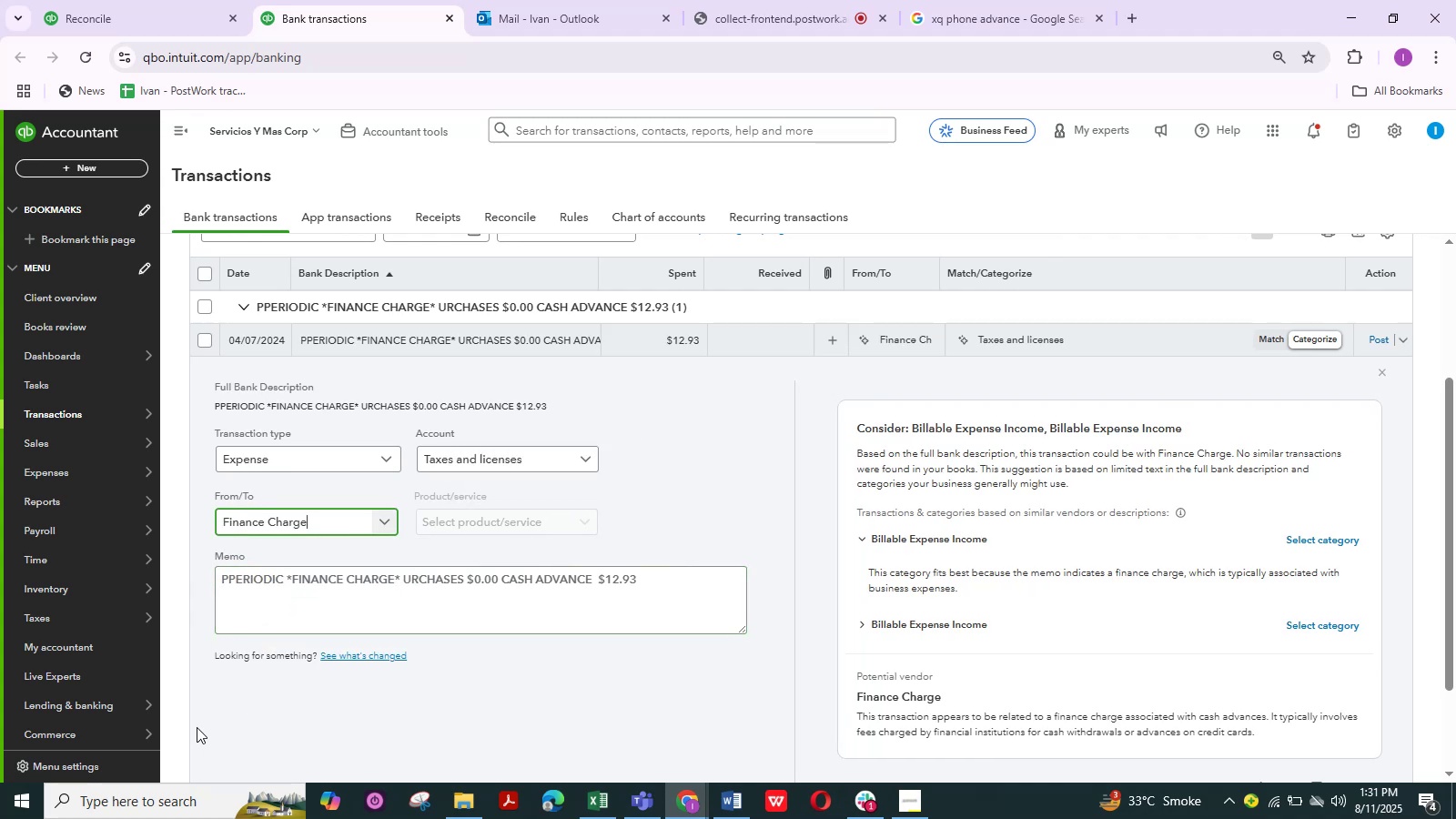 
scroll: coordinate [318, 707], scroll_direction: down, amount: 4.0
 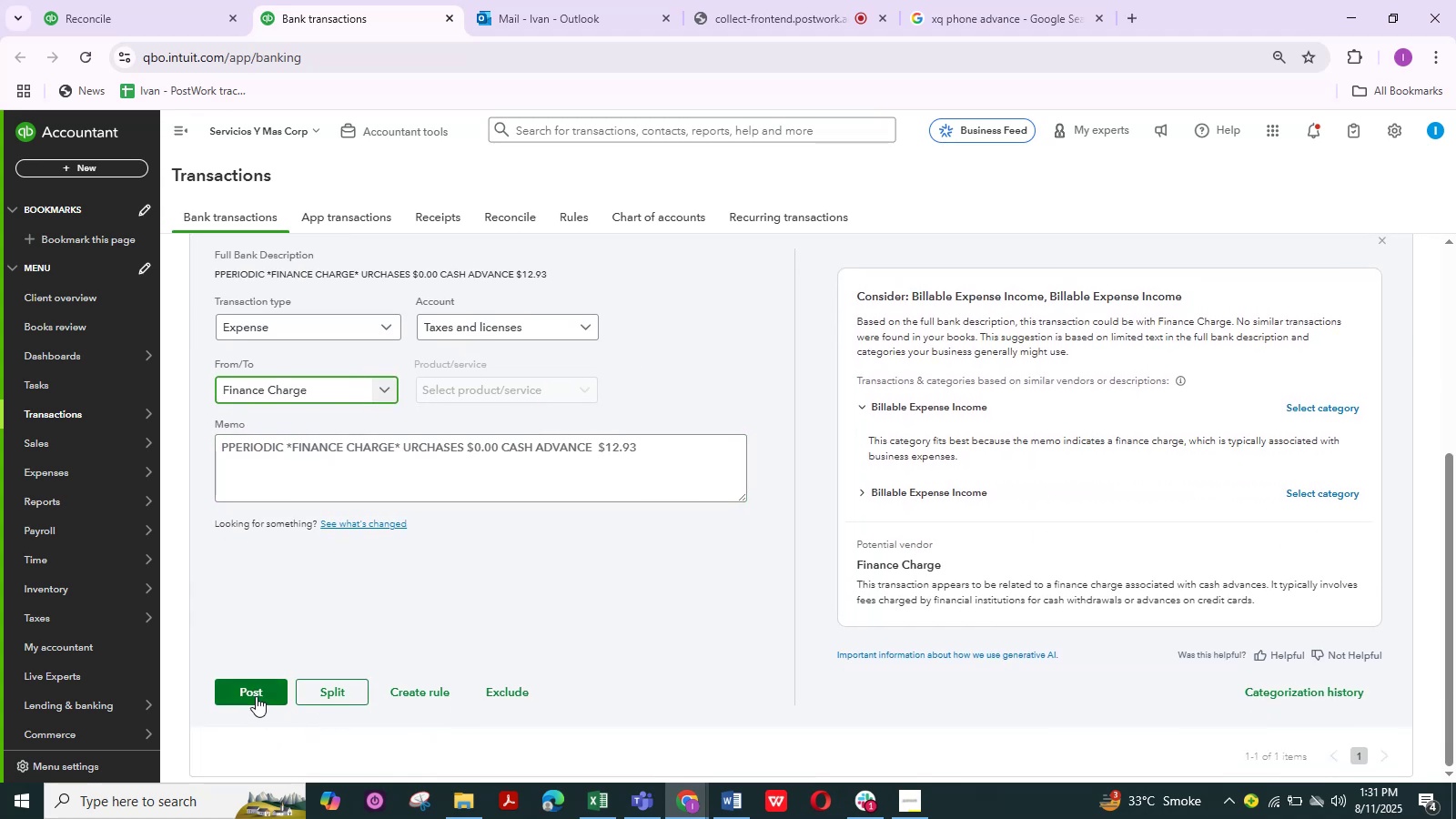 
left_click([256, 694])
 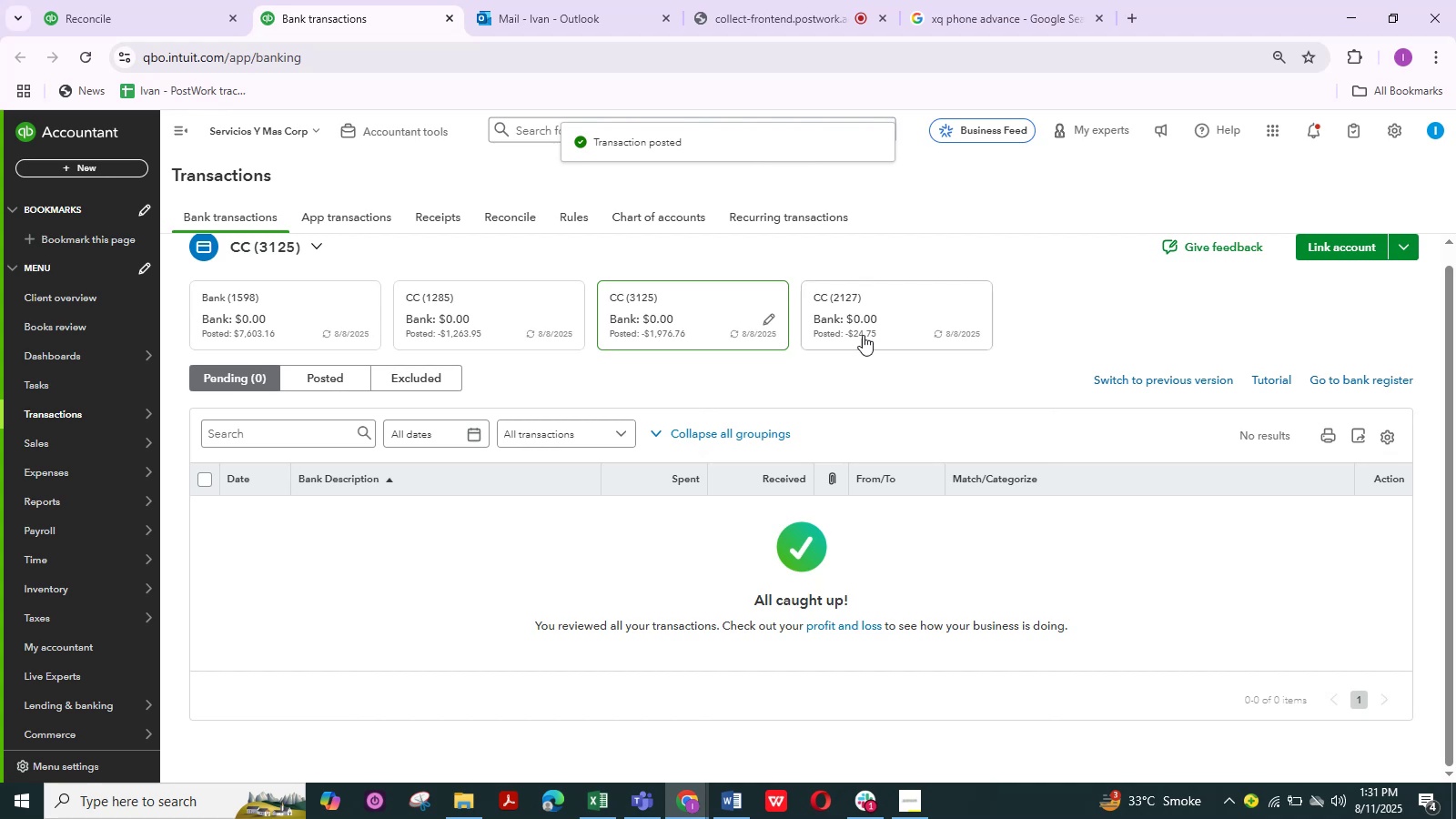 
wait(7.47)
 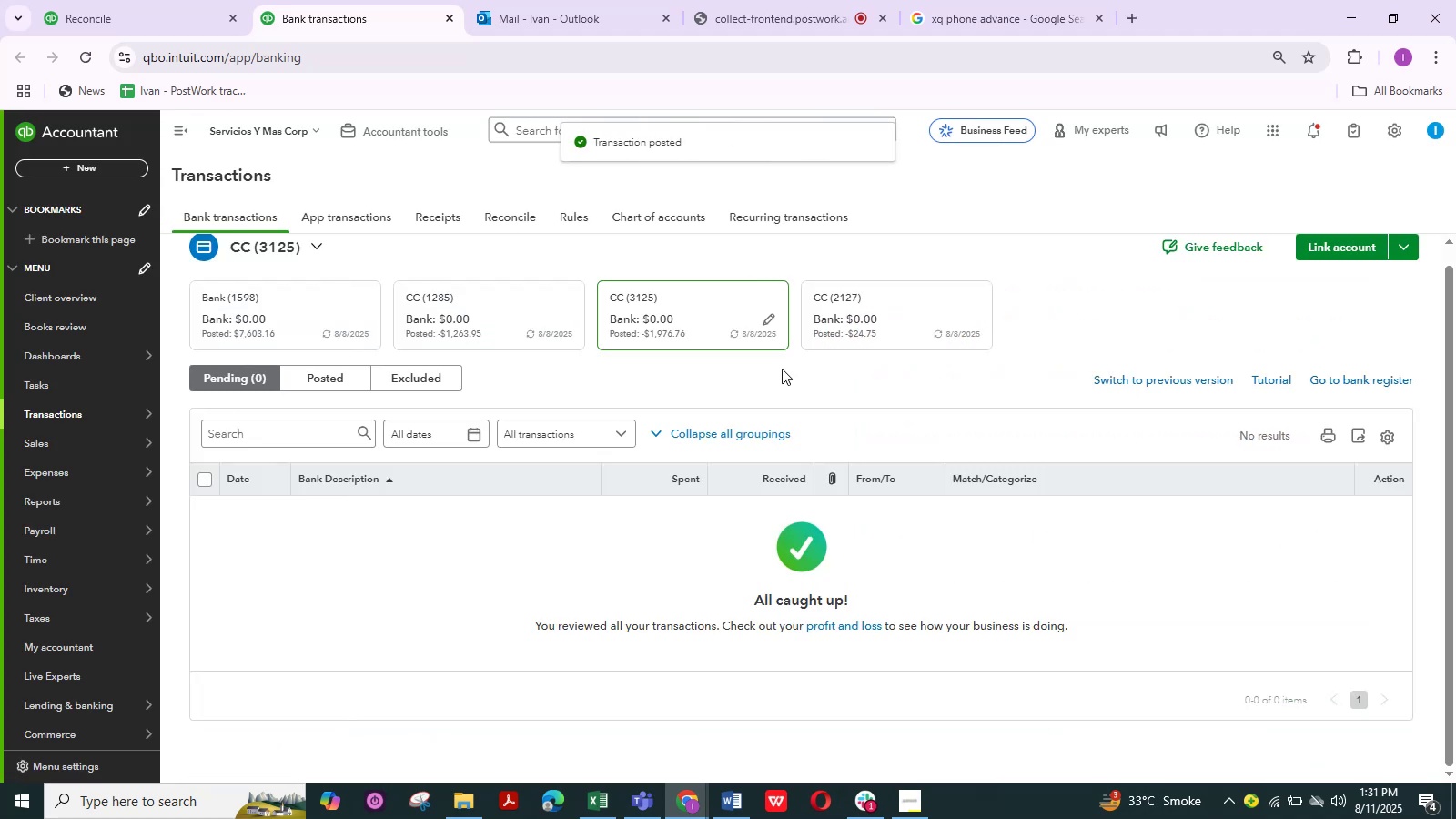 
left_click([509, 215])
 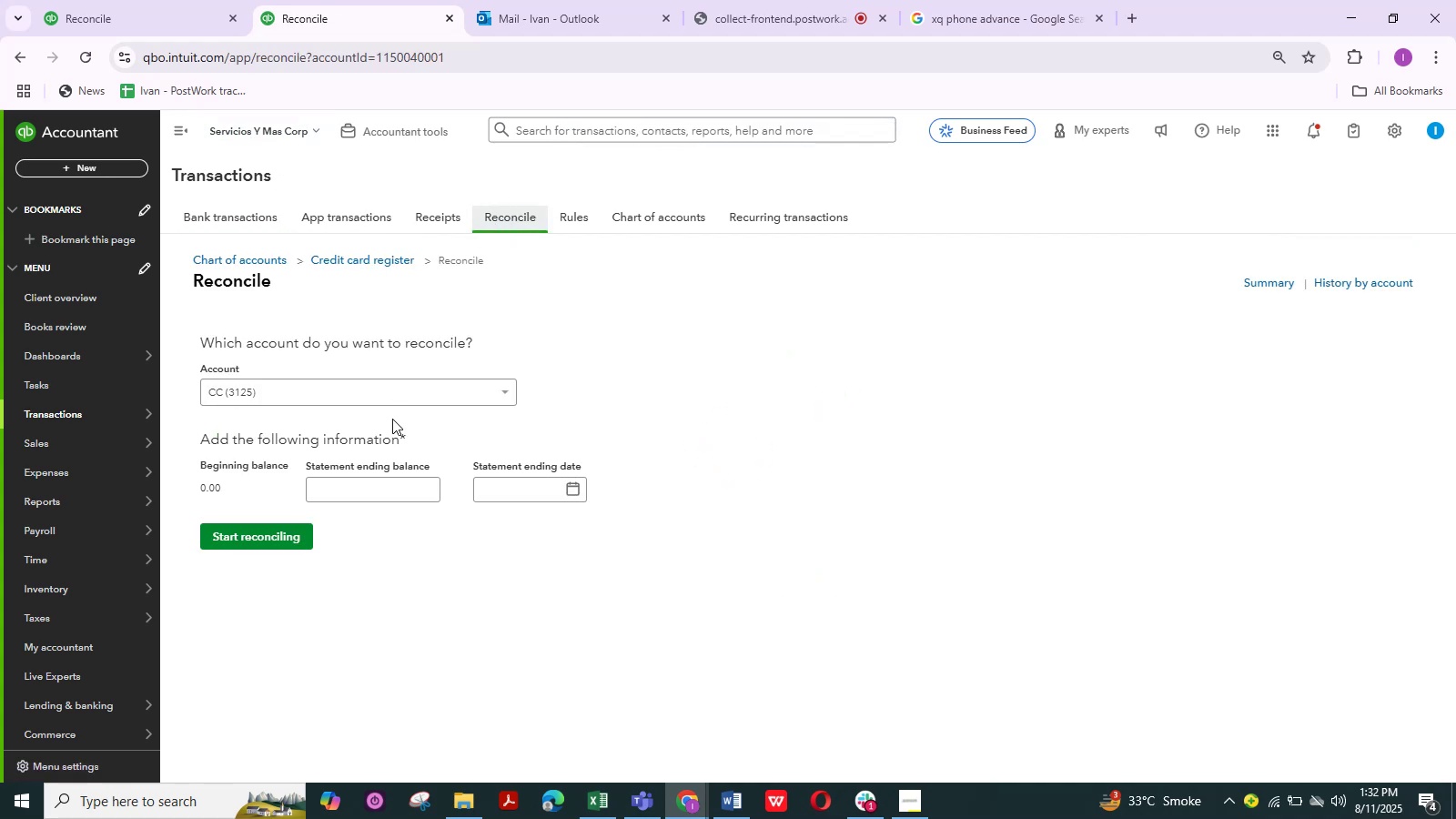 
wait(5.83)
 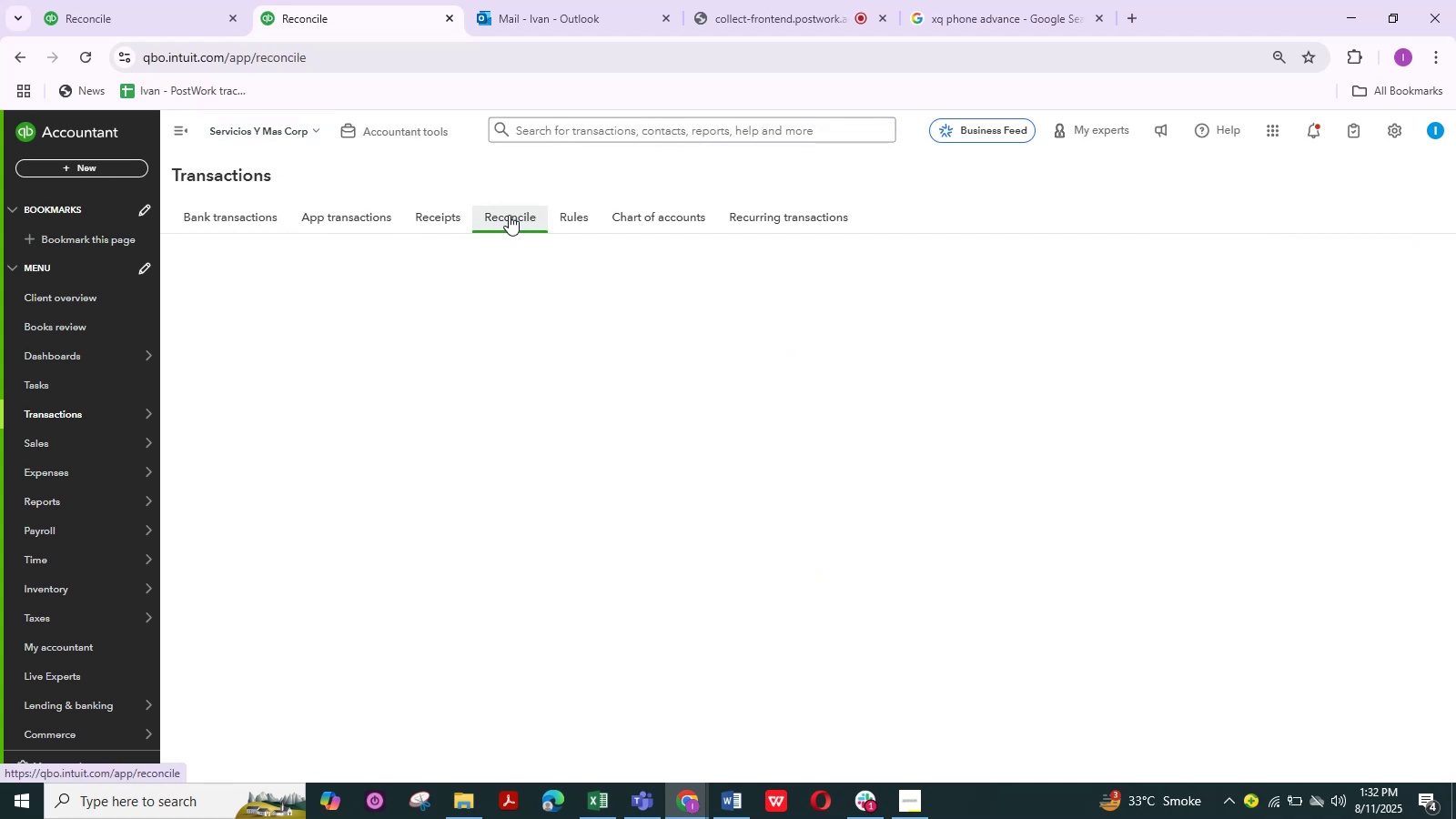 
left_click([398, 489])
 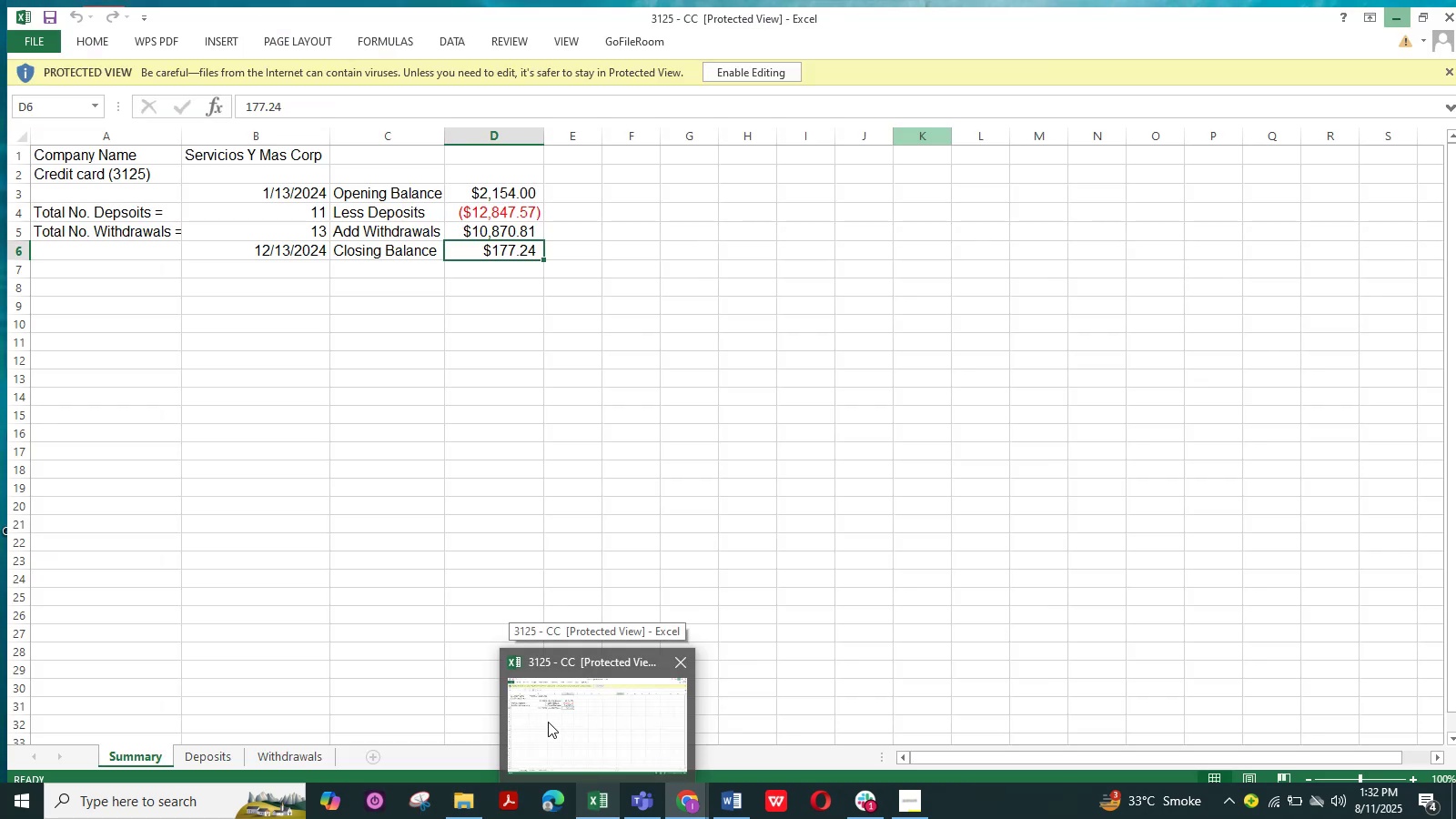 
wait(6.79)
 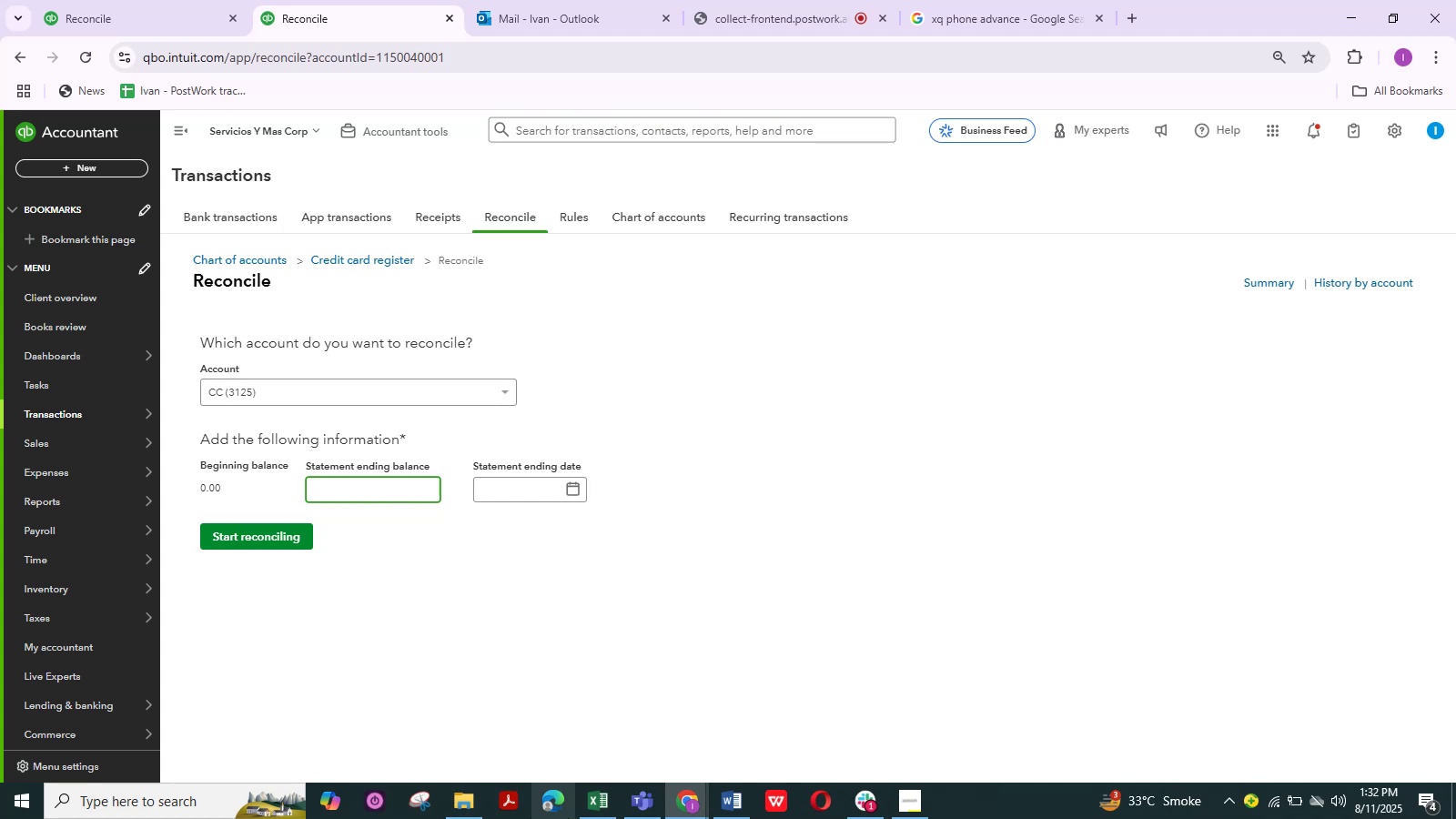 
left_click([548, 722])
 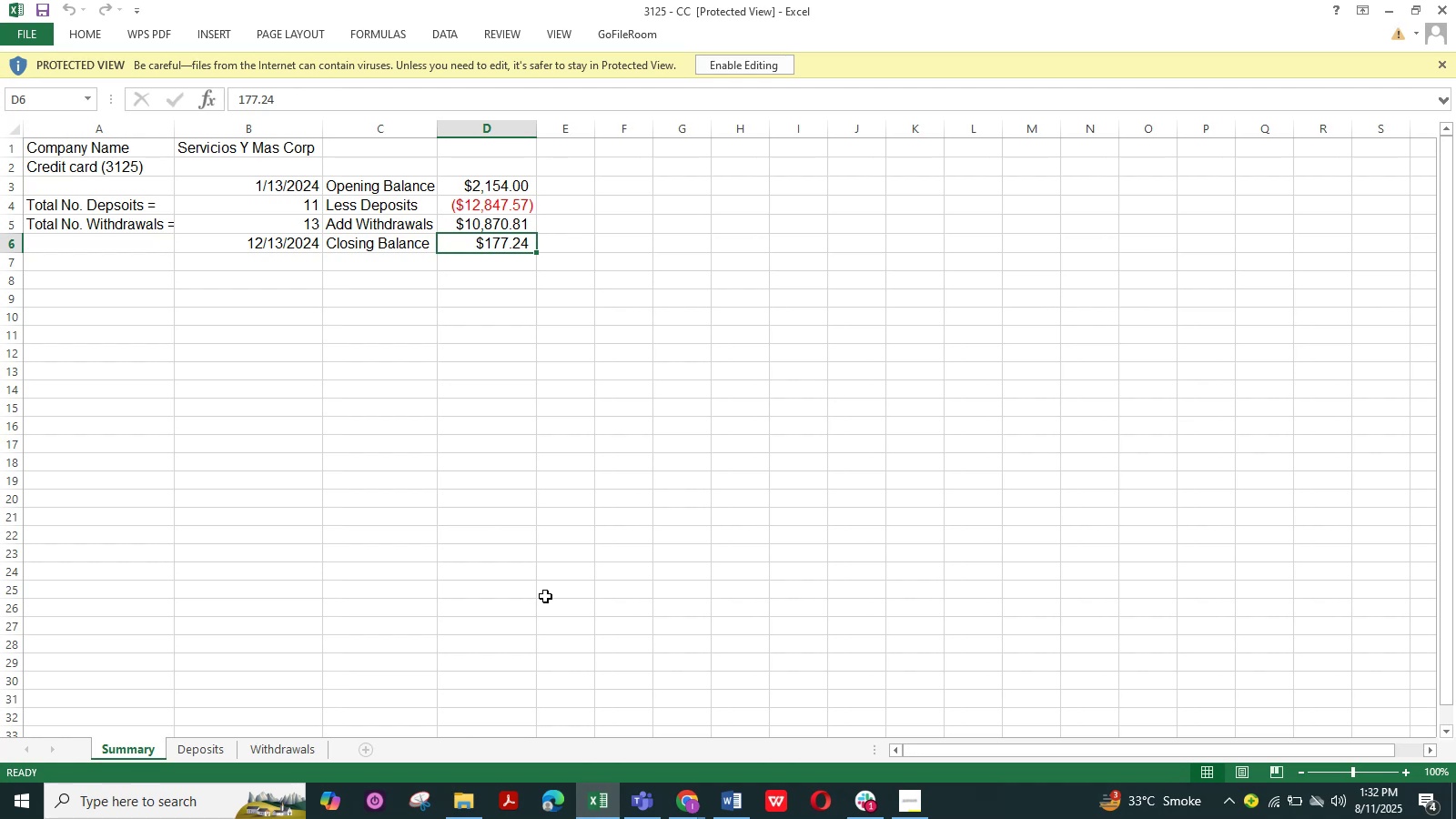 
wait(43.63)
 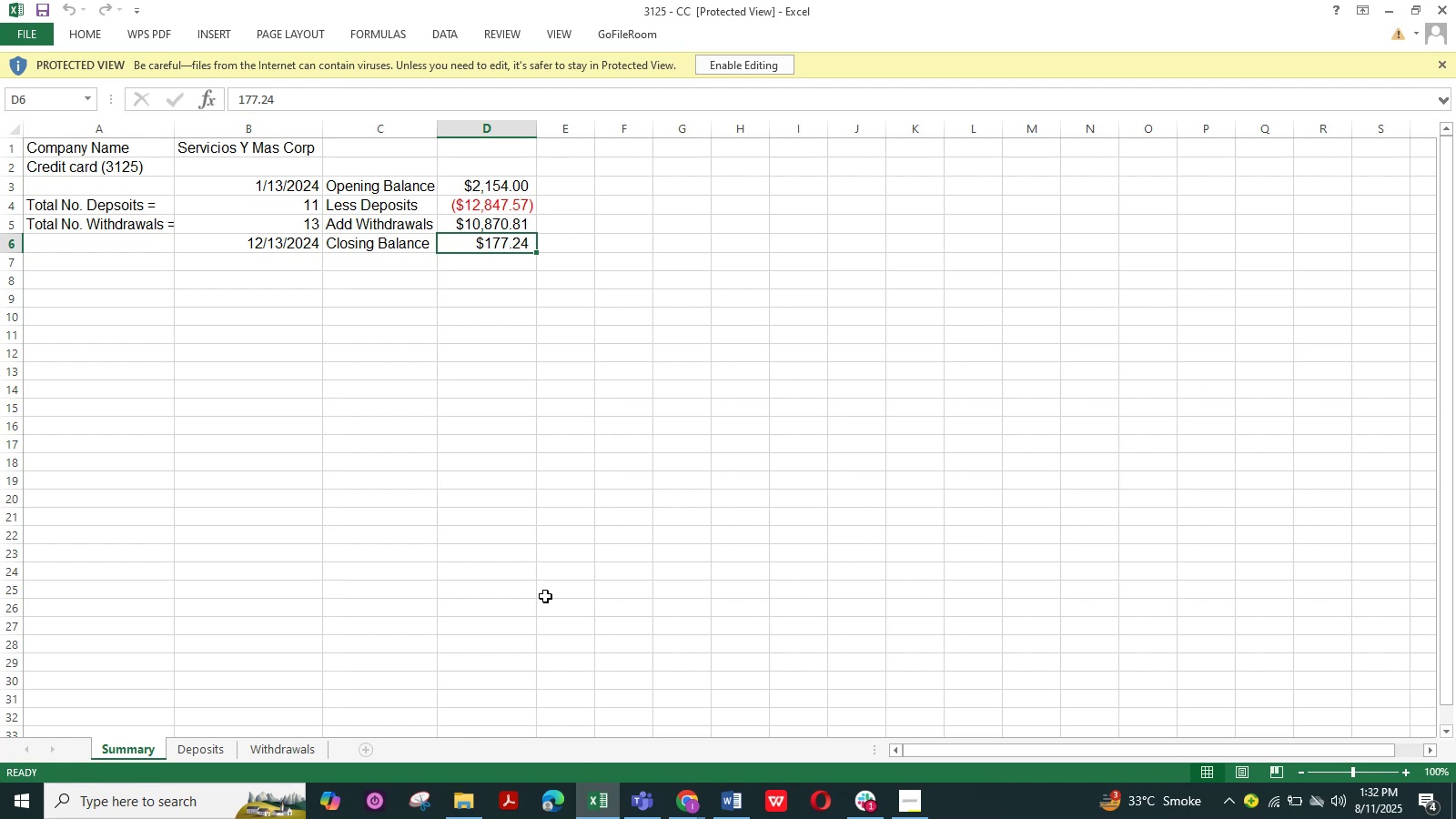 
scroll: coordinate [609, 433], scroll_direction: up, amount: 2.0
 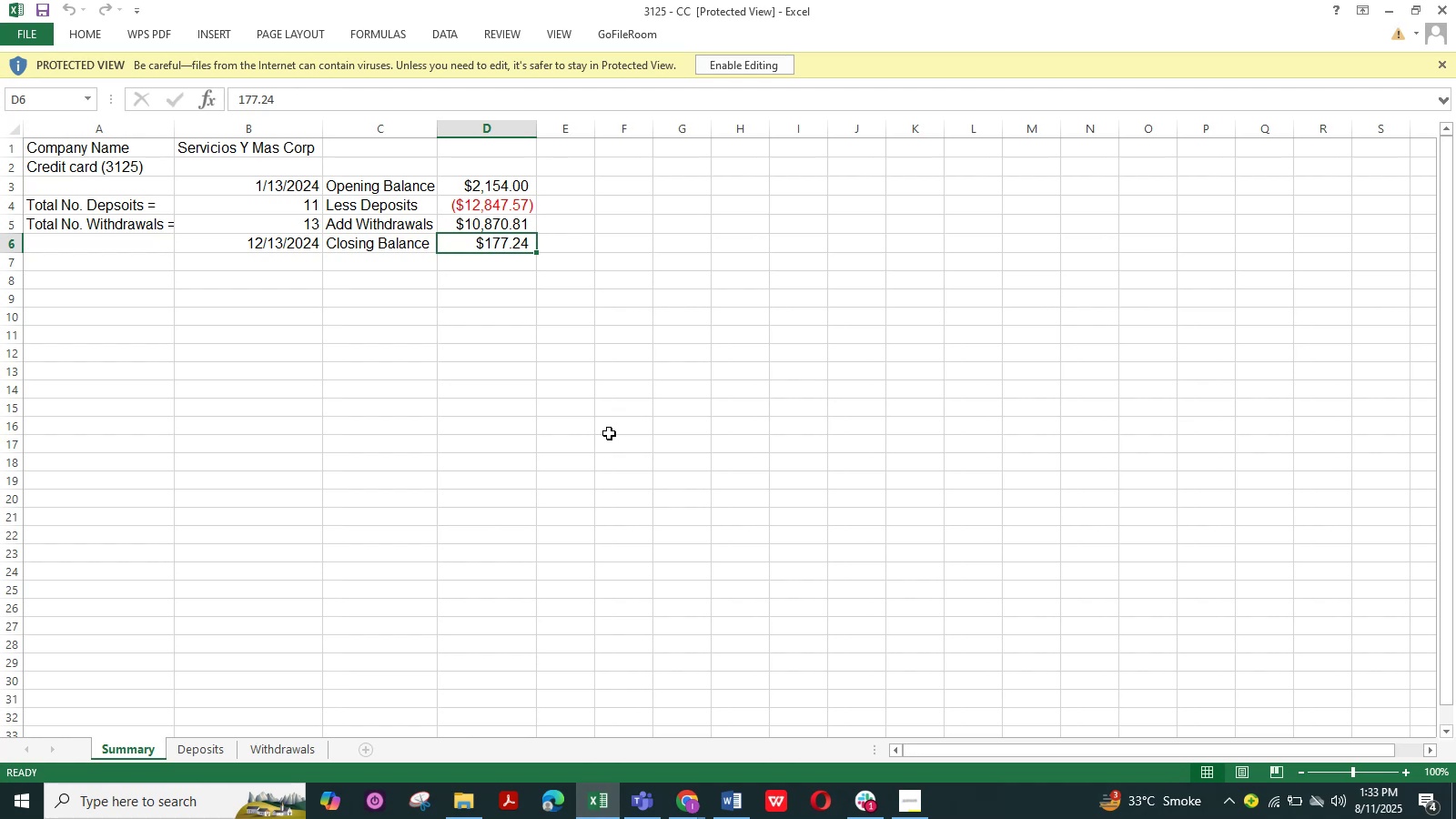 
wait(22.5)
 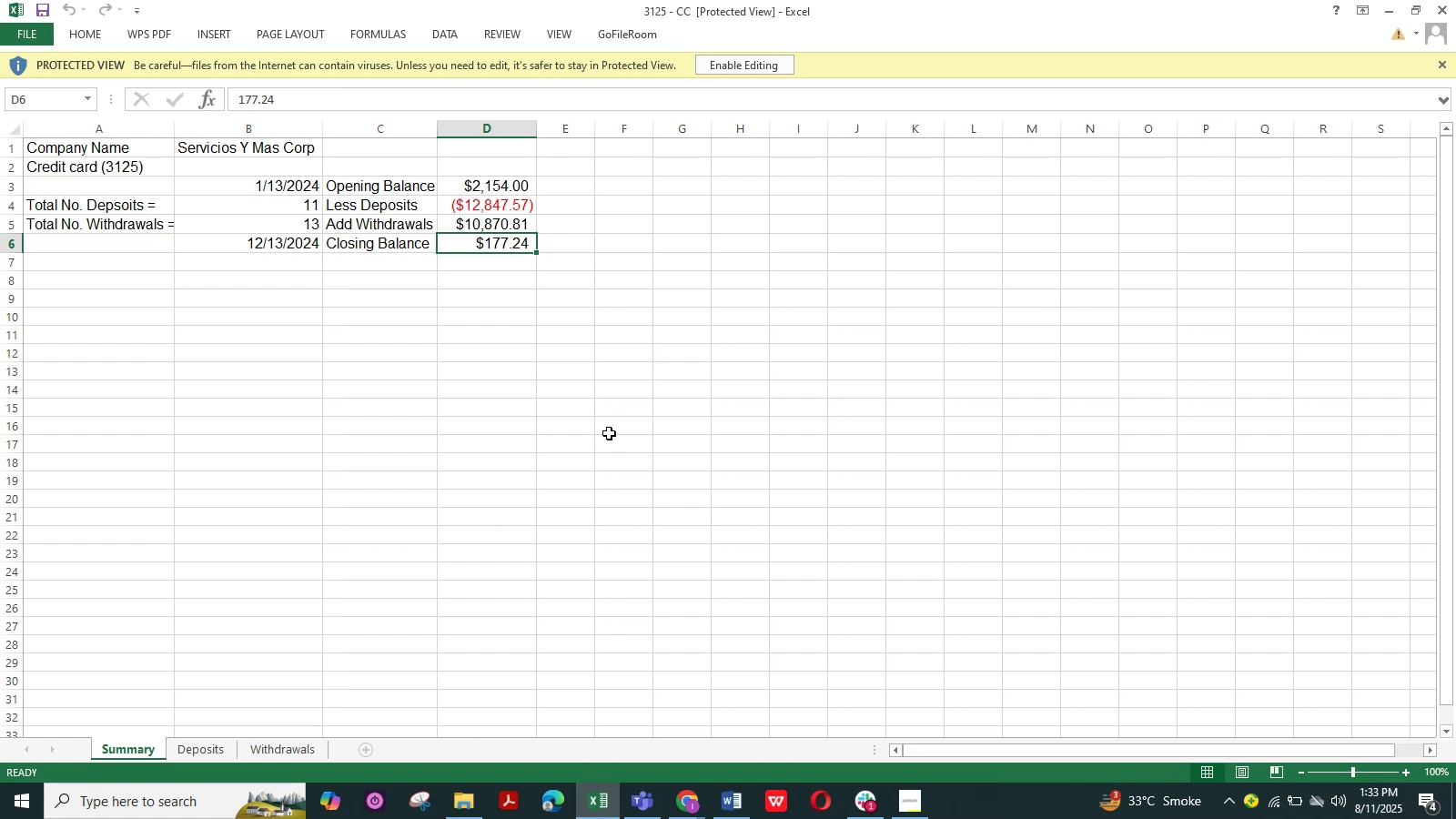 
left_click([1395, 8])
 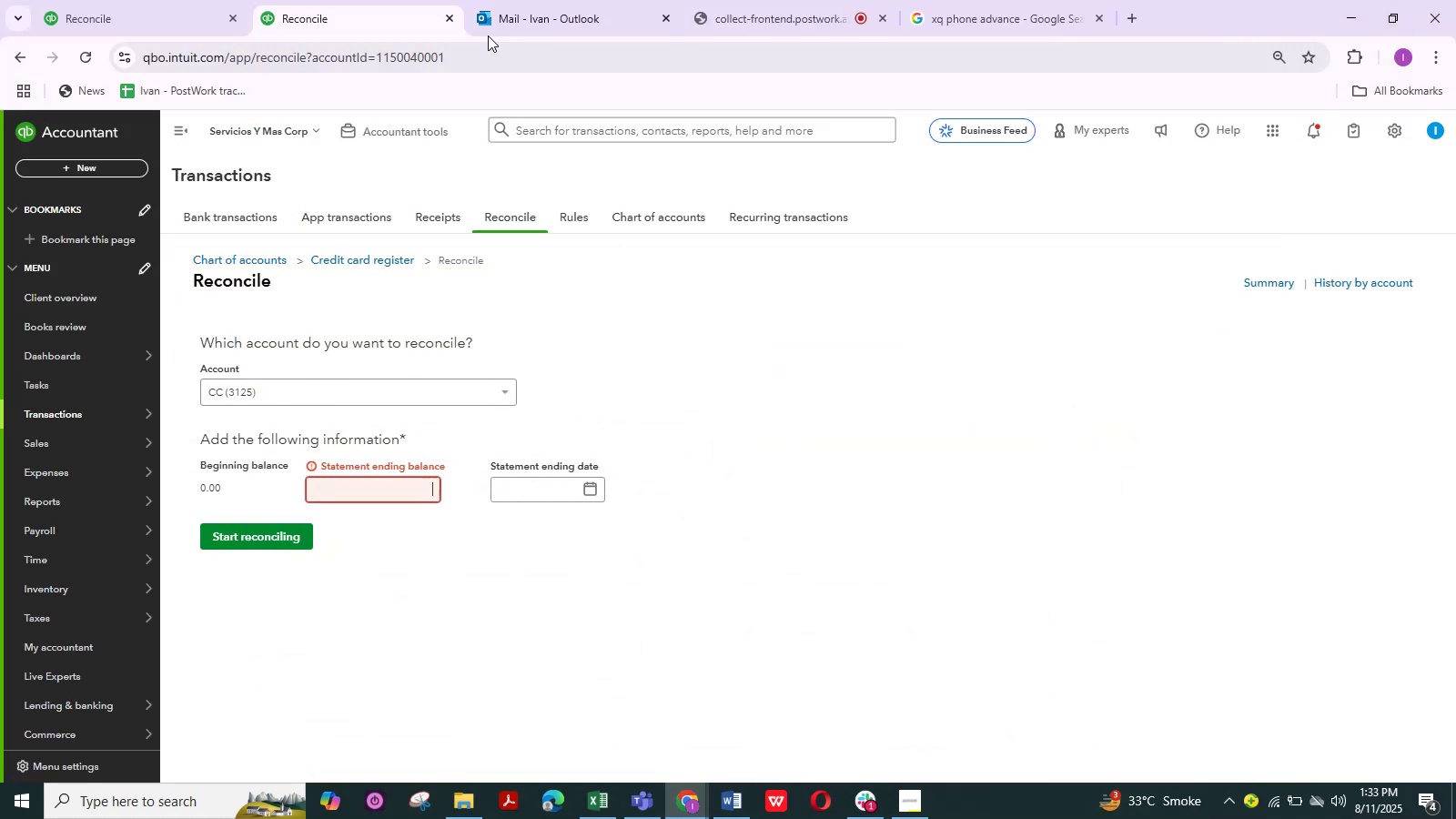 
wait(5.85)
 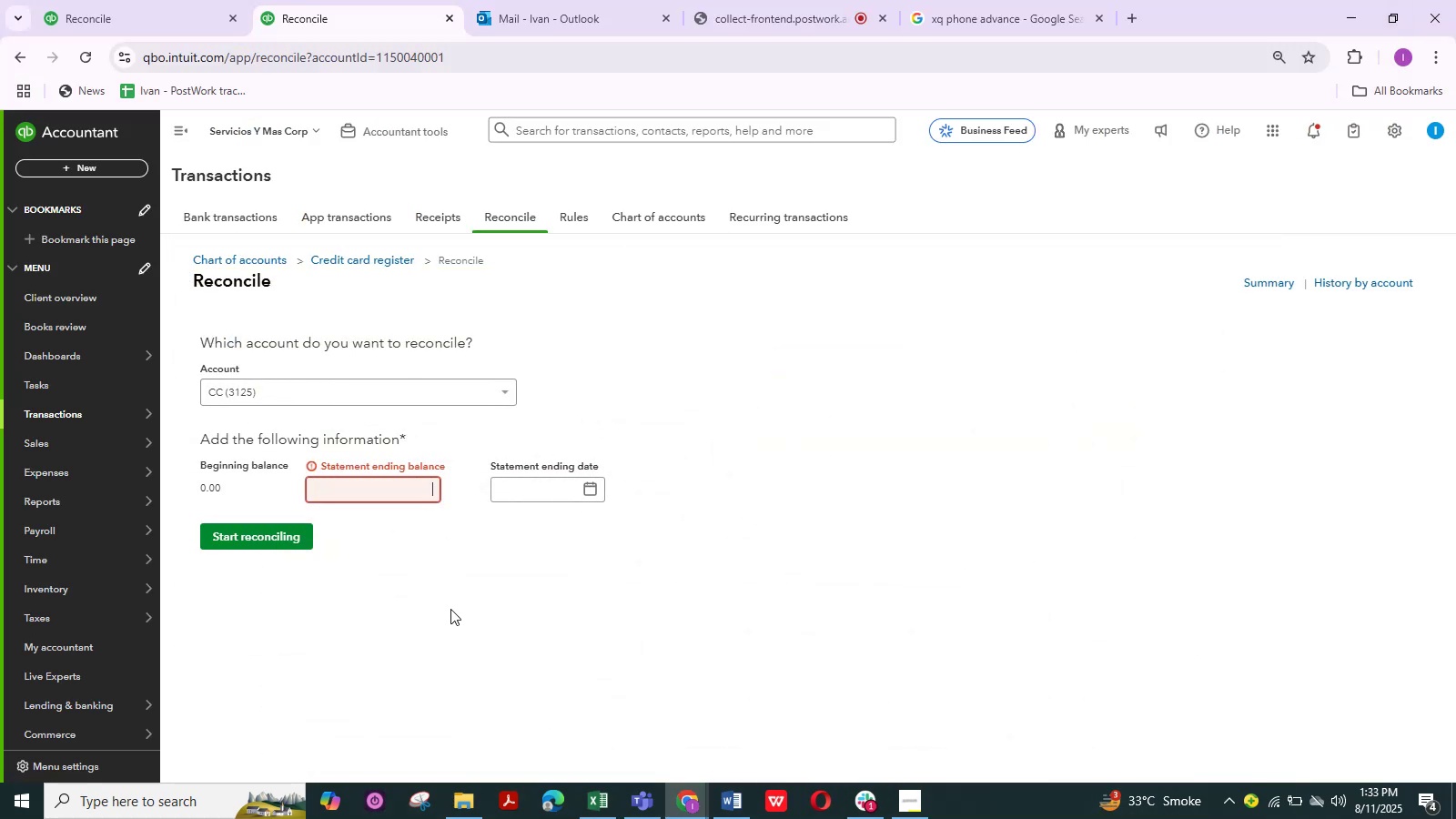 
left_click([171, 26])
 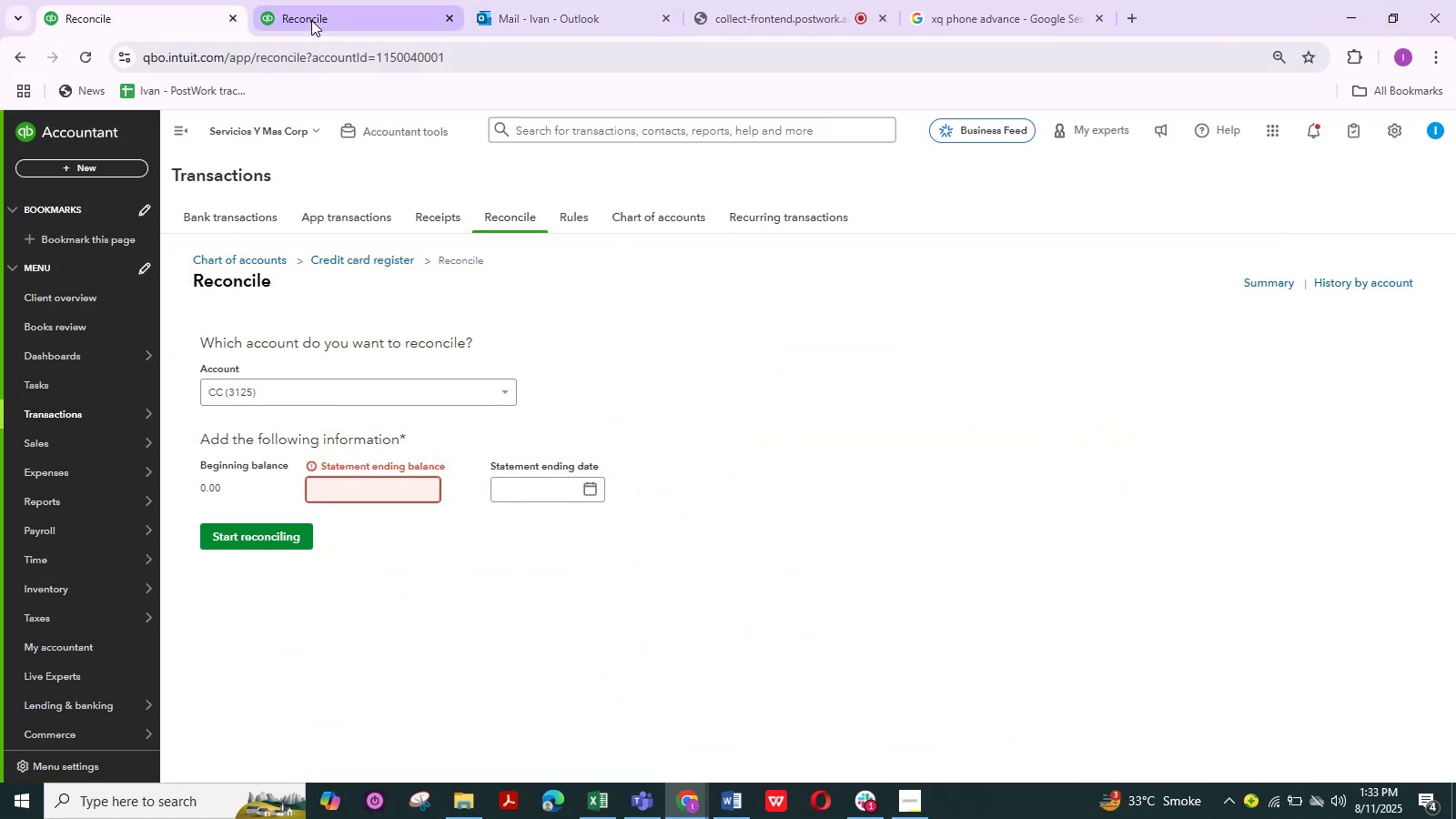 
left_click([313, 20])
 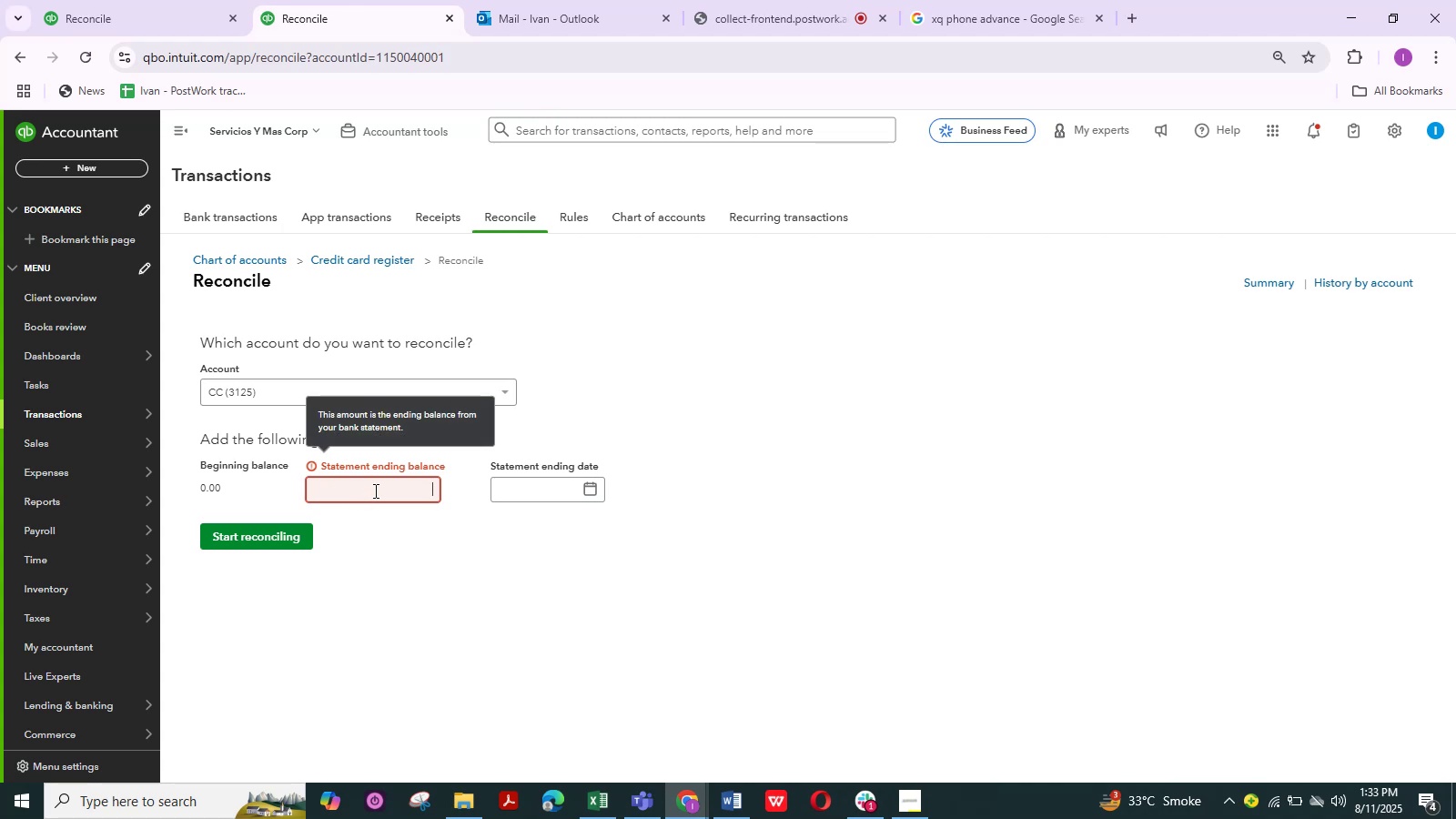 
left_click([374, 490])
 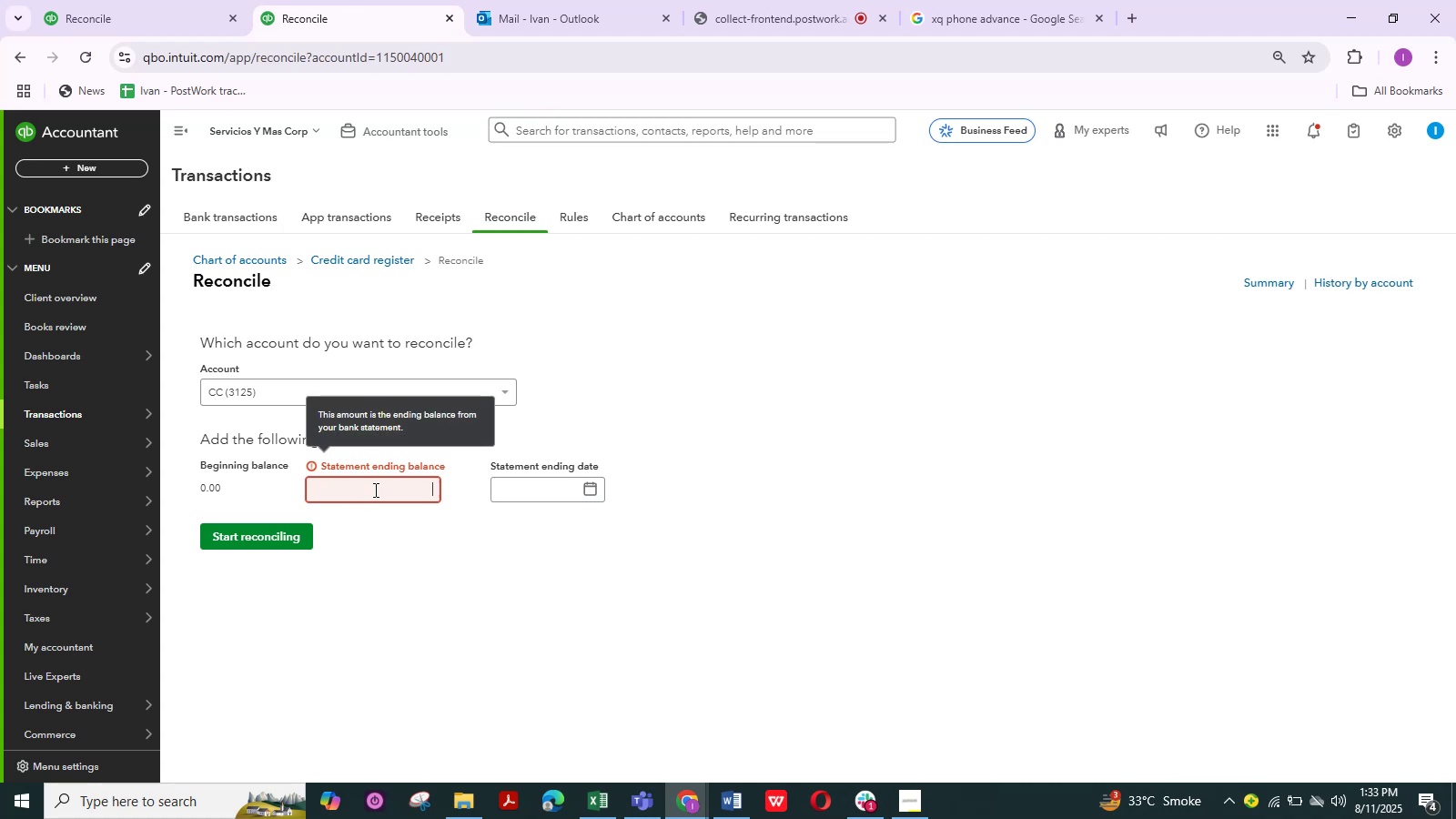 
mouse_move([530, 489])
 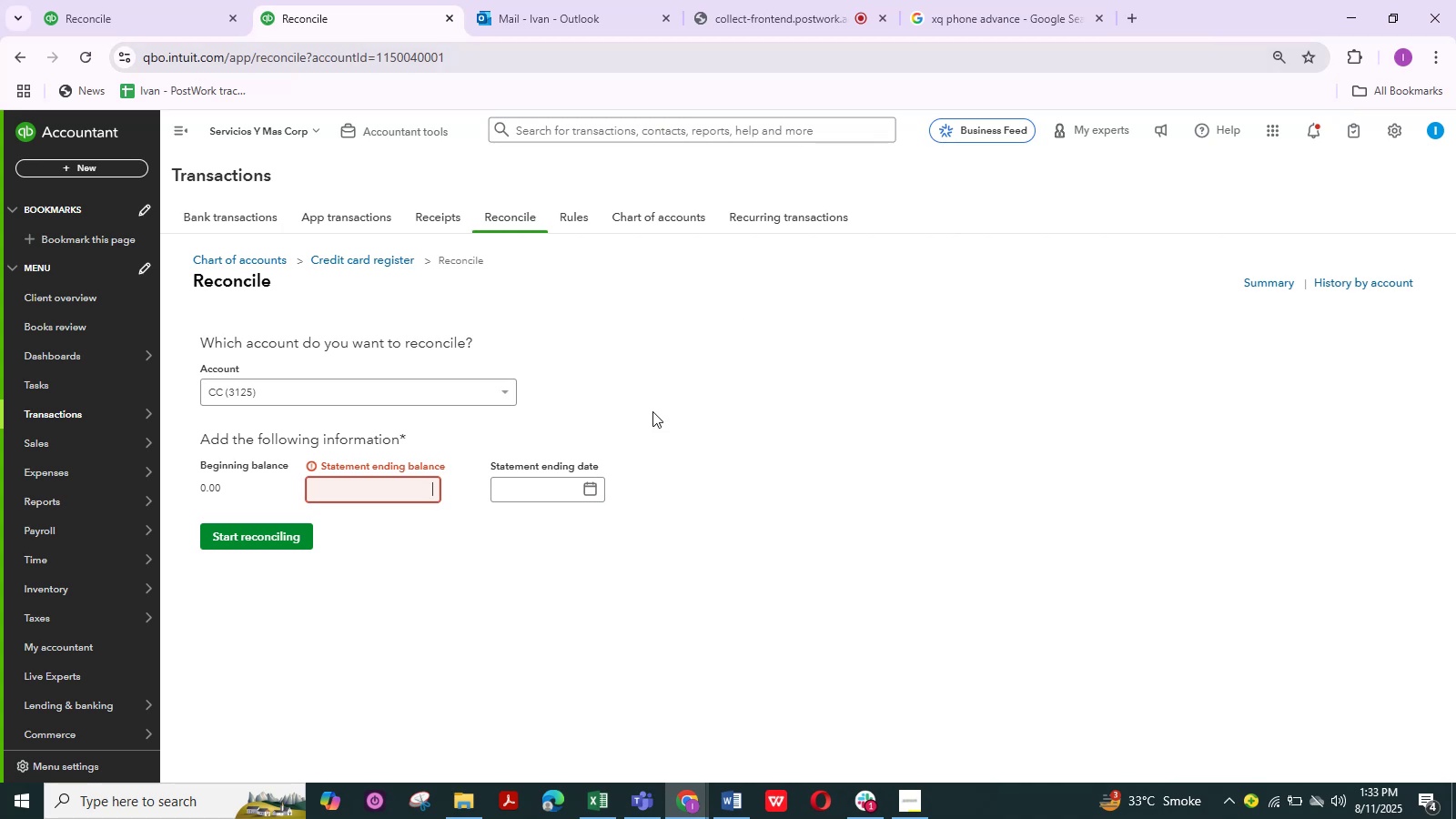 
left_click([500, 571])
 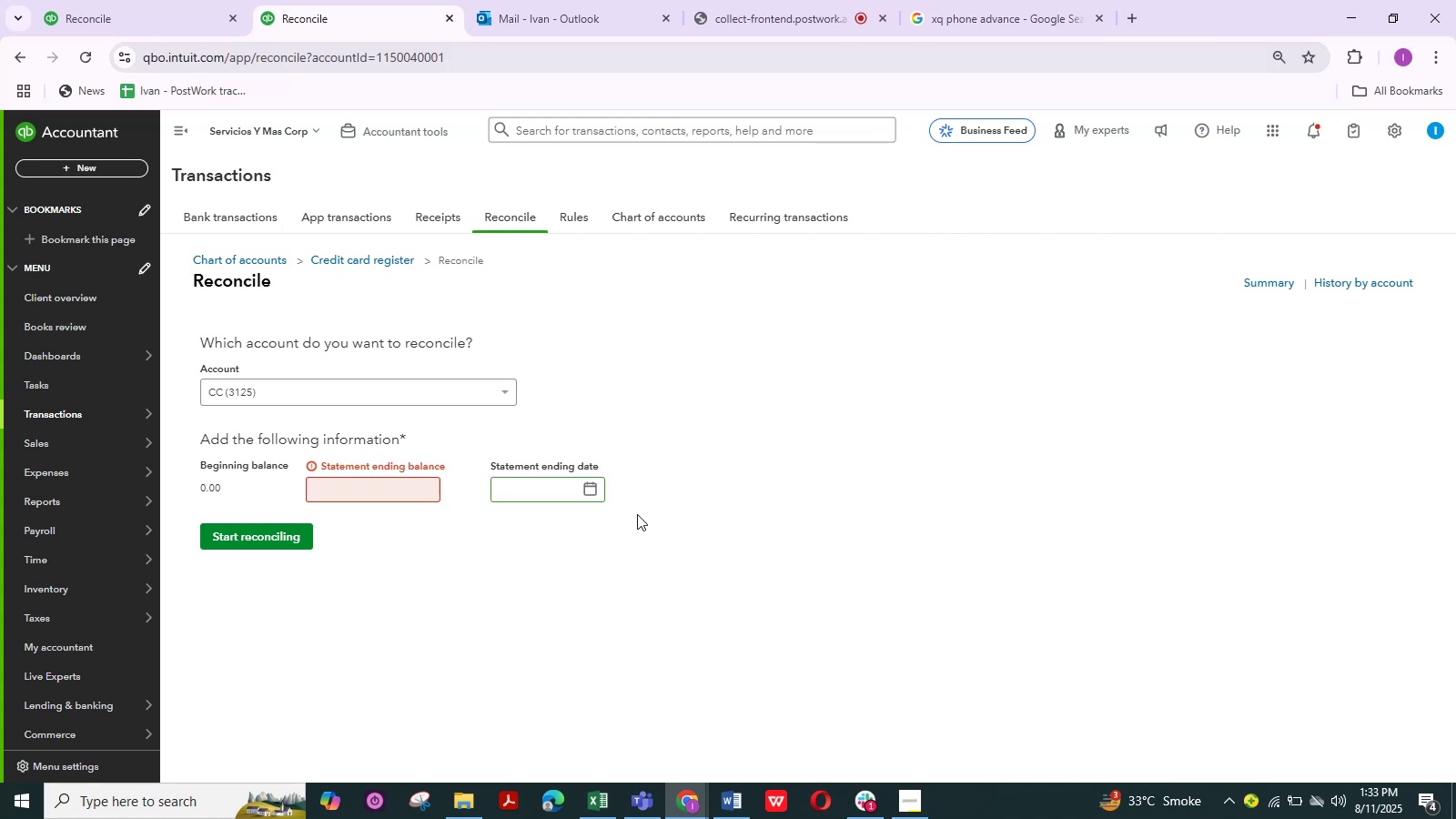 
left_click([693, 500])
 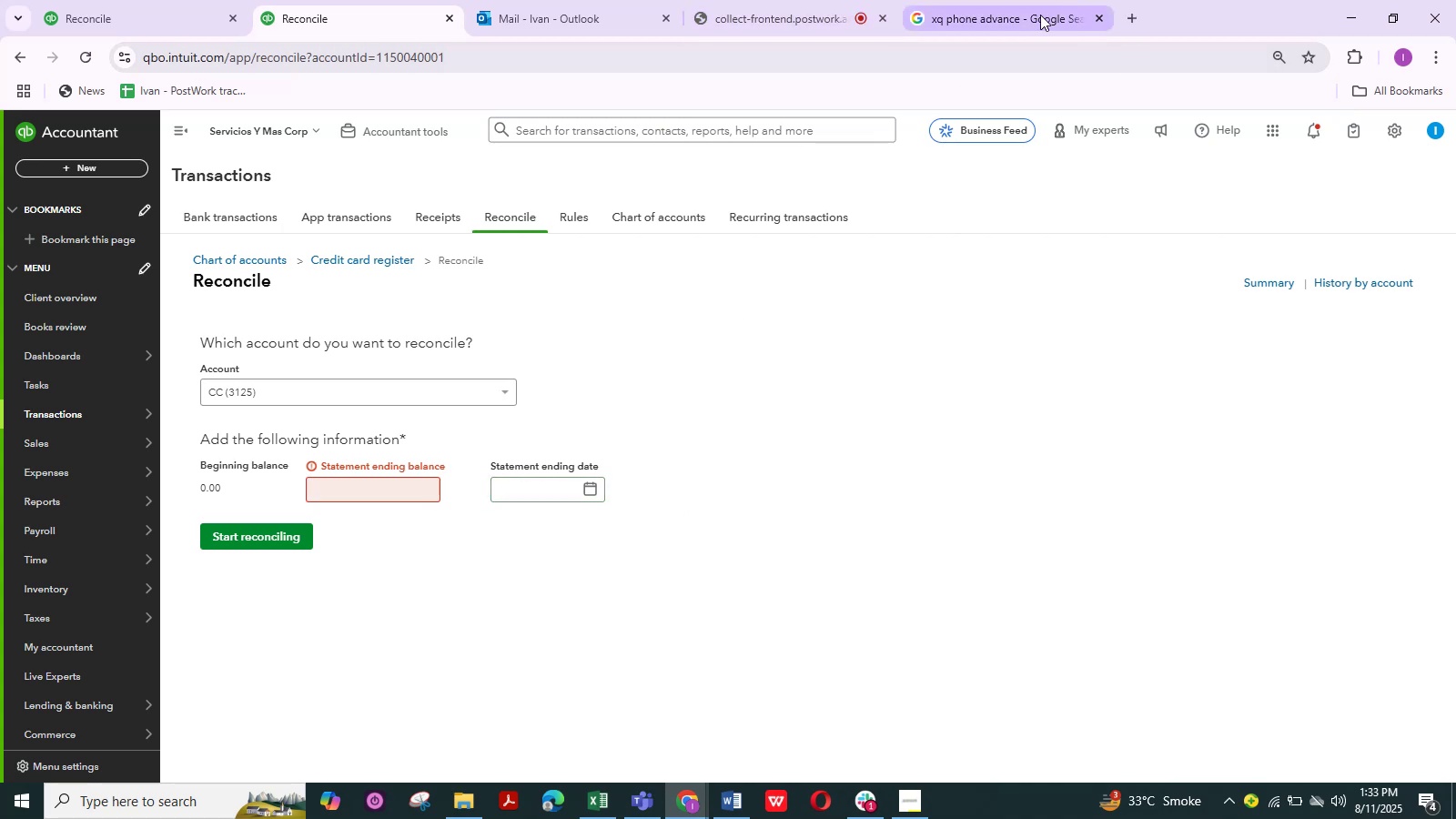 
left_click([963, 18])
 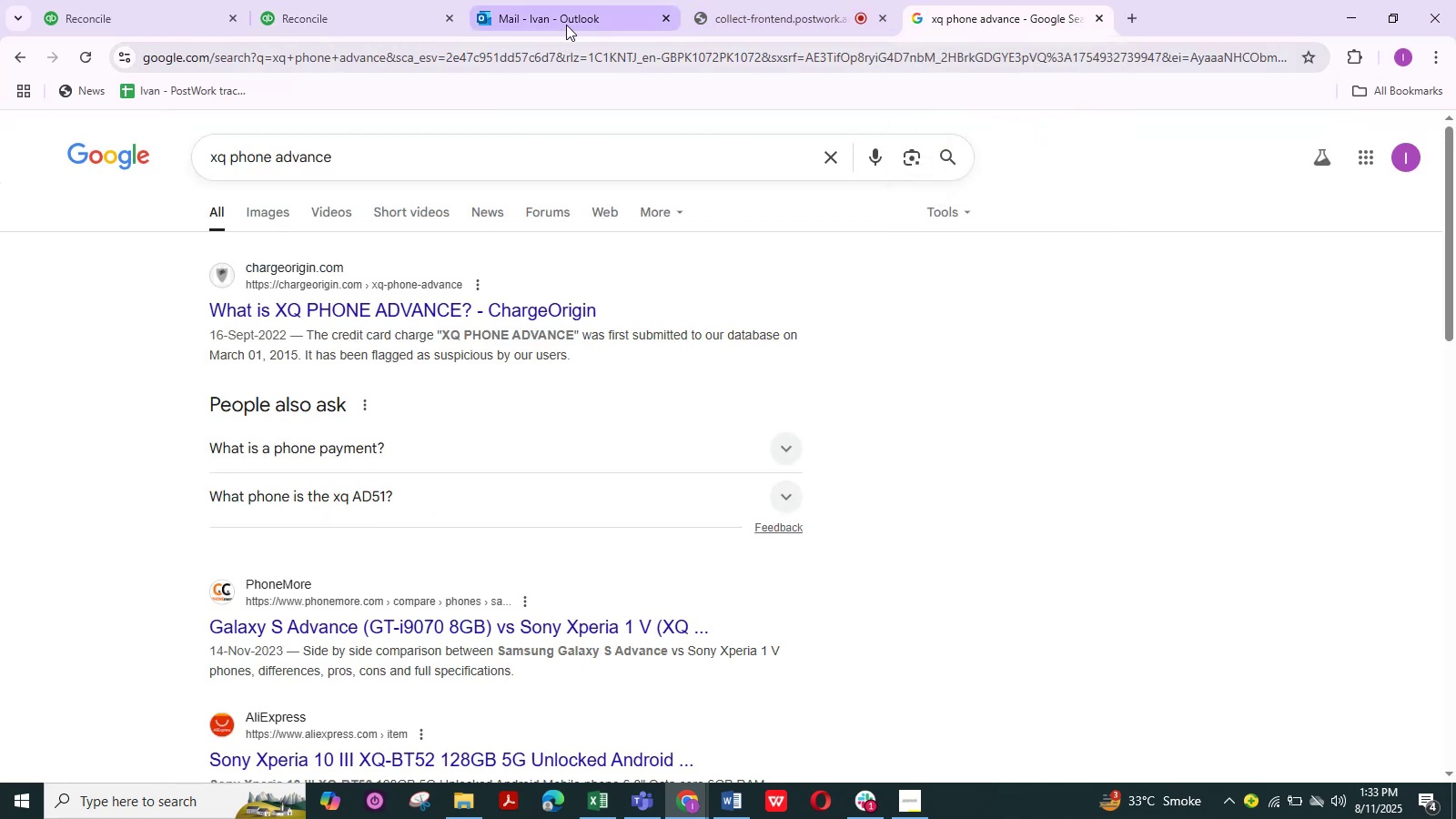 
left_click([561, 24])
 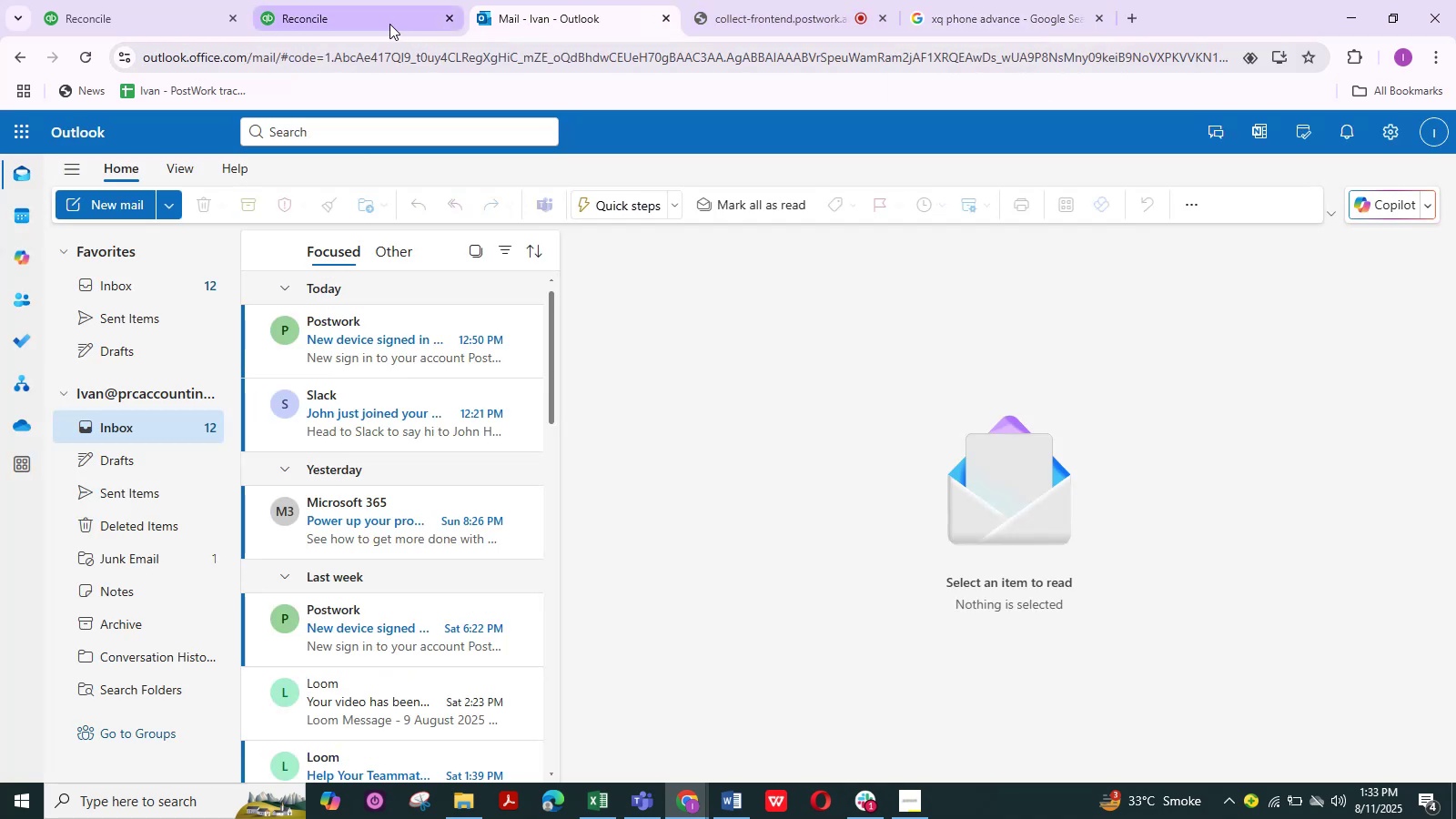 
left_click([389, 24])
 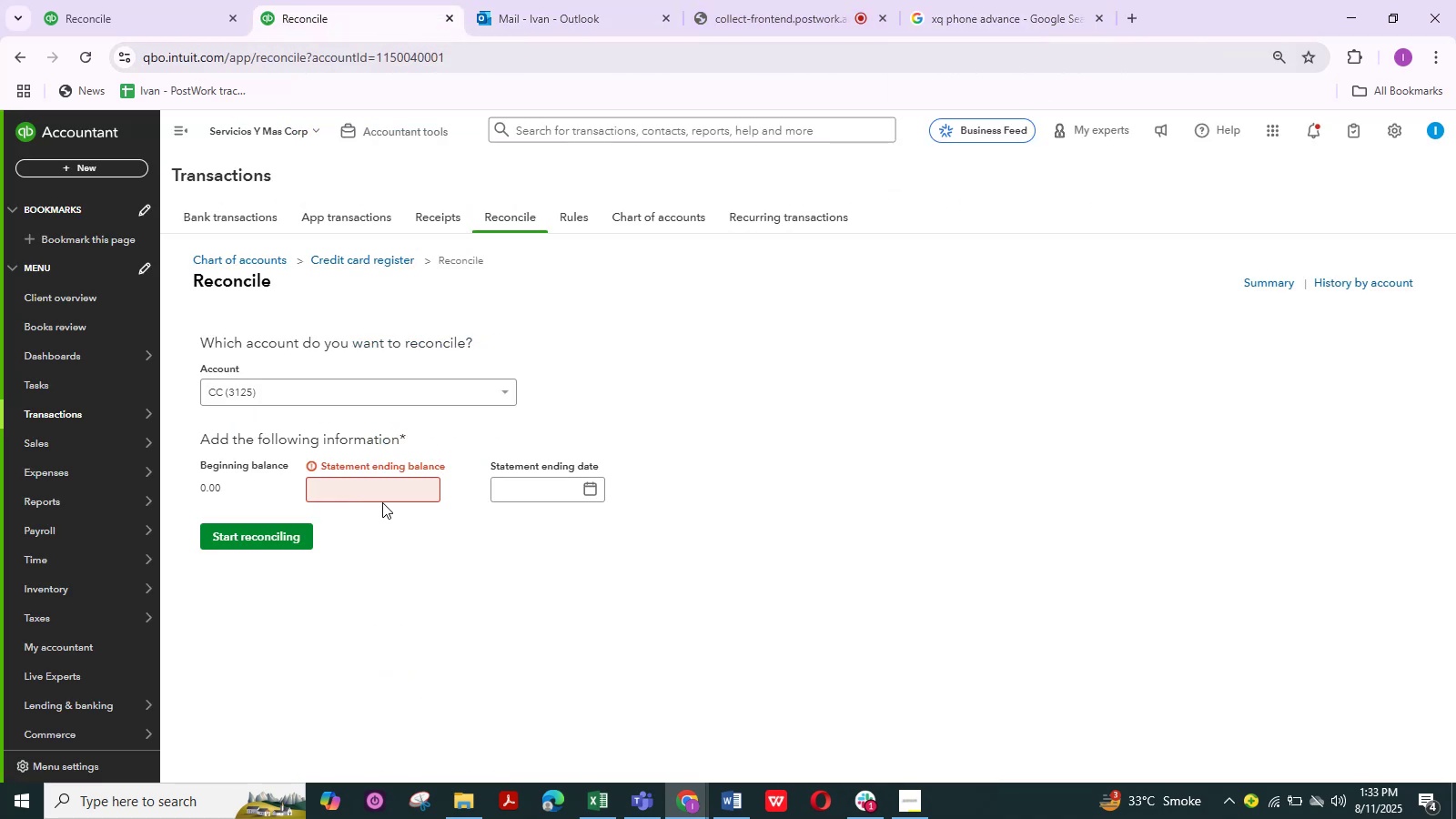 
left_click([381, 491])
 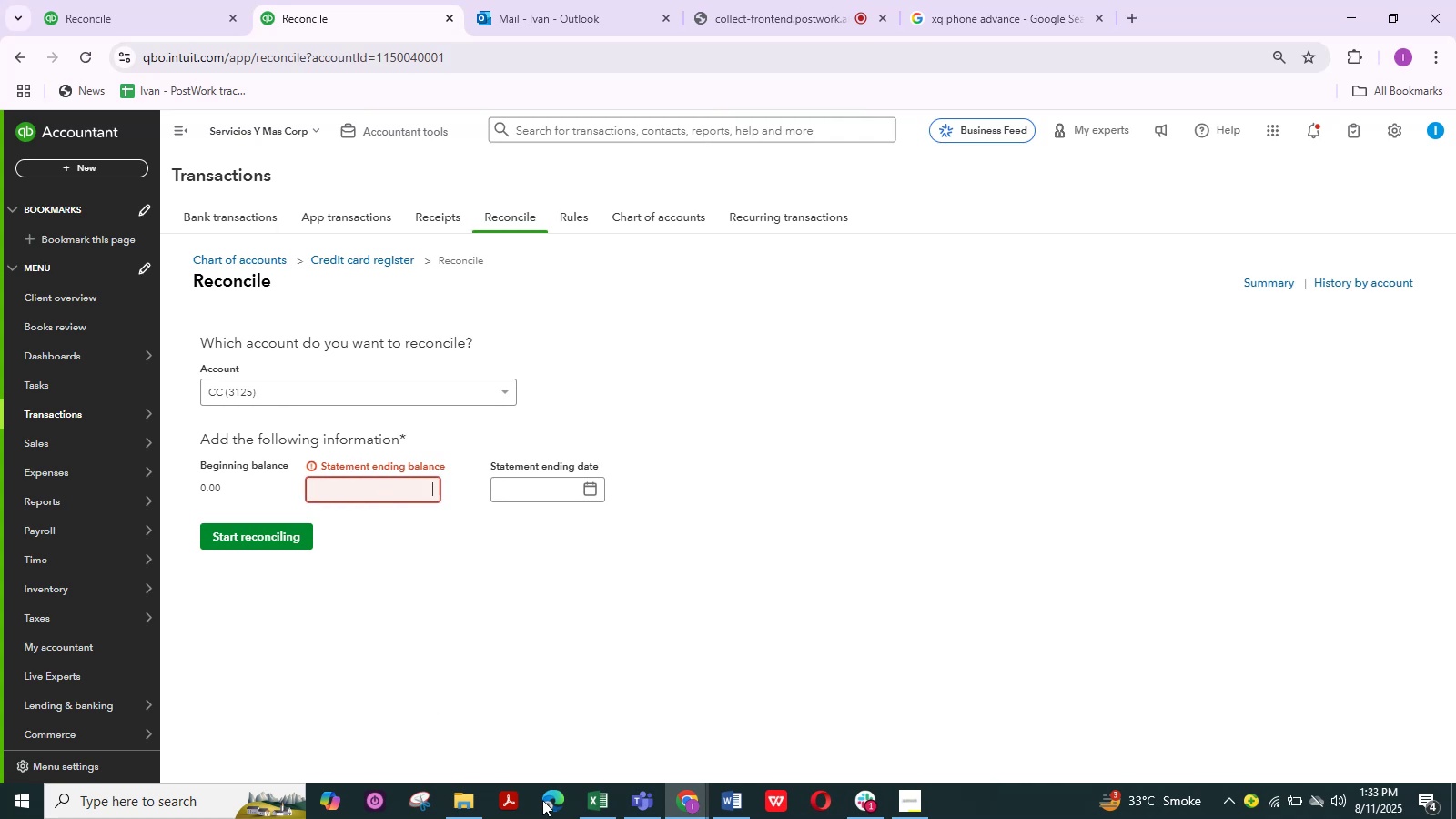 
mouse_move([693, 815])
 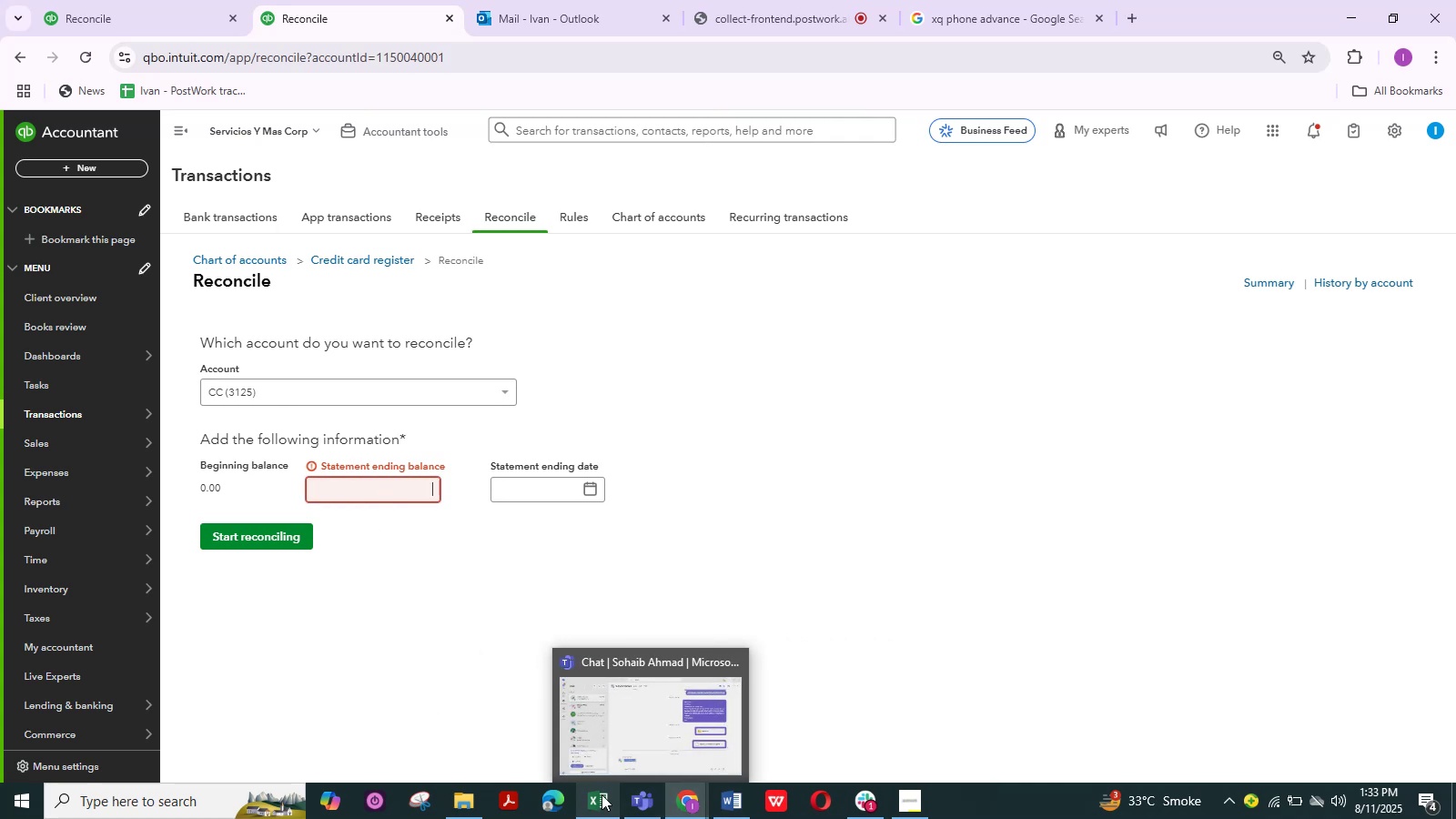 
mouse_move([592, 733])
 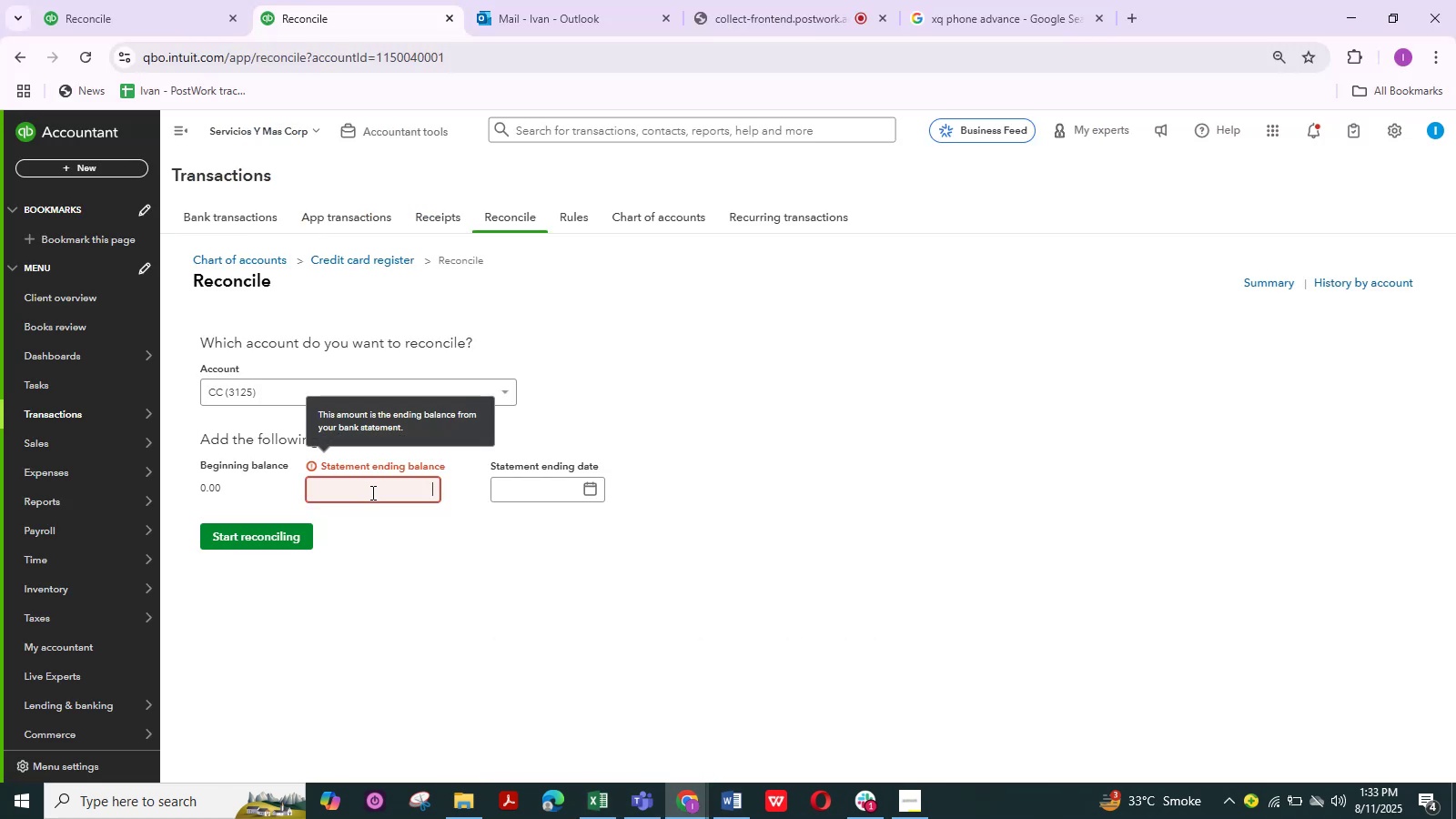 
left_click([369, 487])
 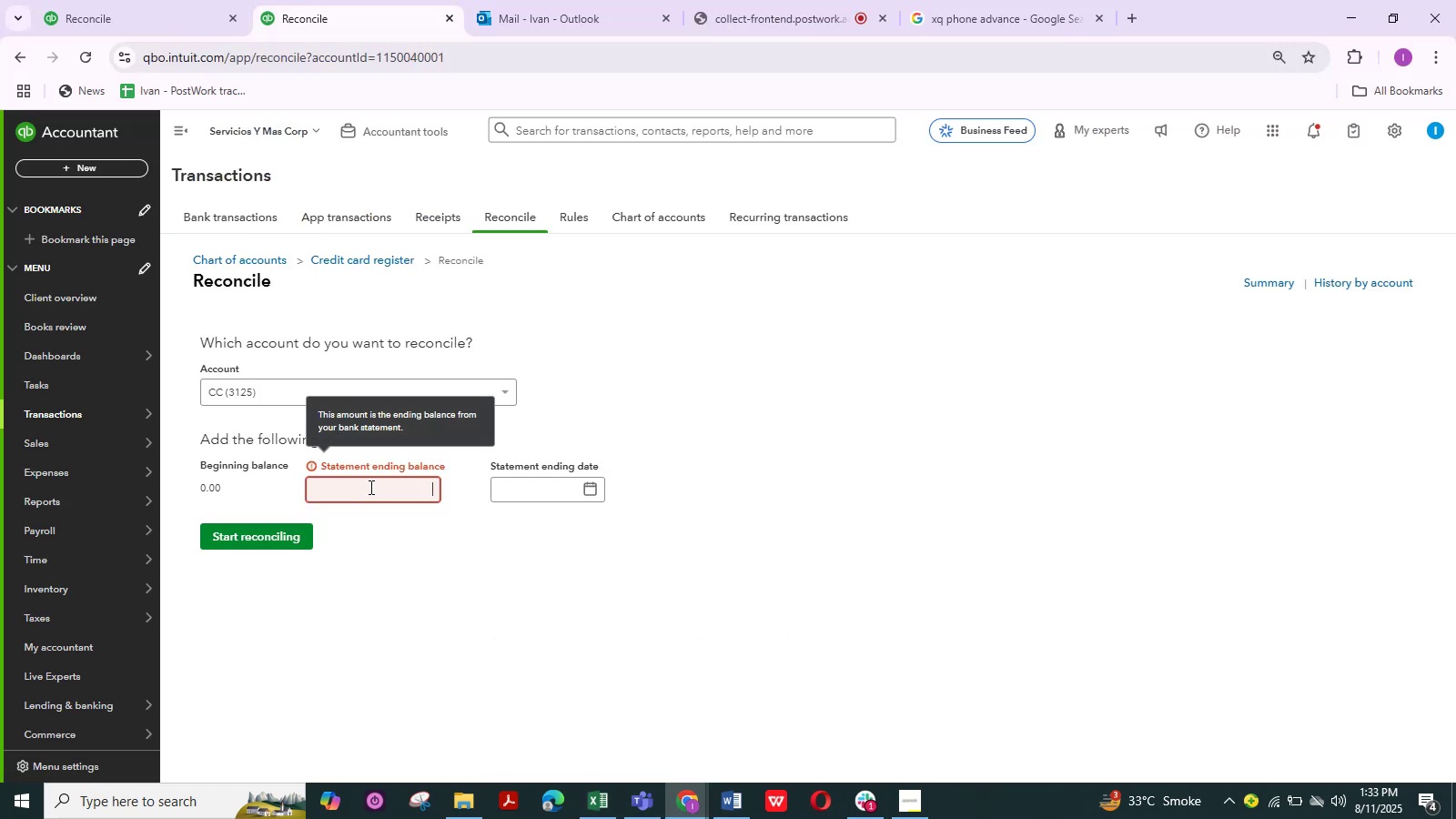 
key(Numpad1)
 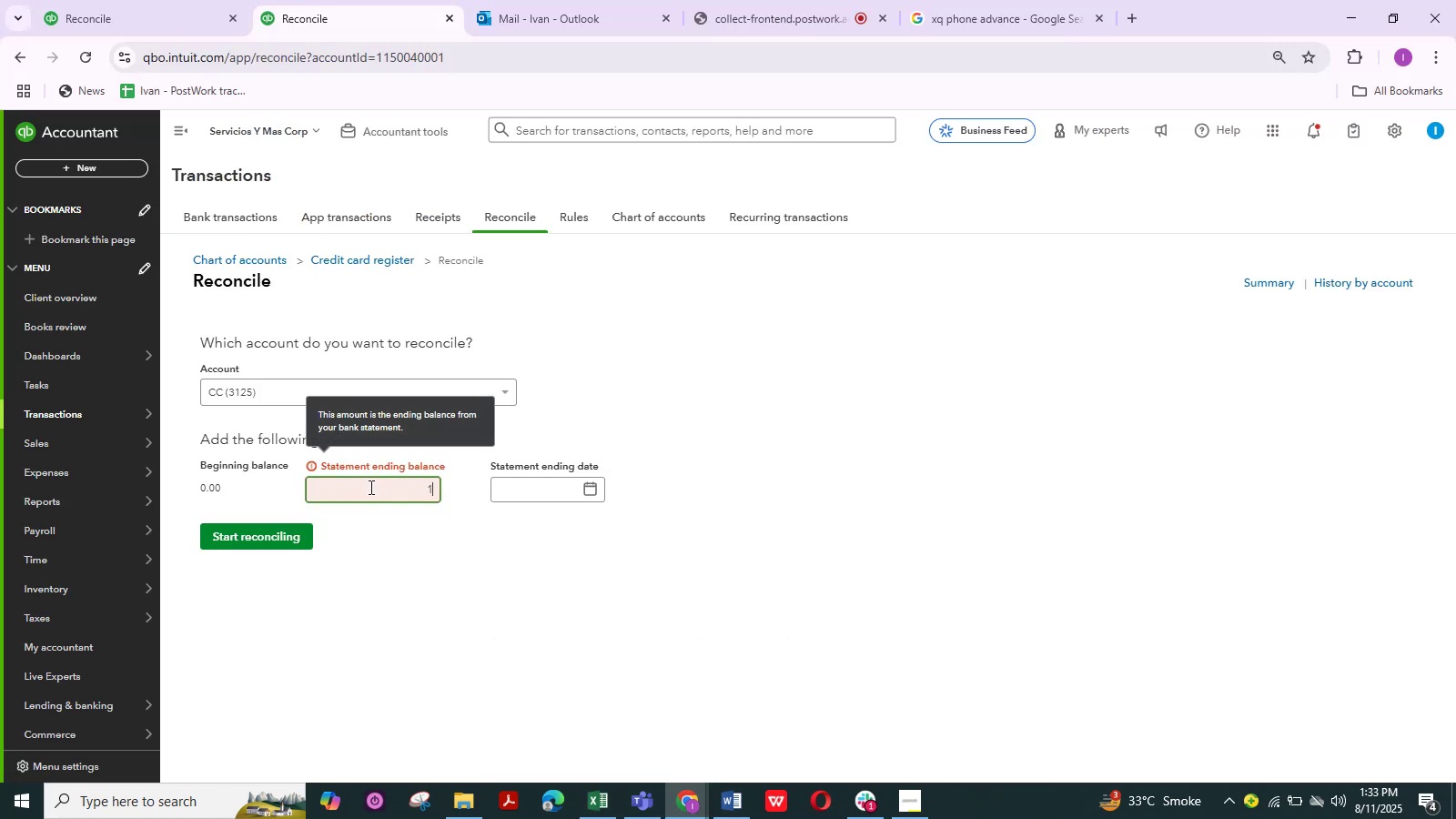 
key(Numpad7)
 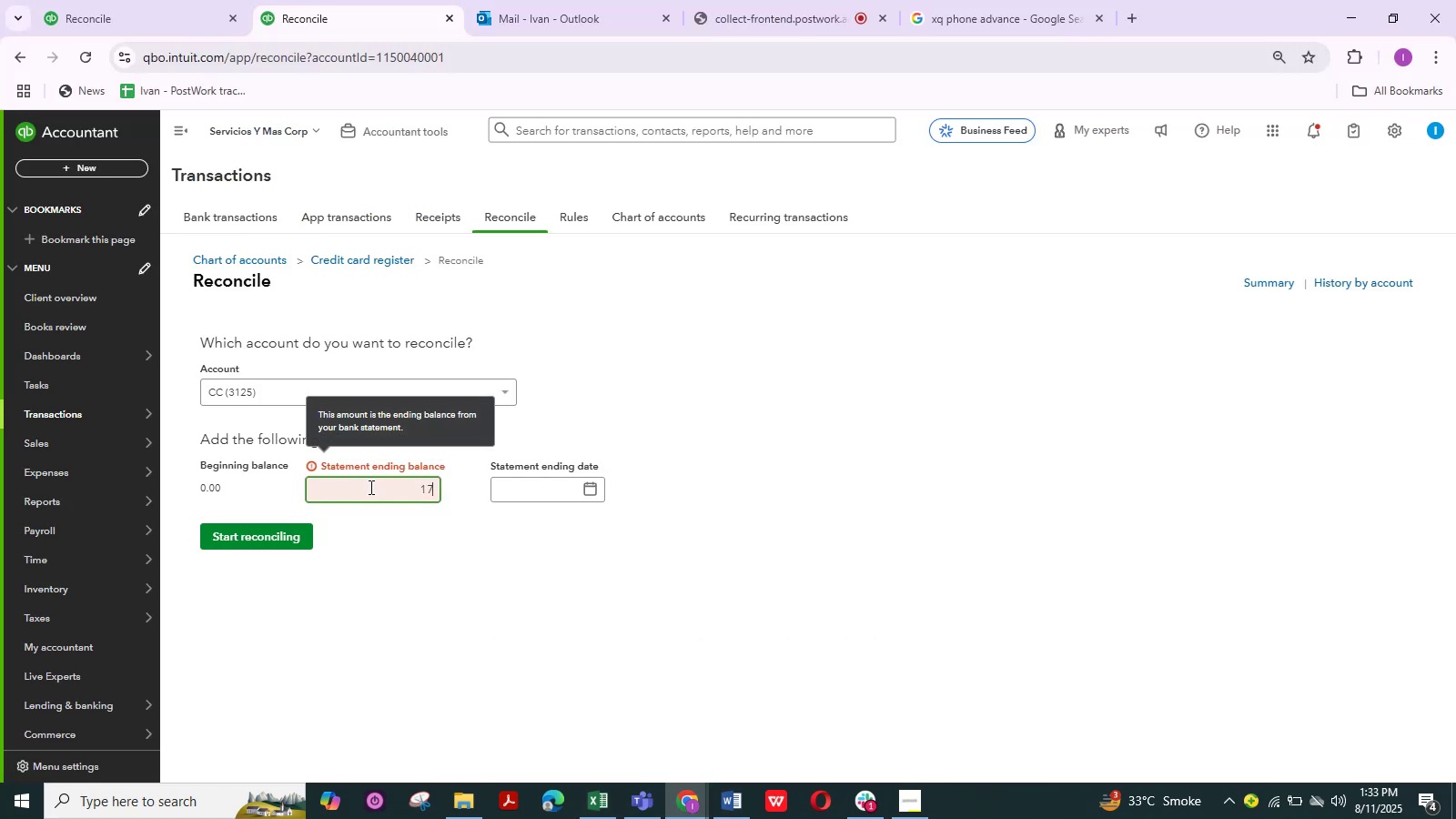 
key(Numpad7)
 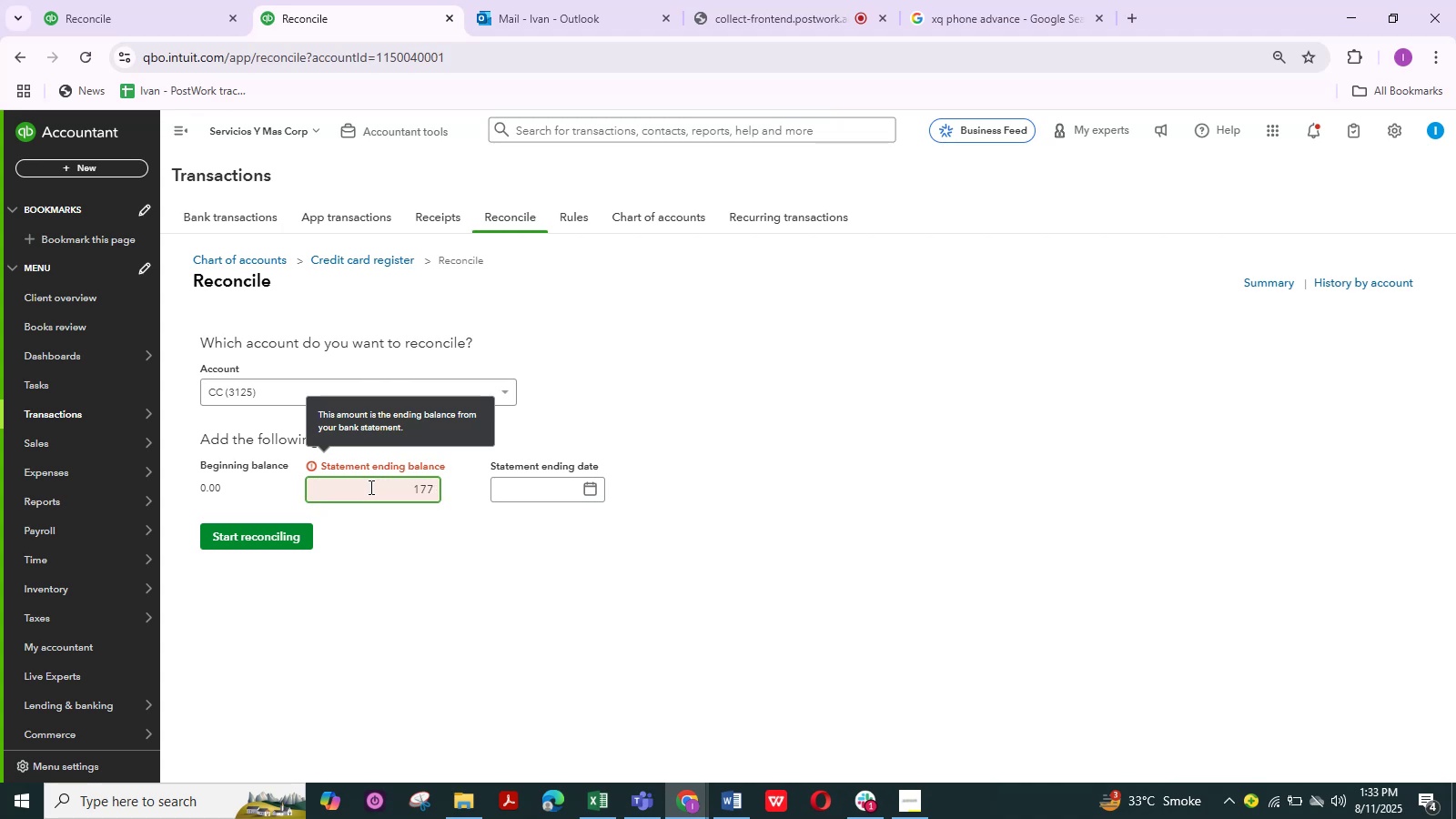 
key(NumpadDecimal)
 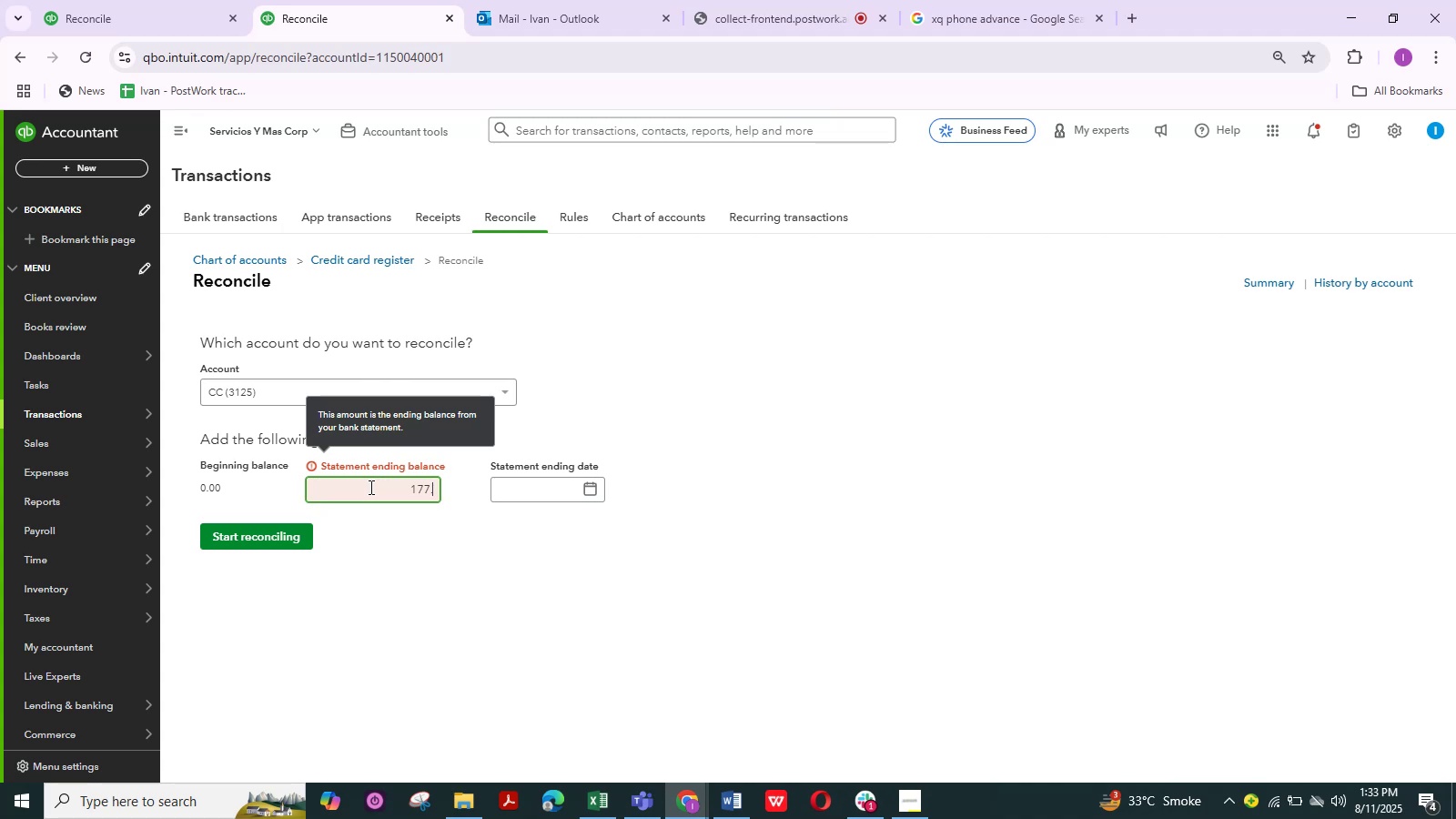 
key(Numpad2)
 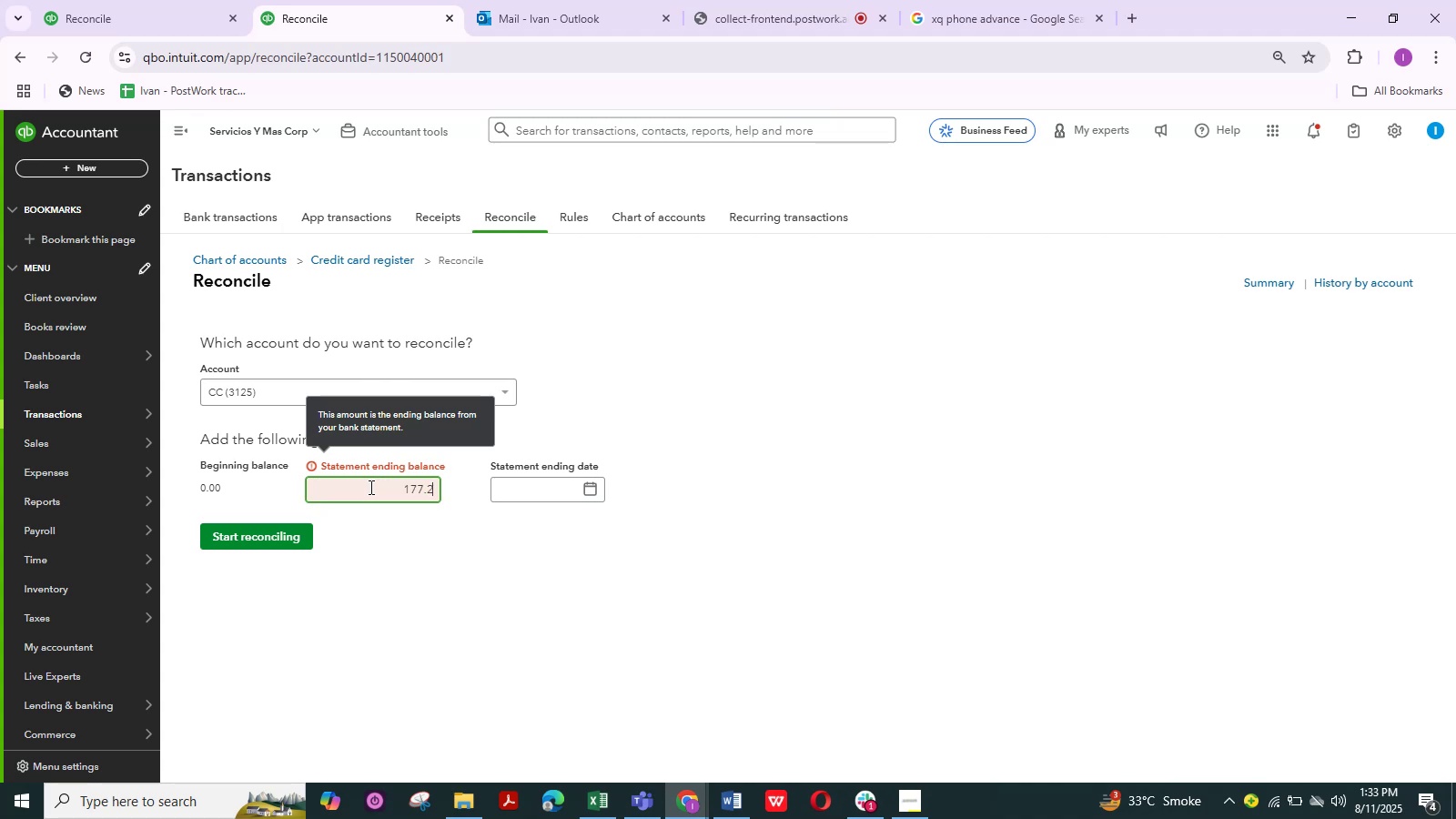 
key(Numpad4)
 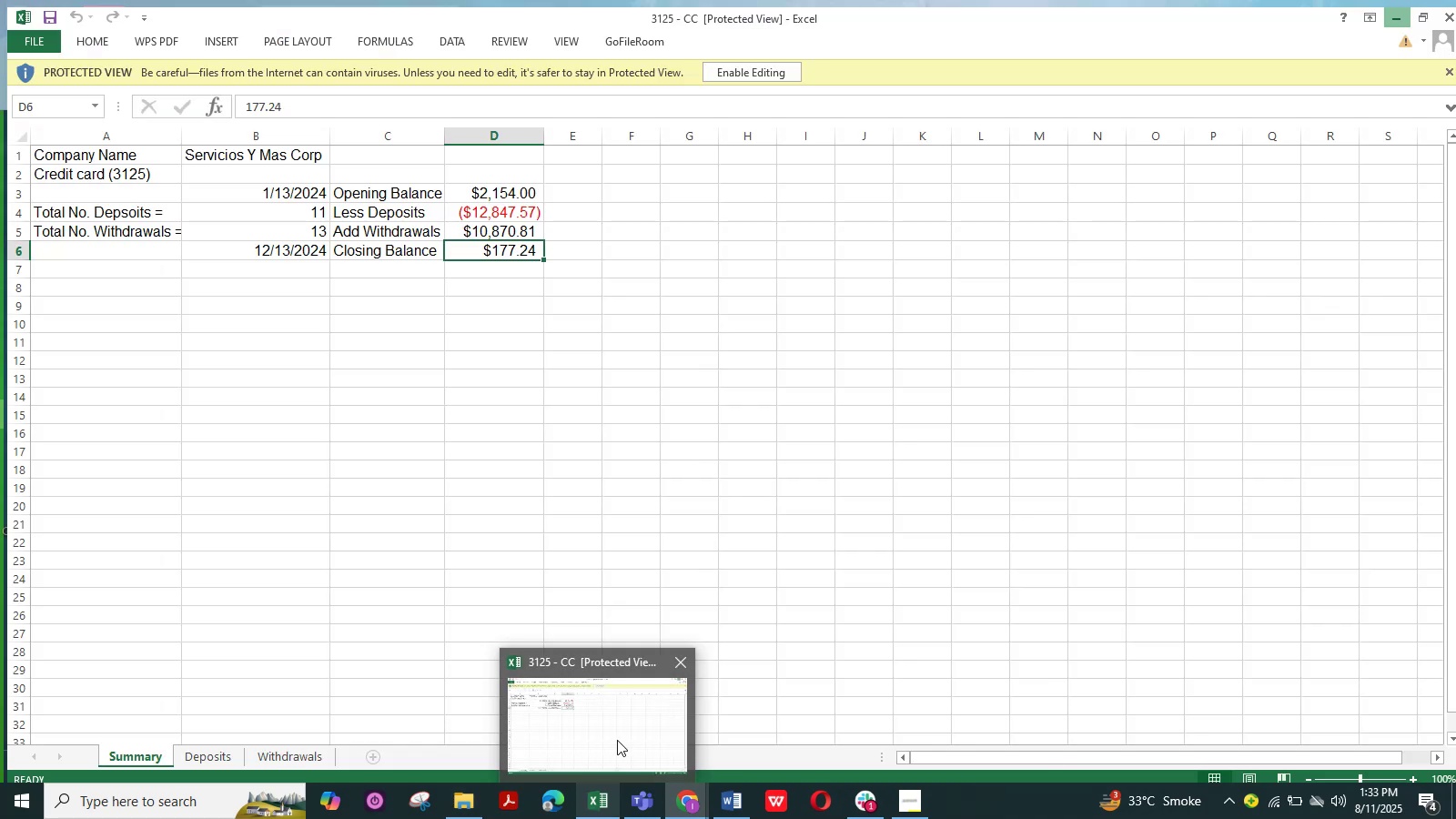 
wait(8.63)
 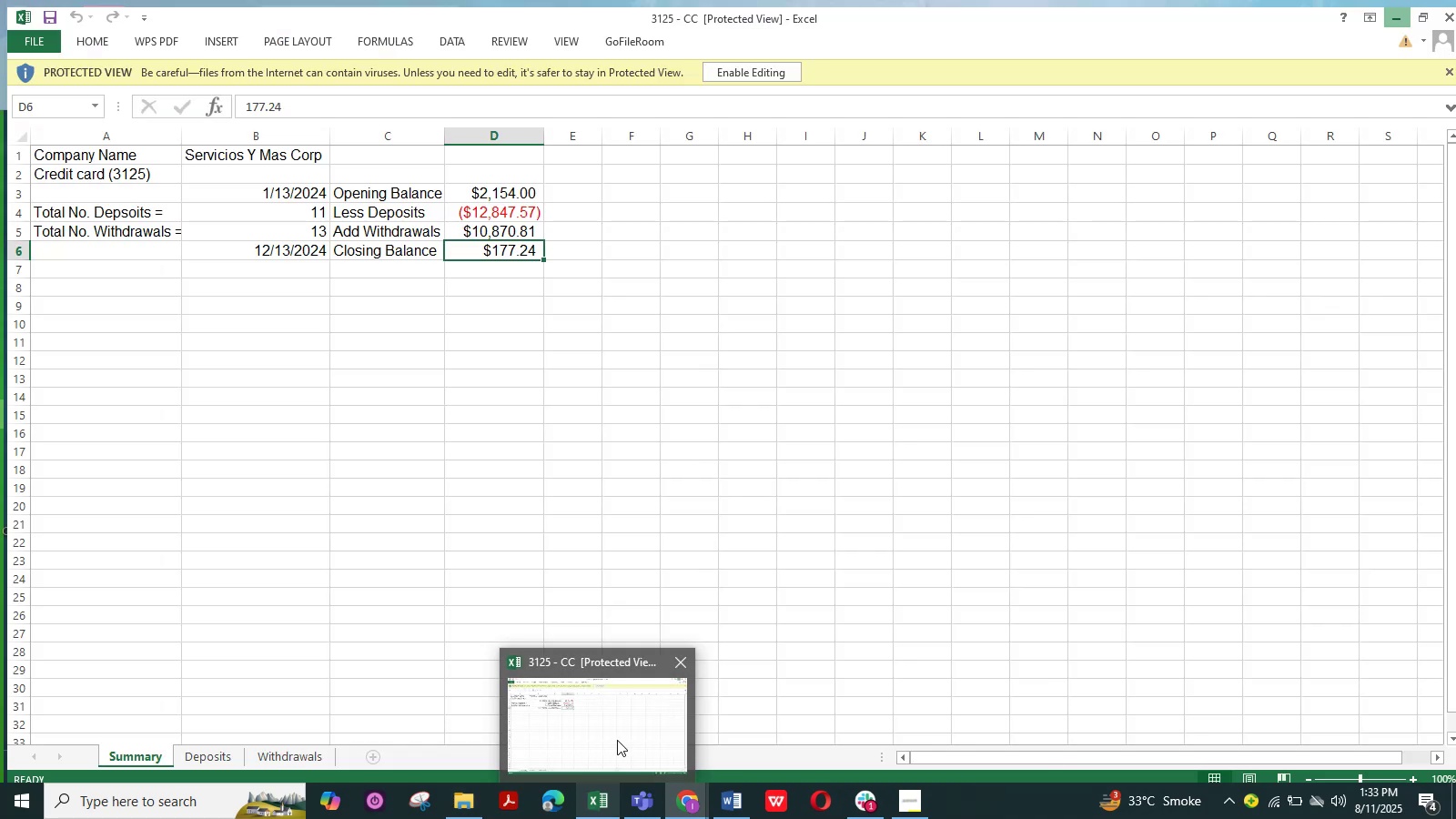 
left_click([541, 487])
 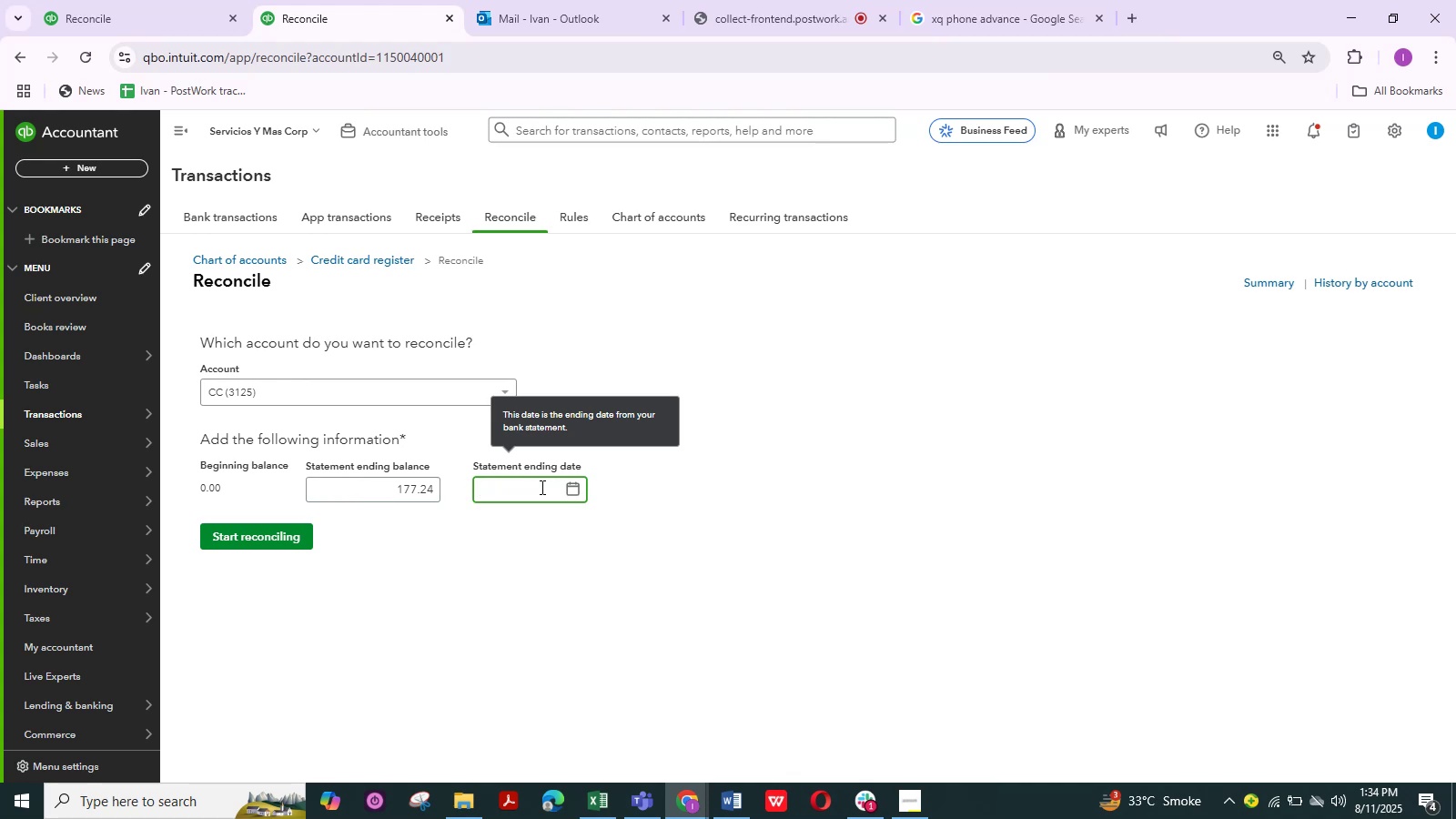 
key(Numpad1)
 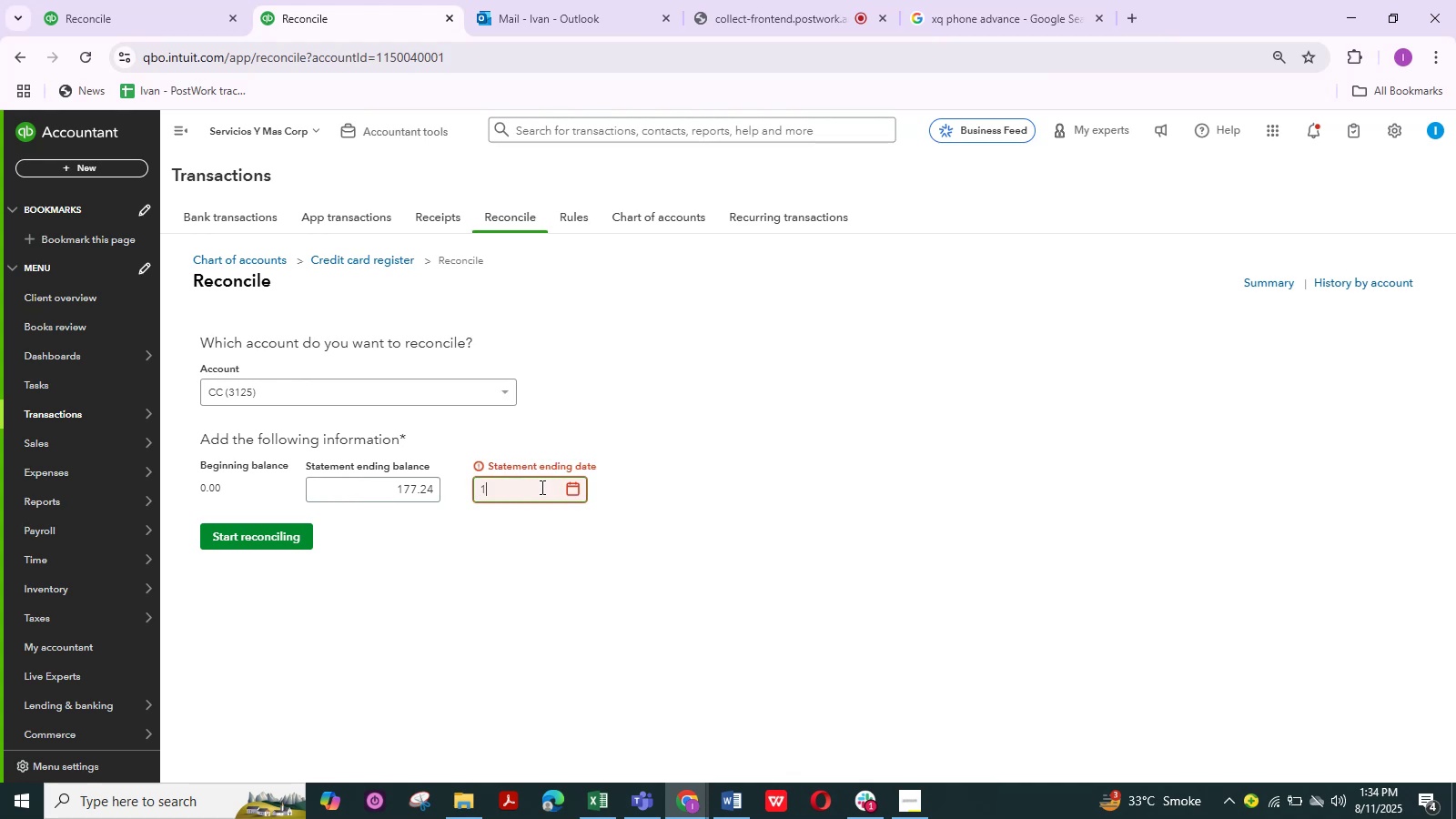 
key(Numpad2)
 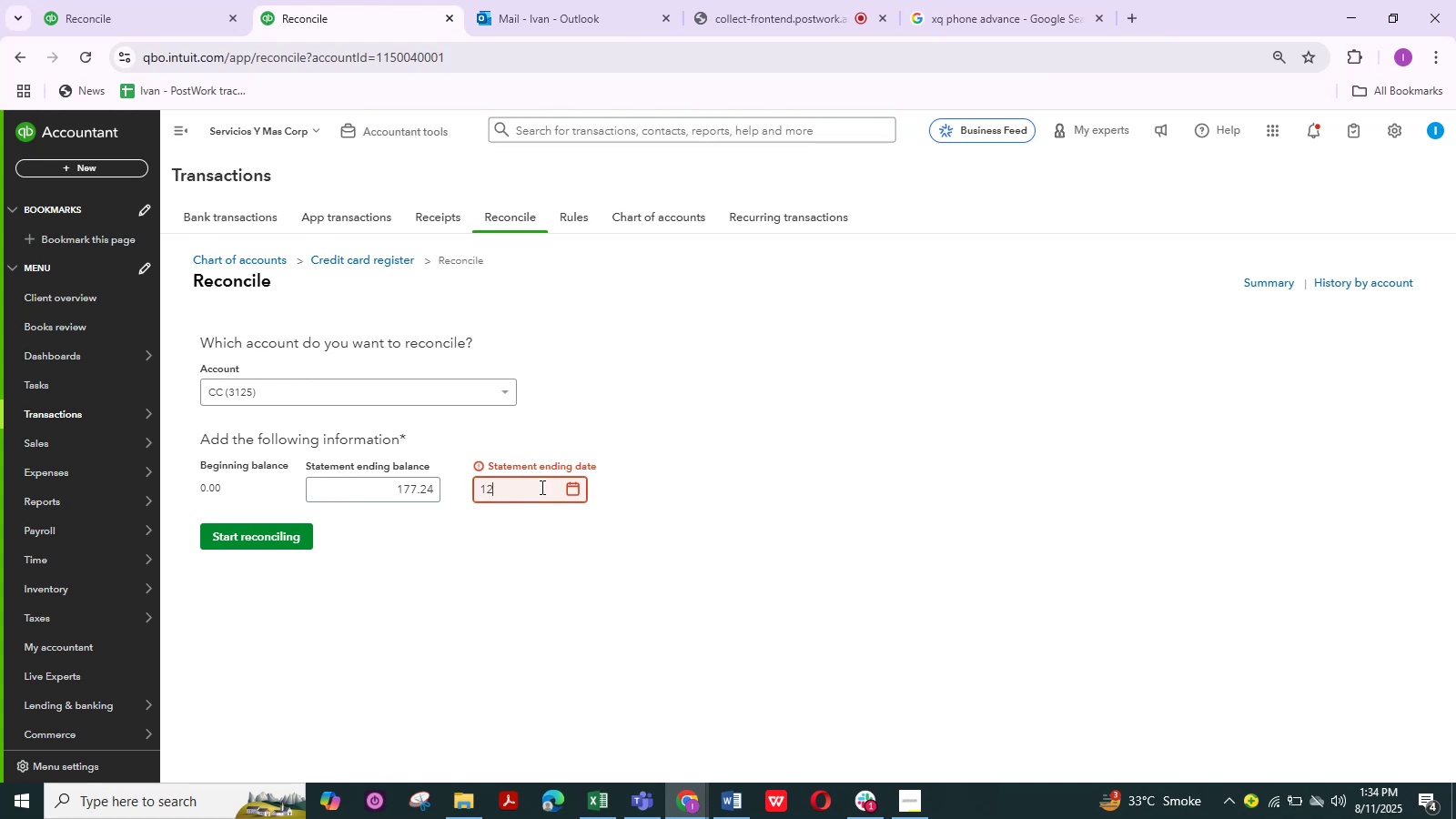 
key(NumpadDivide)
 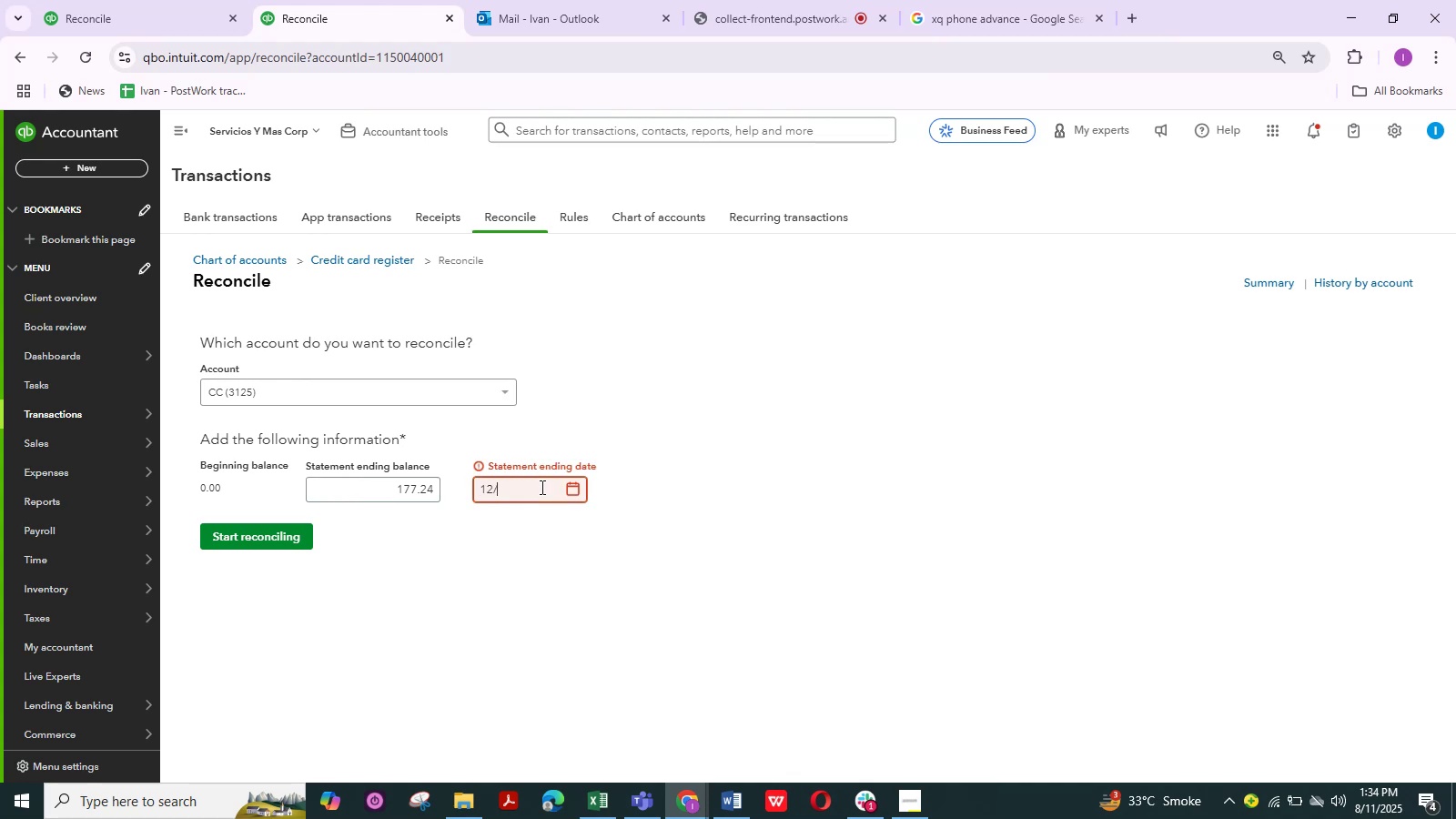 
key(Numpad1)
 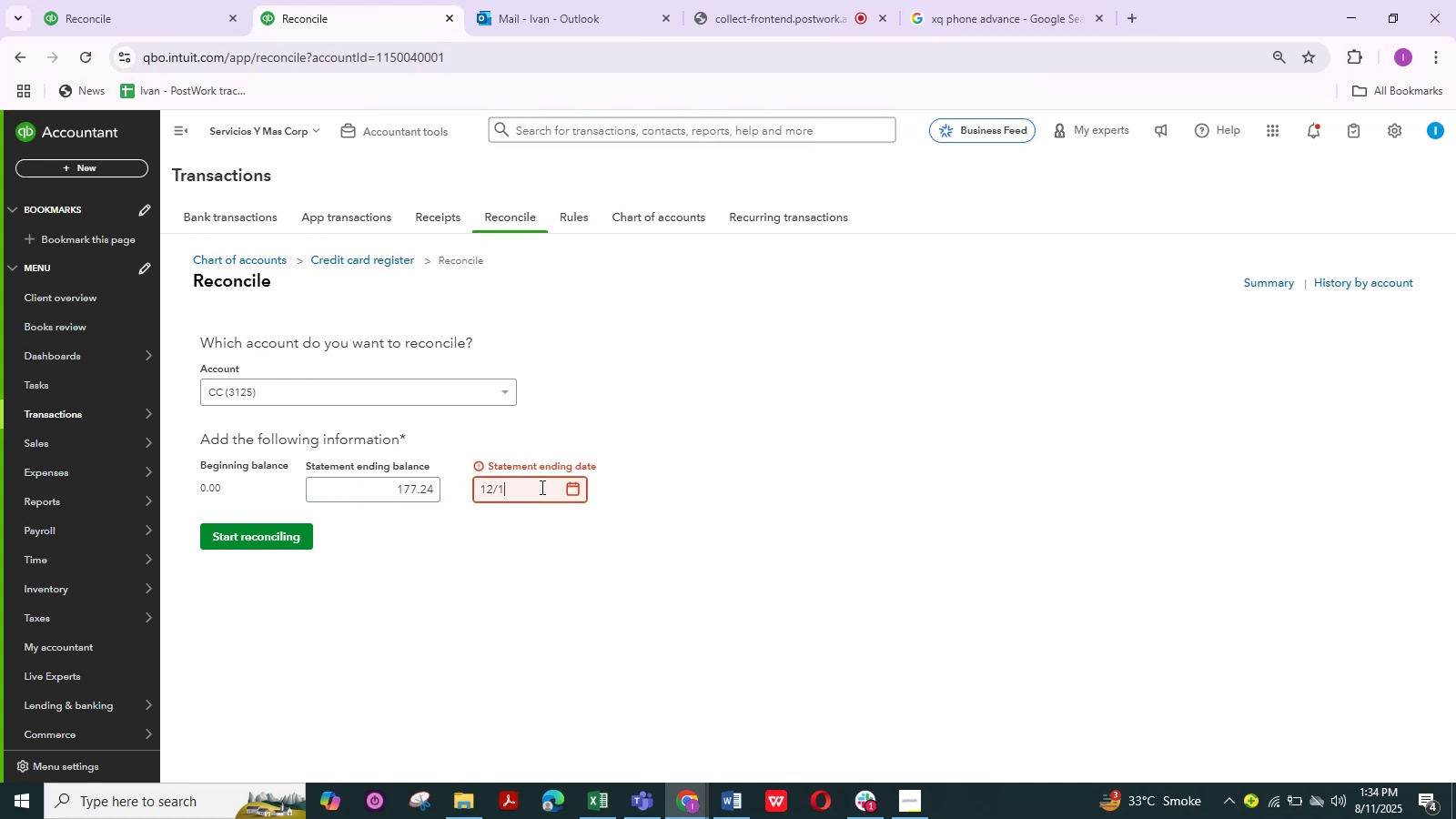 
key(Numpad3)
 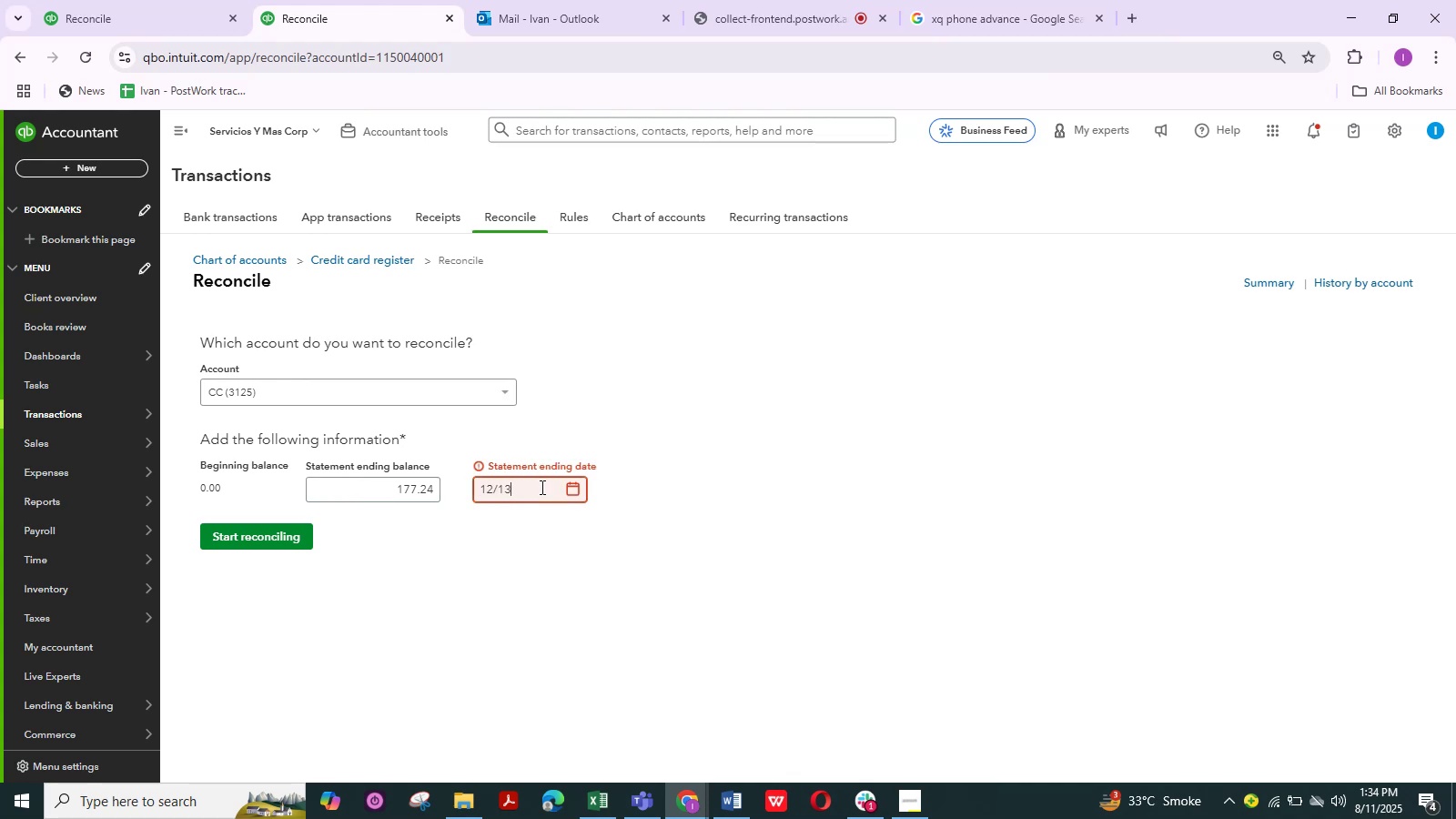 
key(NumpadDivide)
 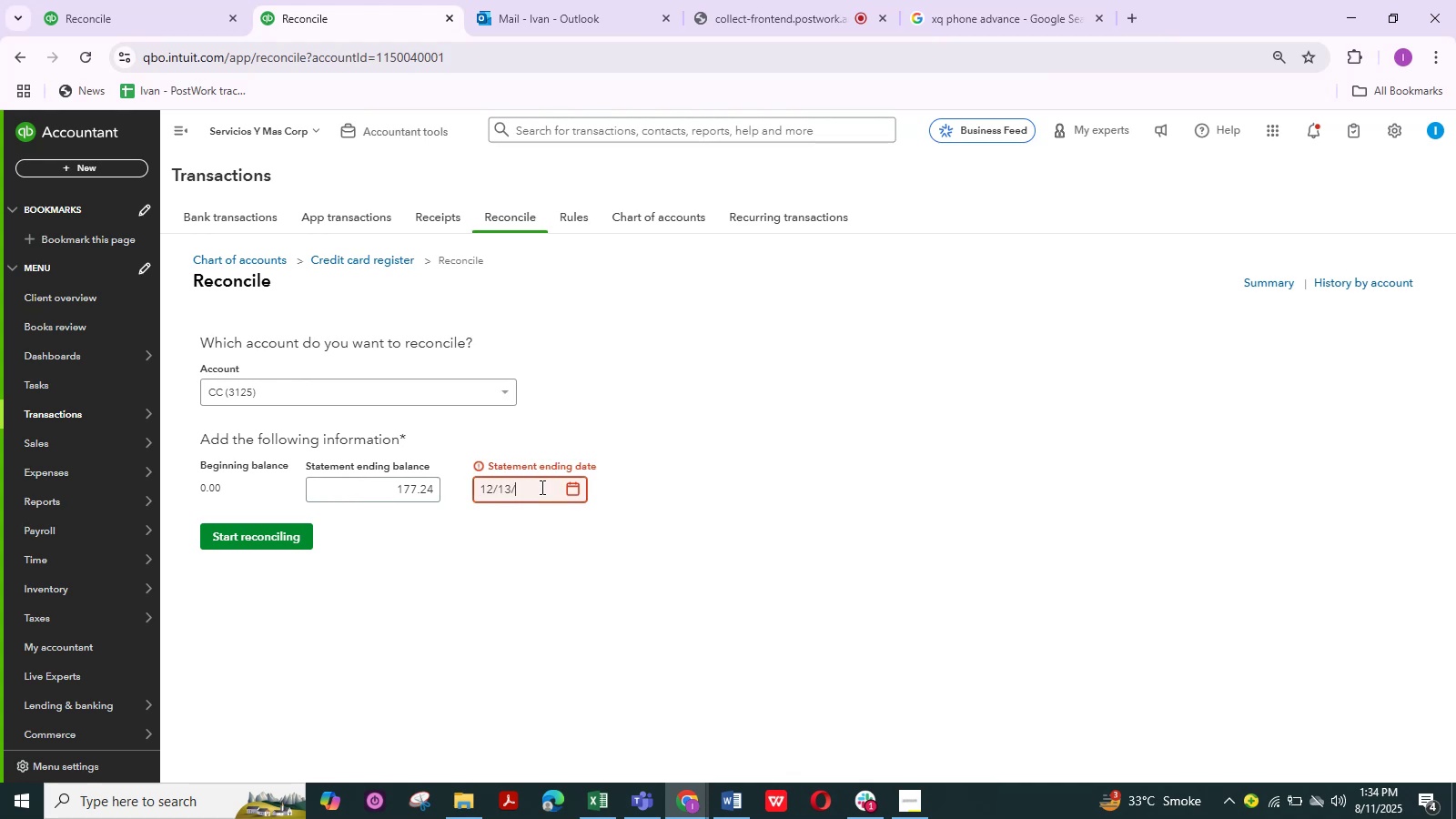 
key(Numpad2)
 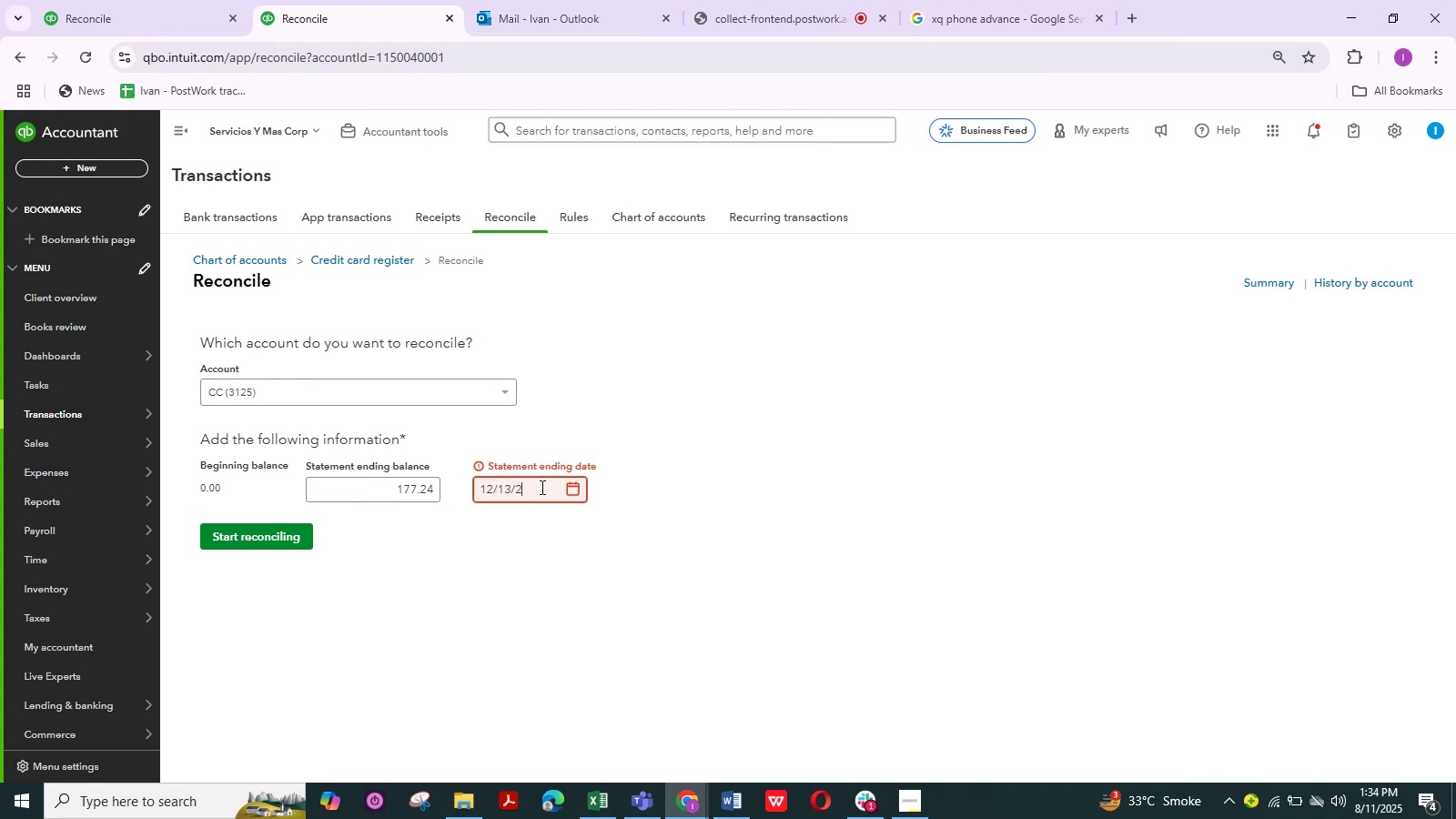 
key(Numpad0)
 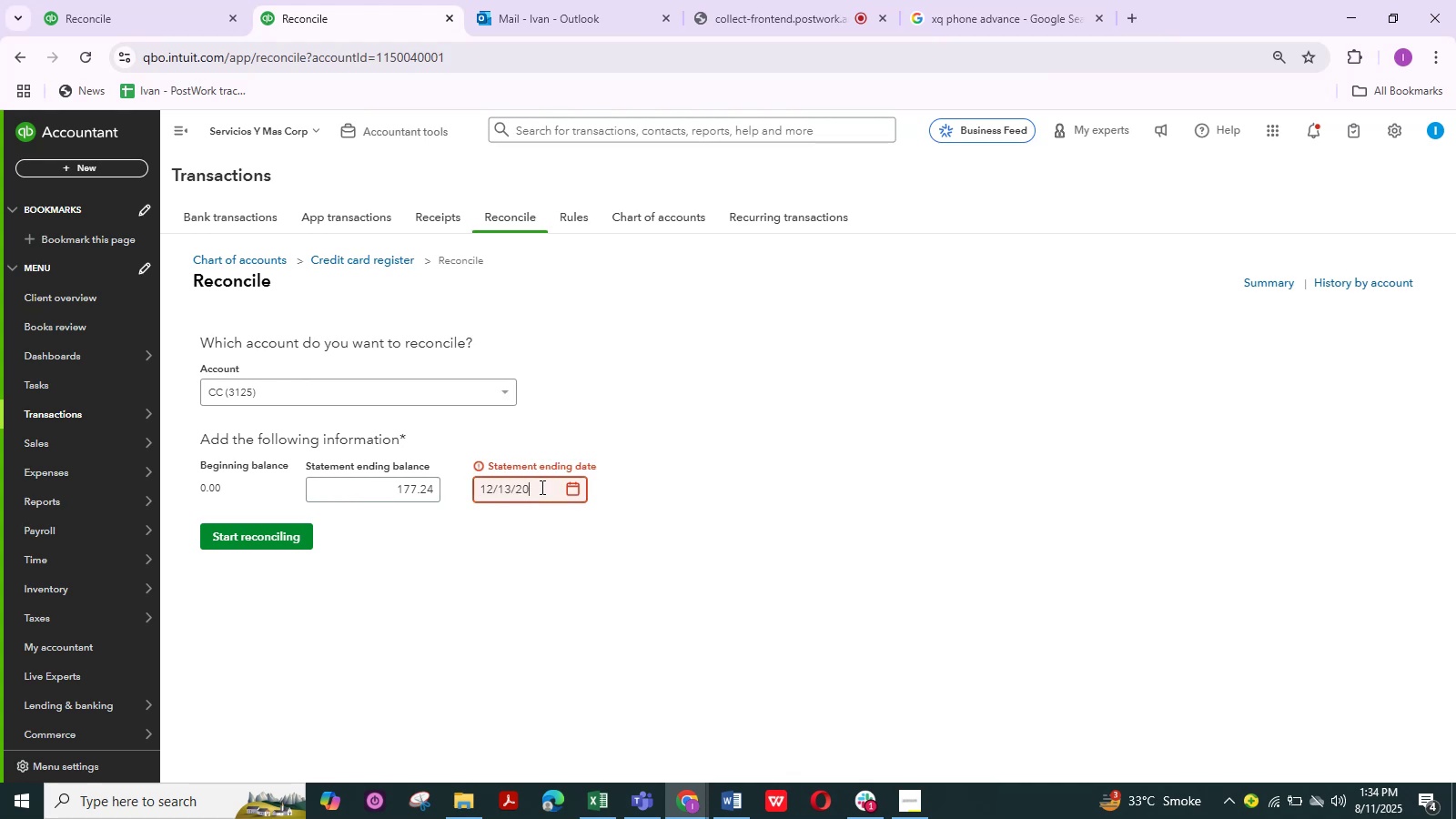 
key(Numpad2)
 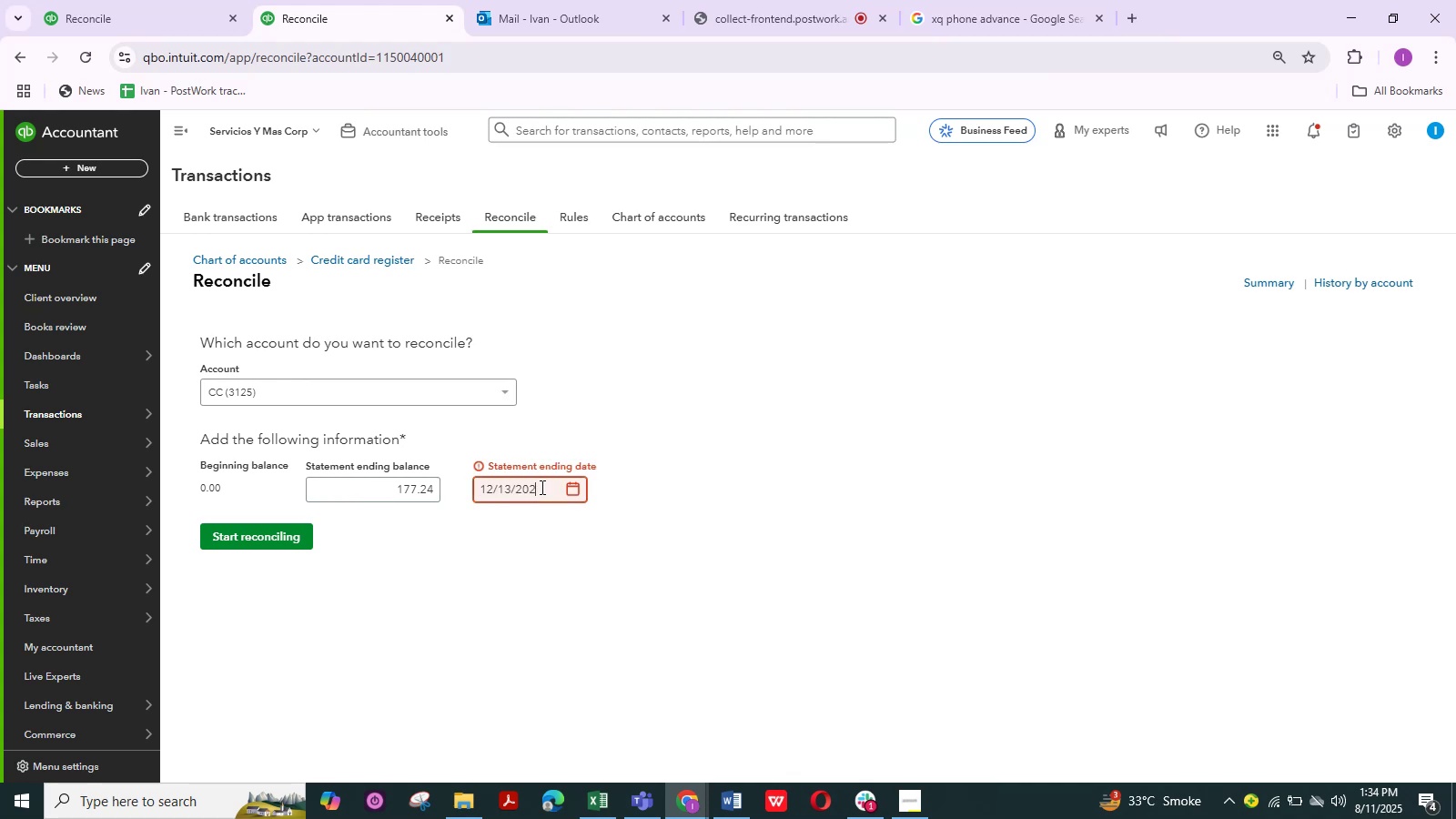 
key(Numpad4)
 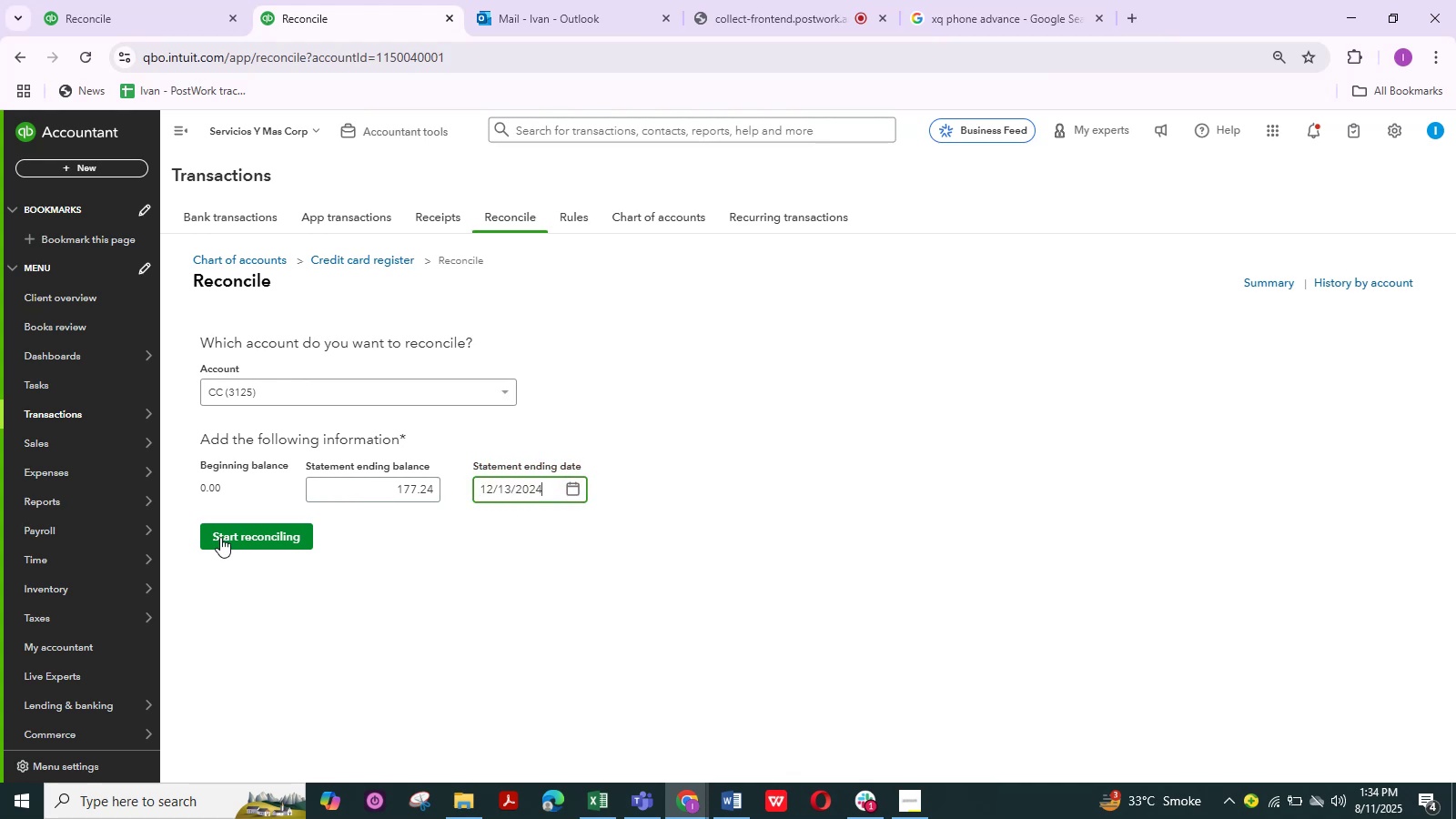 
left_click([228, 535])
 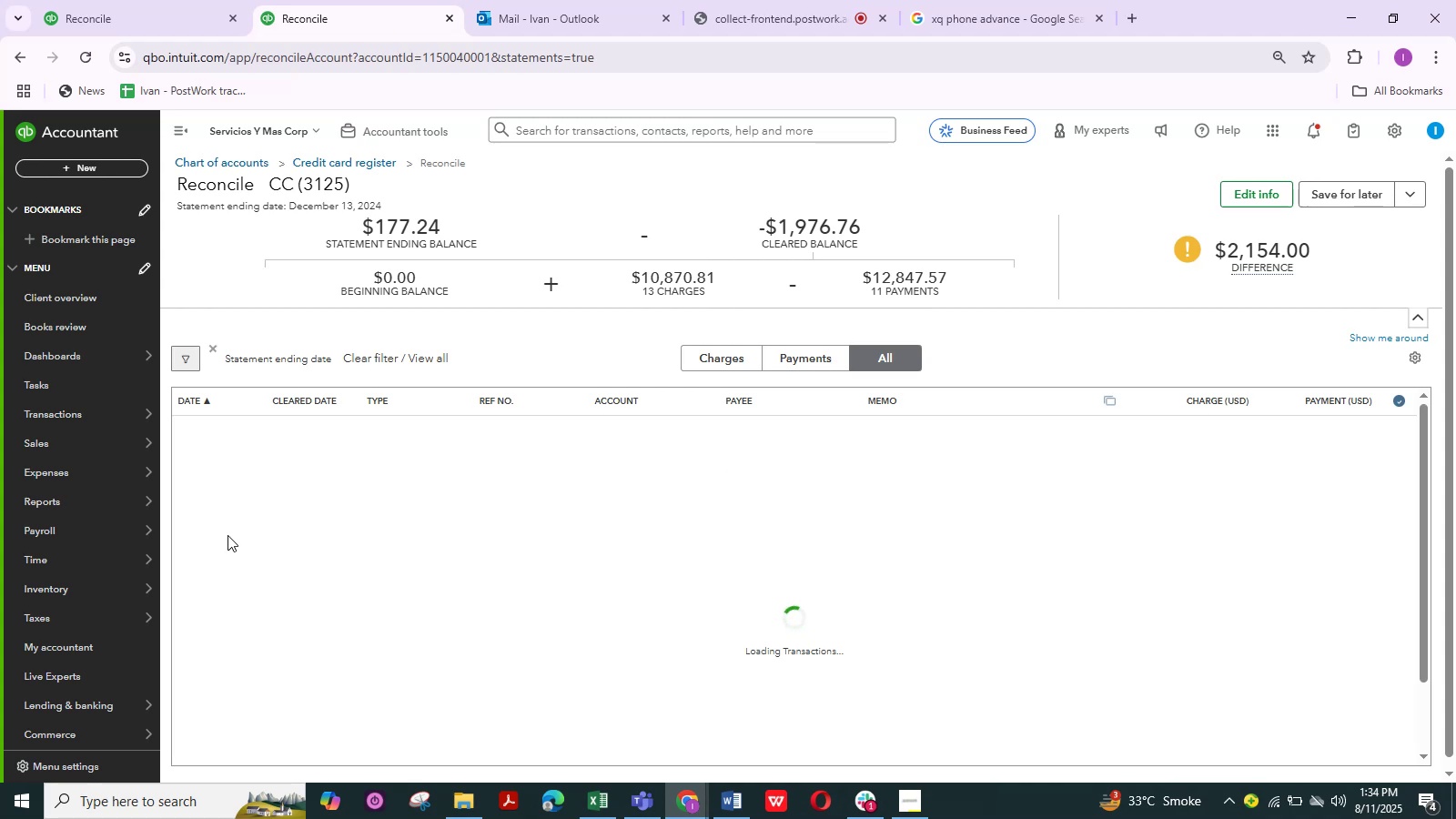 
wait(10.01)
 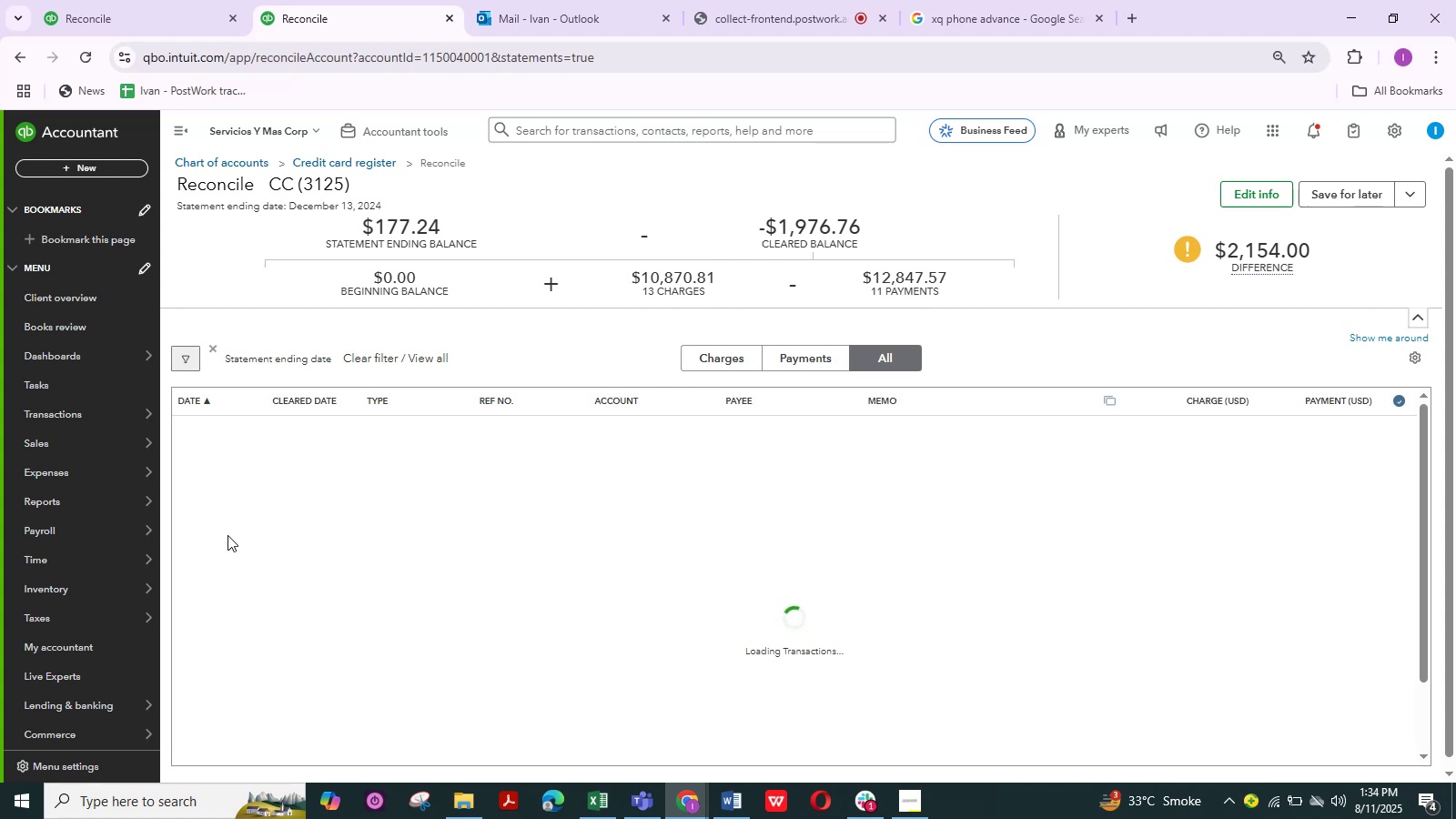 
scroll: coordinate [1247, 421], scroll_direction: up, amount: 4.0
 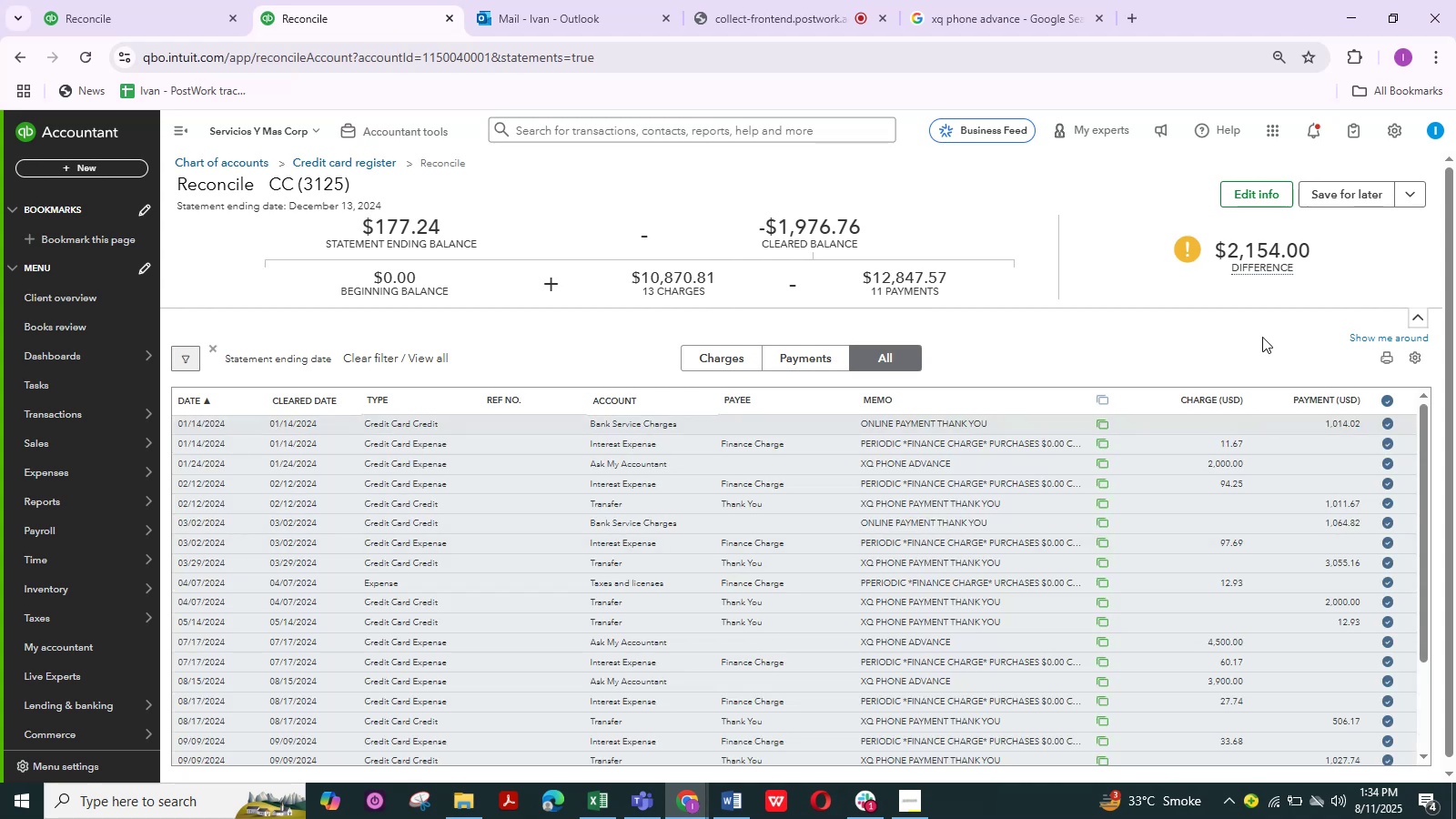 
mouse_move([1242, 268])
 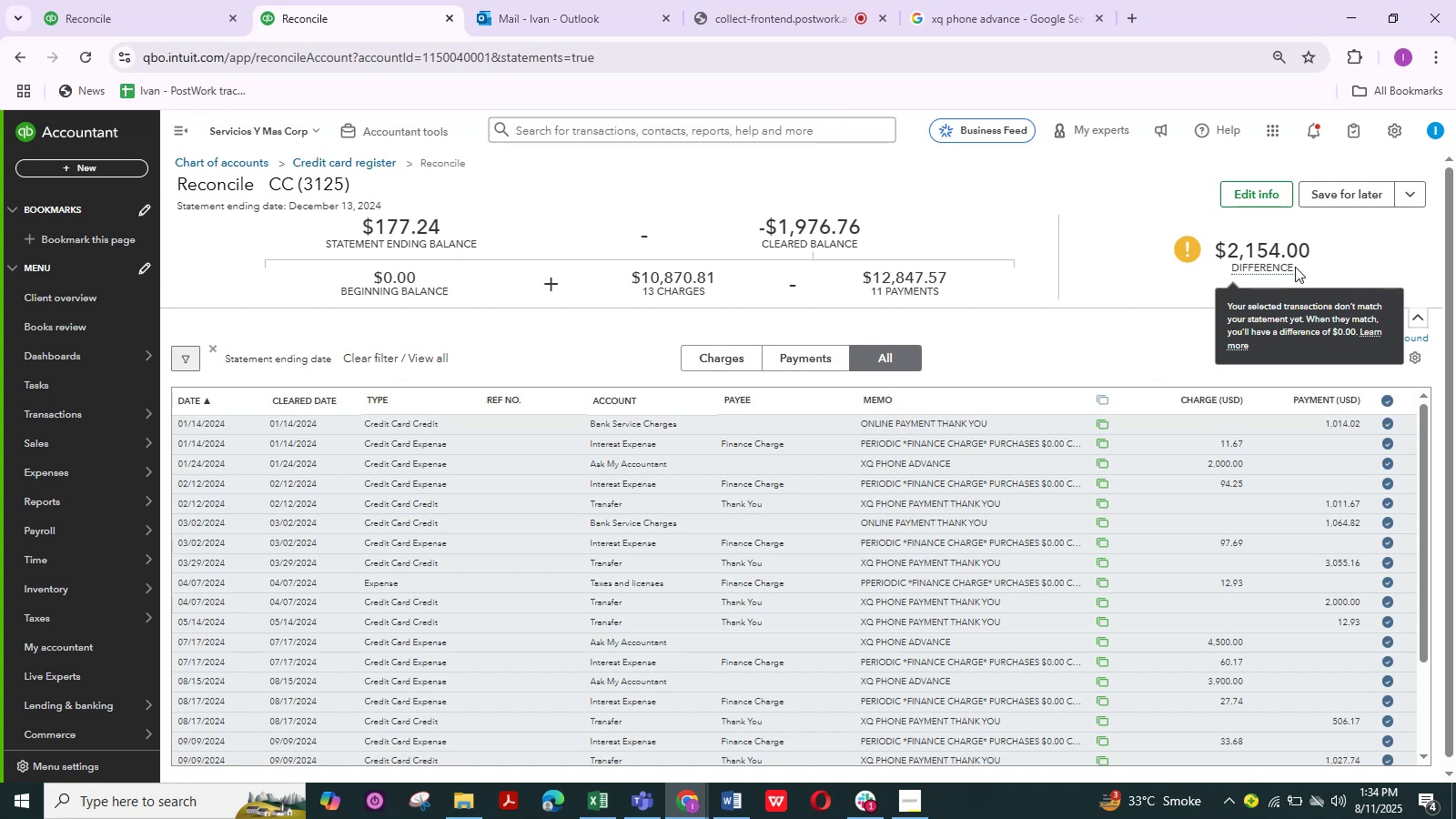 
left_click_drag(start_coordinate=[1296, 267], to_coordinate=[1227, 266])
 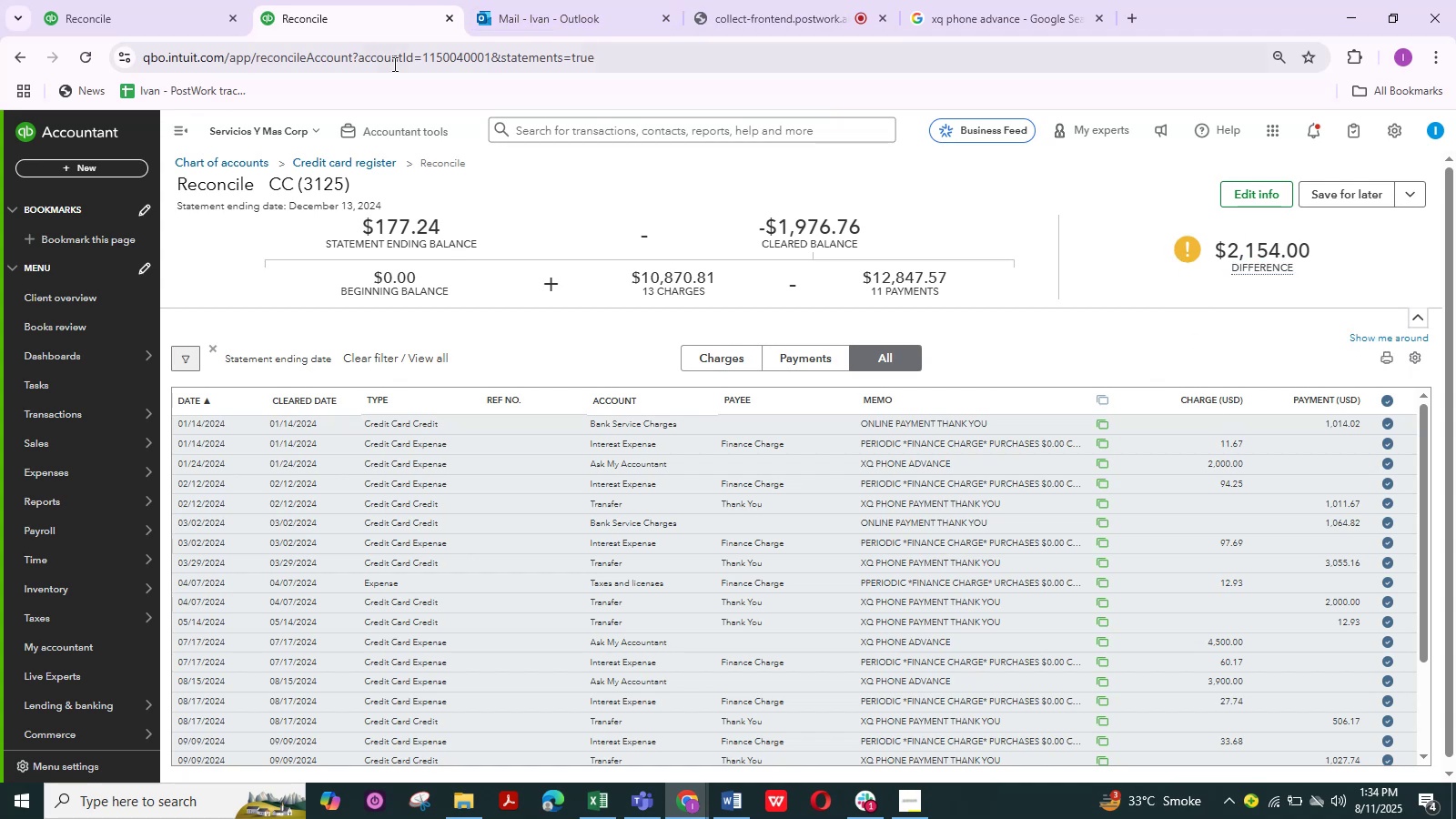 
wait(6.04)
 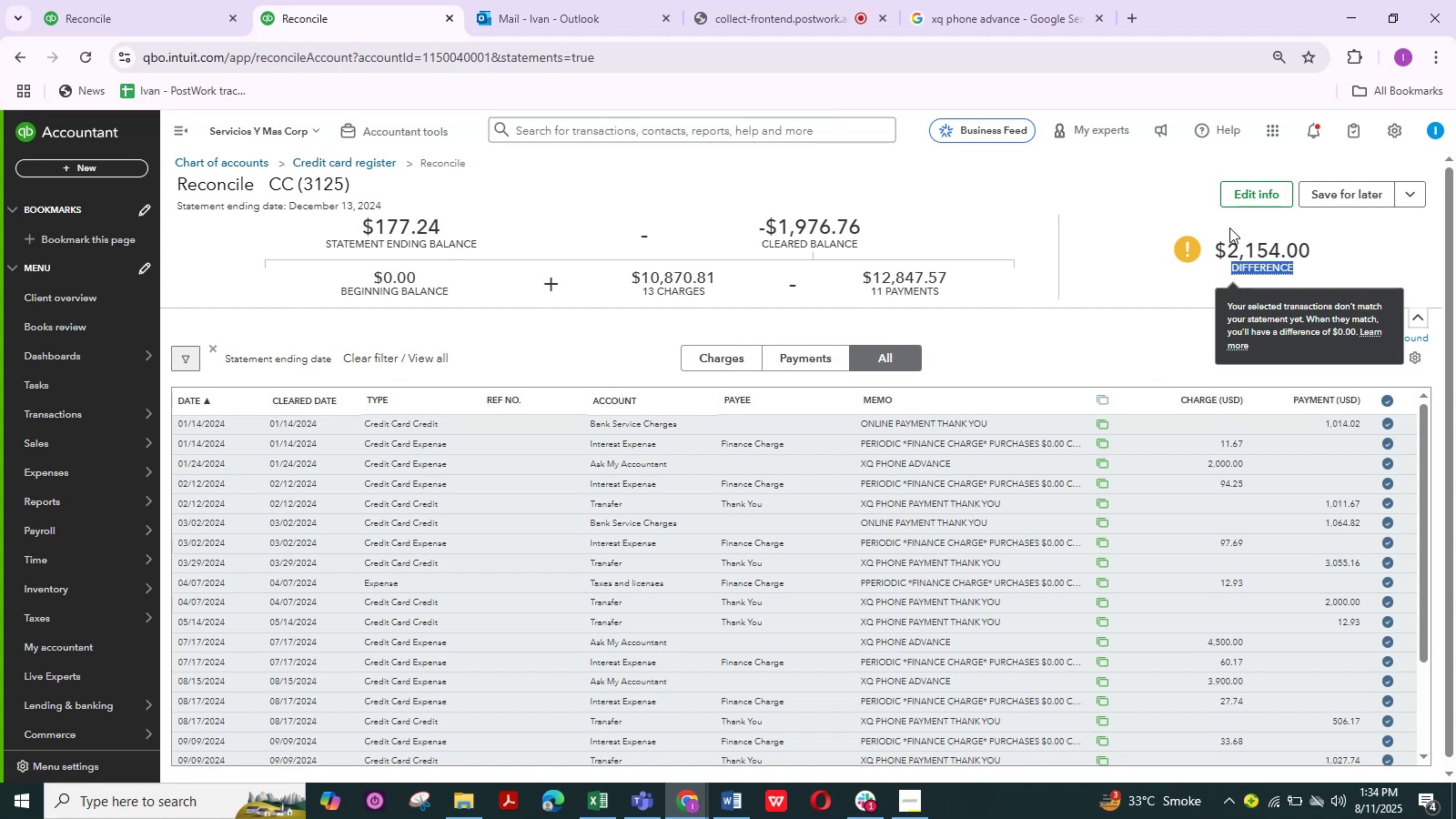 
left_click([198, 0])
 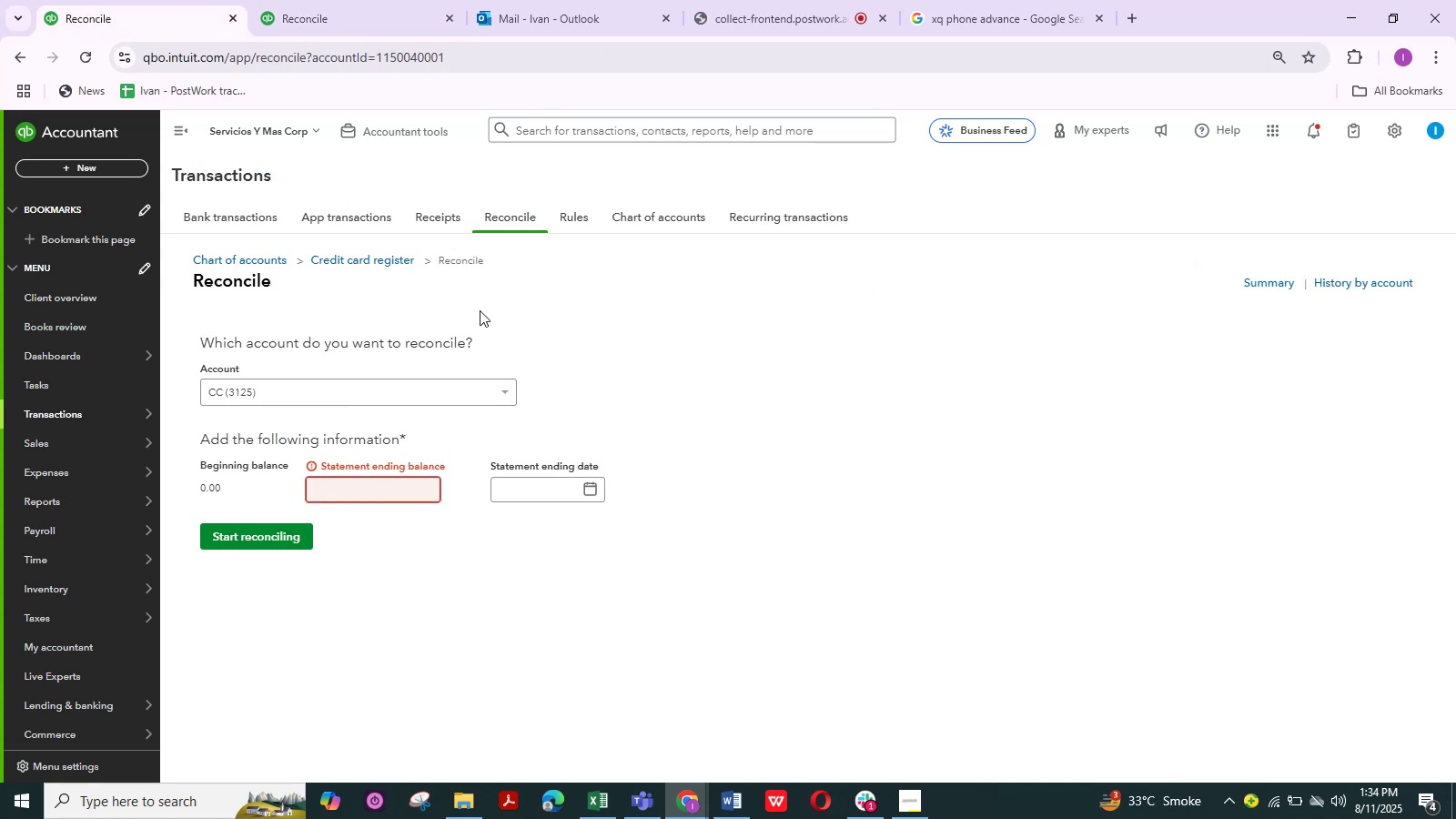 
left_click([584, 334])
 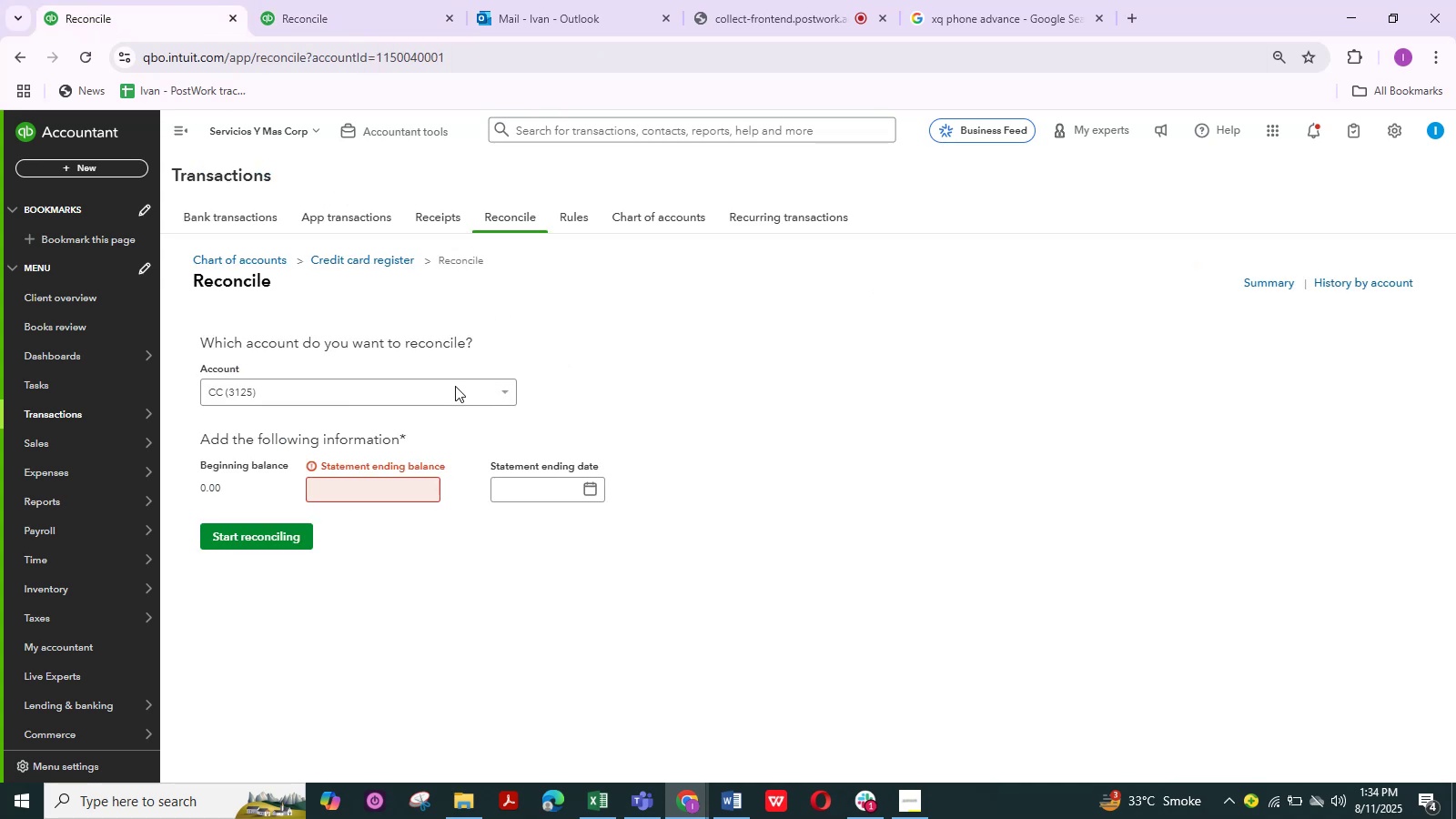 
scroll: coordinate [421, 424], scroll_direction: up, amount: 1.0
 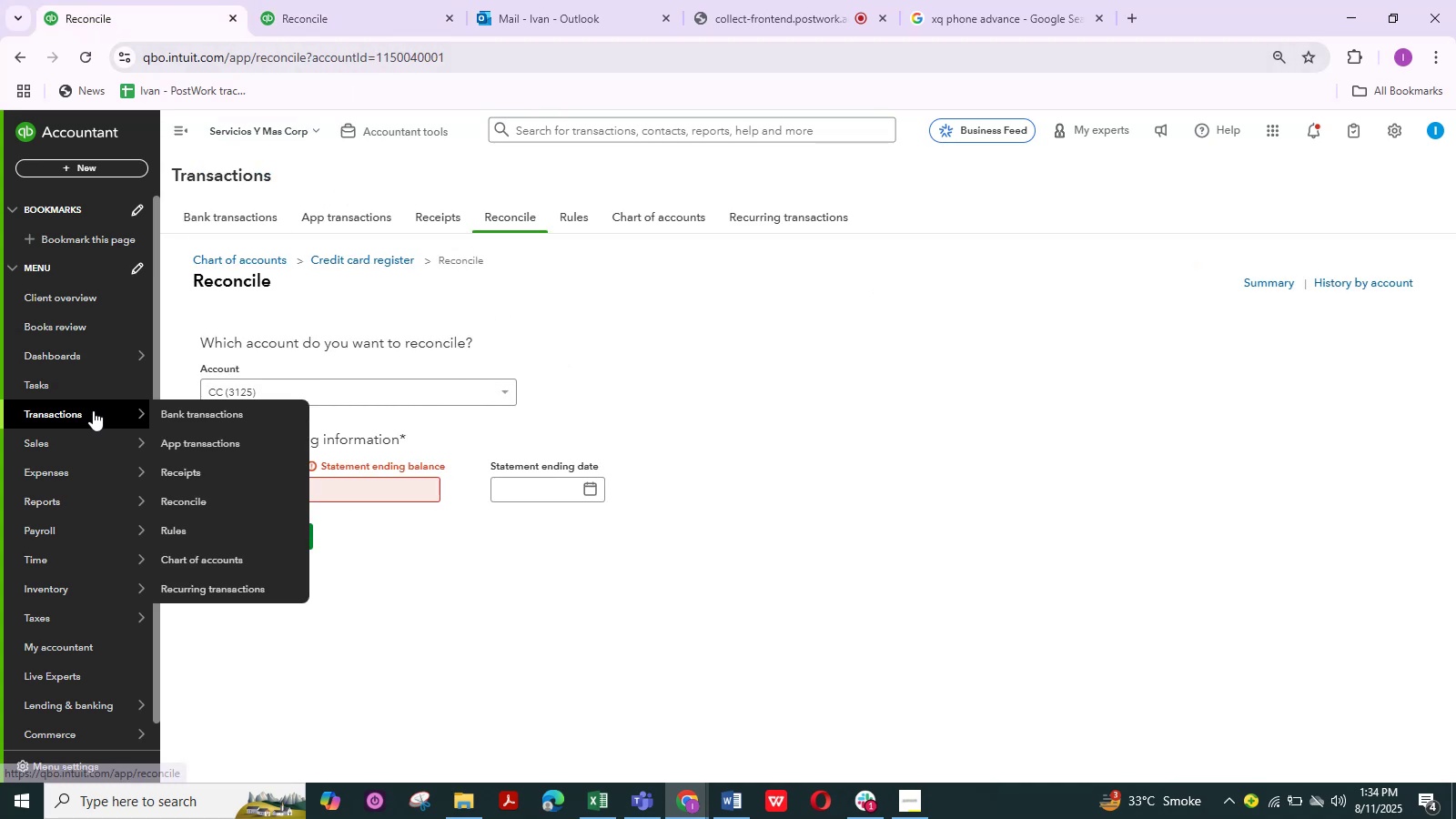 
left_click([203, 414])
 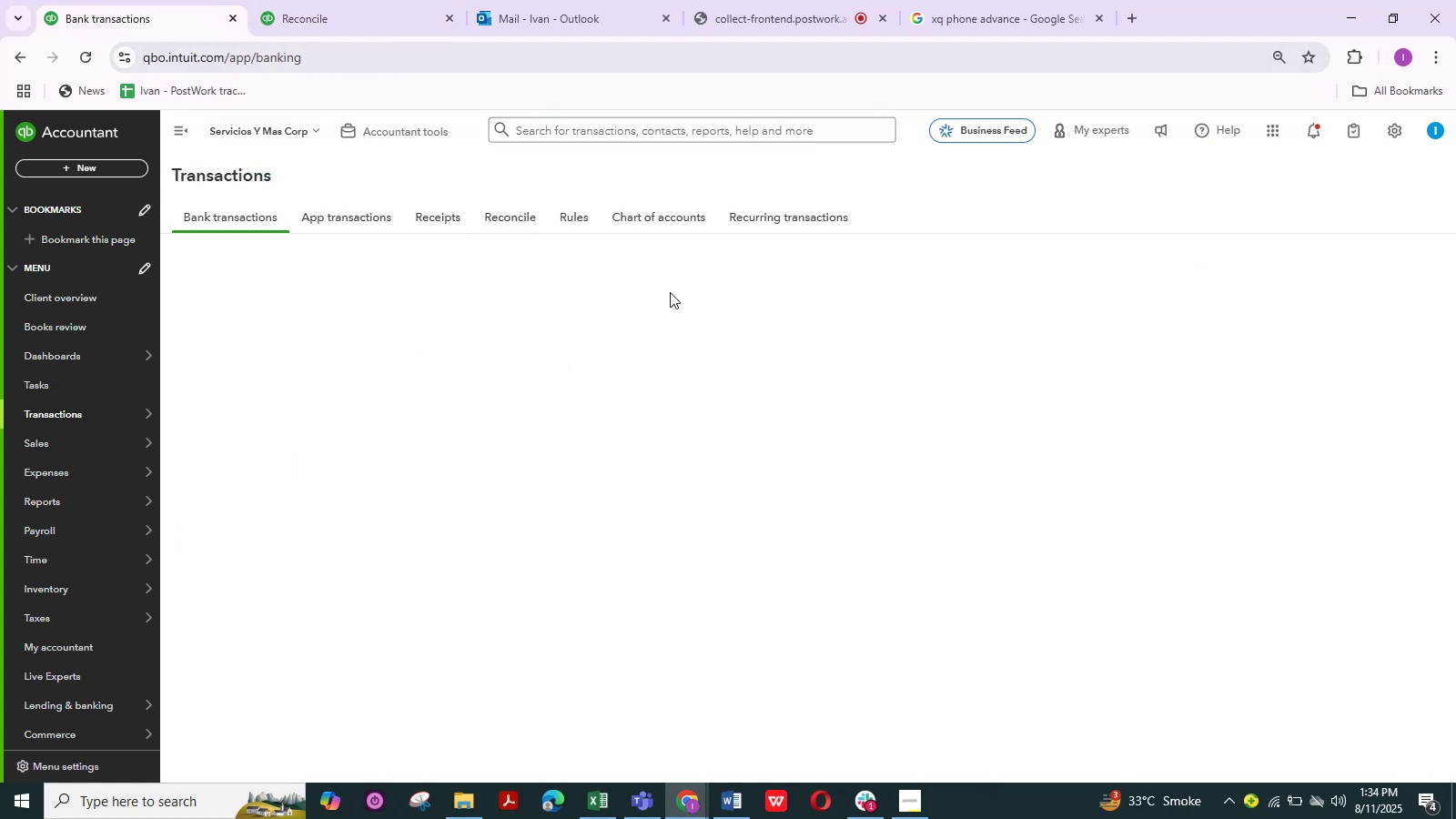 
mouse_move([485, 440])
 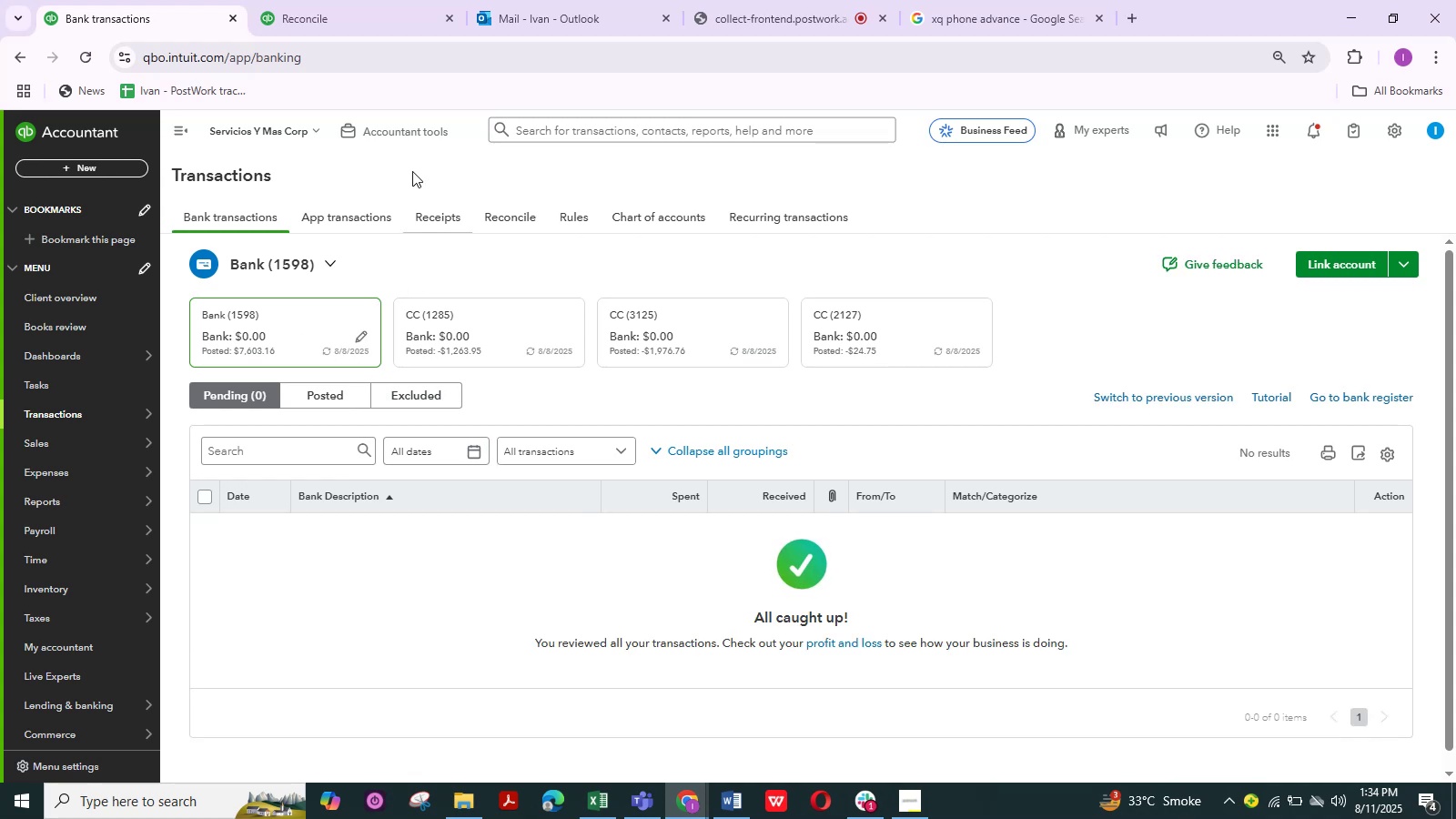 
left_click([363, 0])
 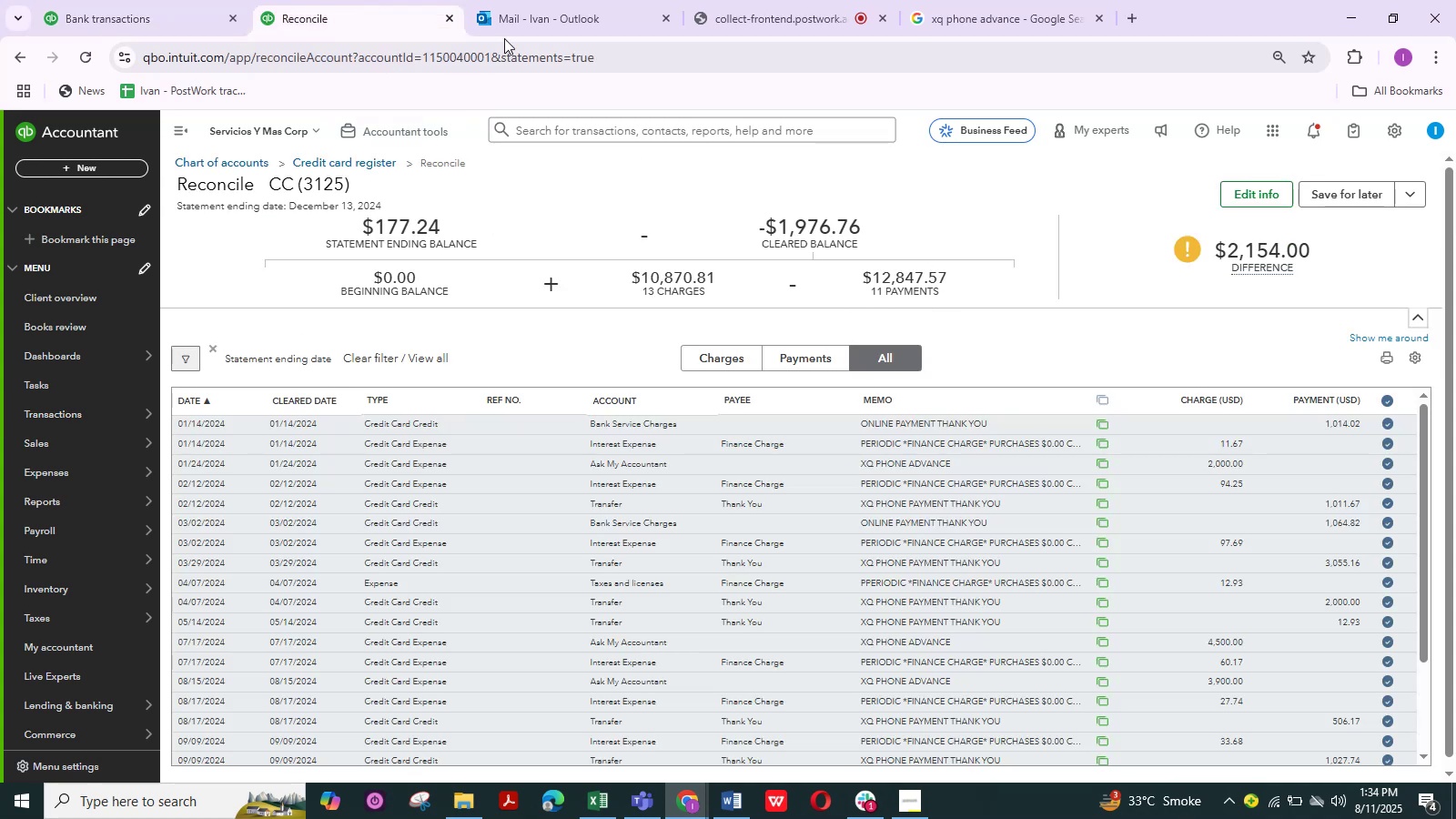 
left_click([105, 0])
 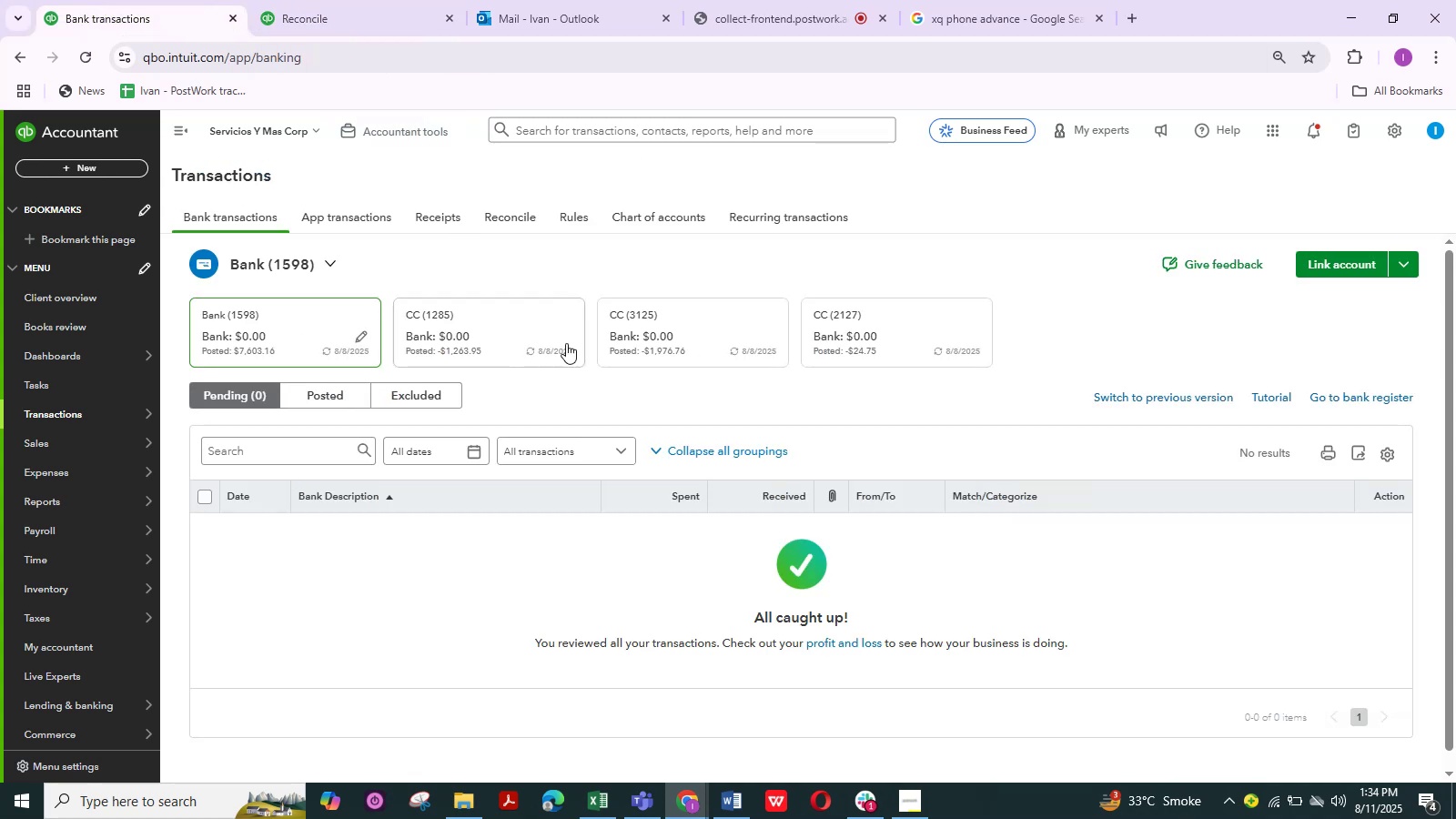 
left_click([673, 340])
 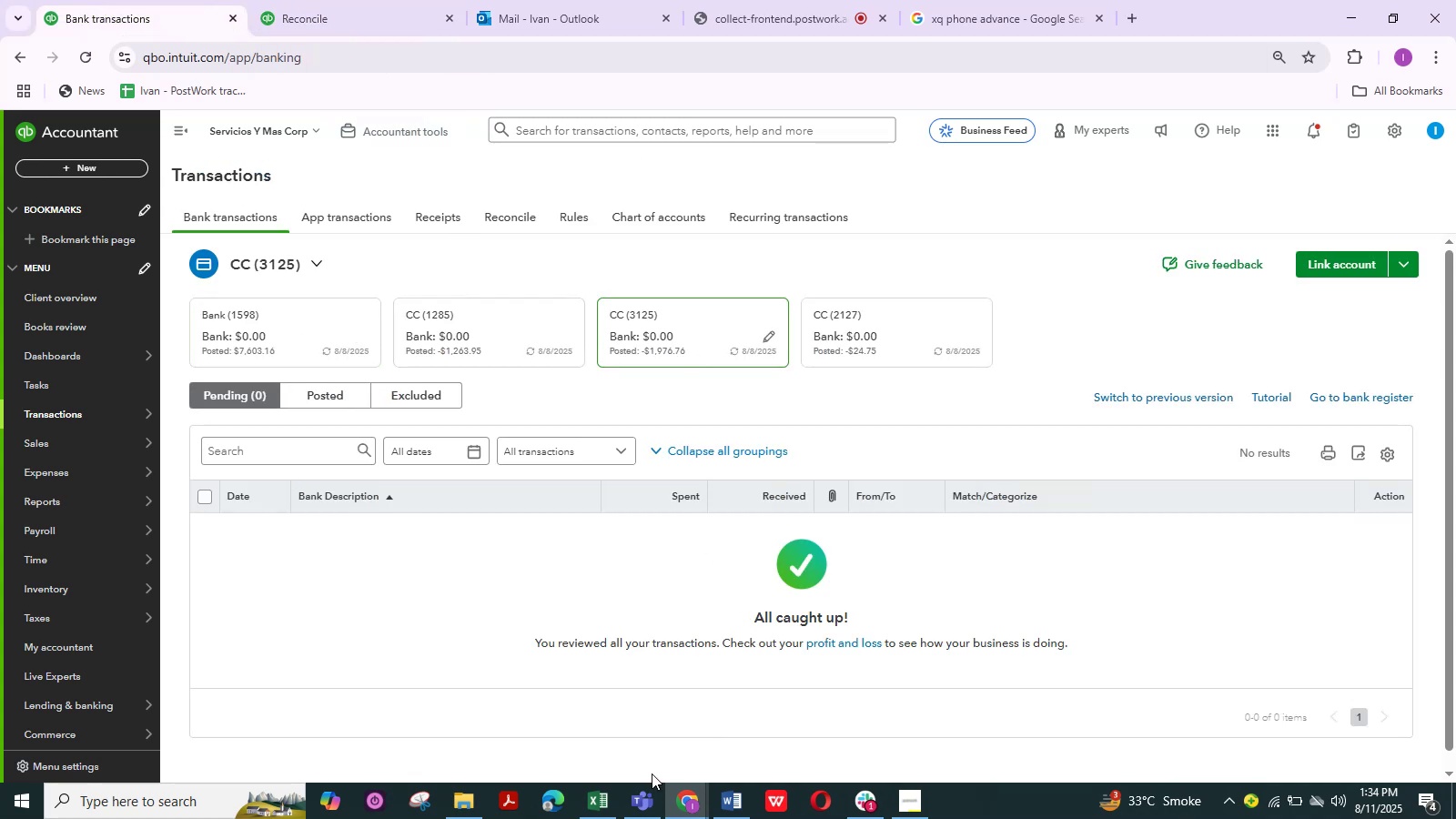 
left_click([611, 801])
 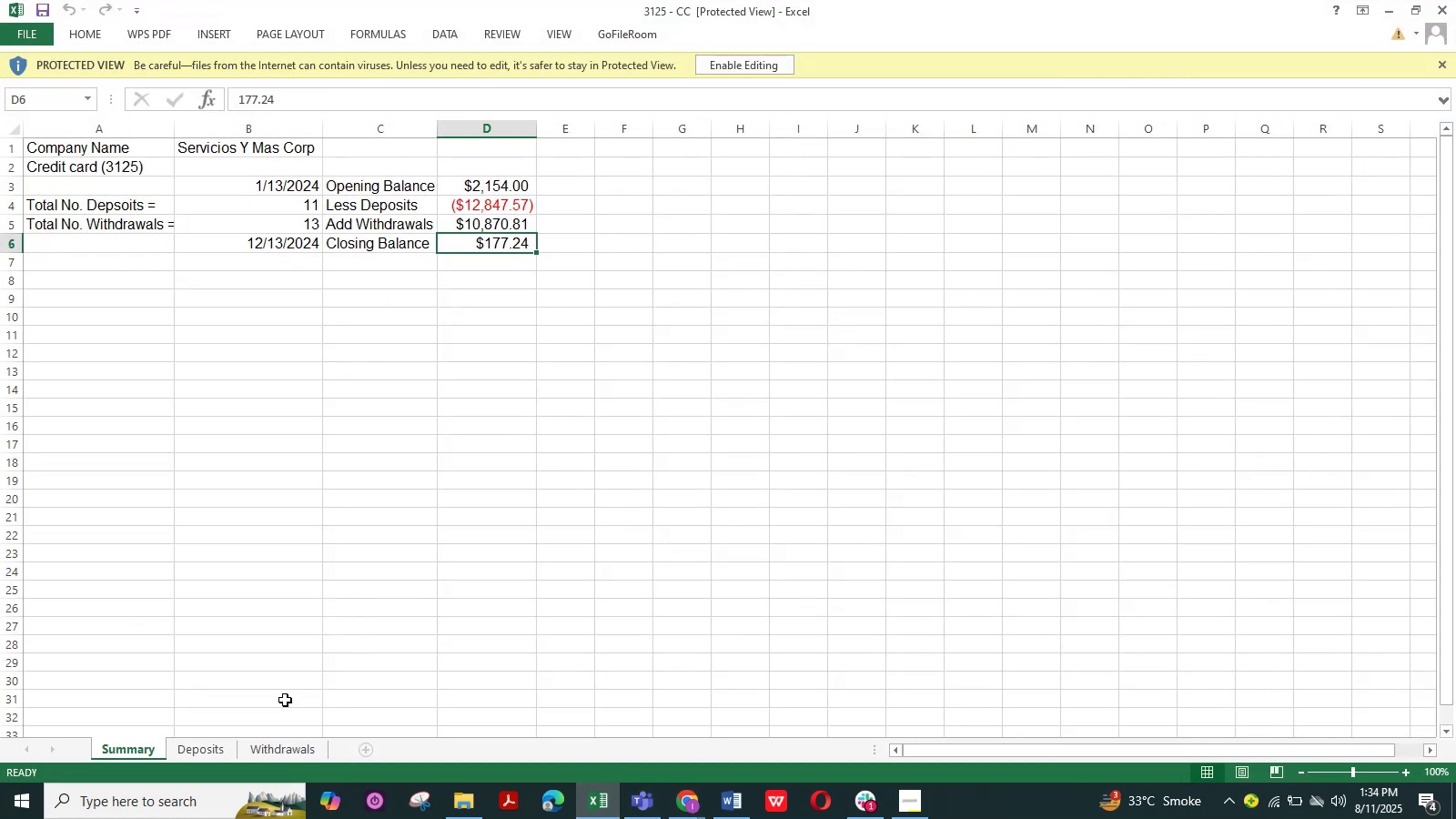 
left_click([272, 579])
 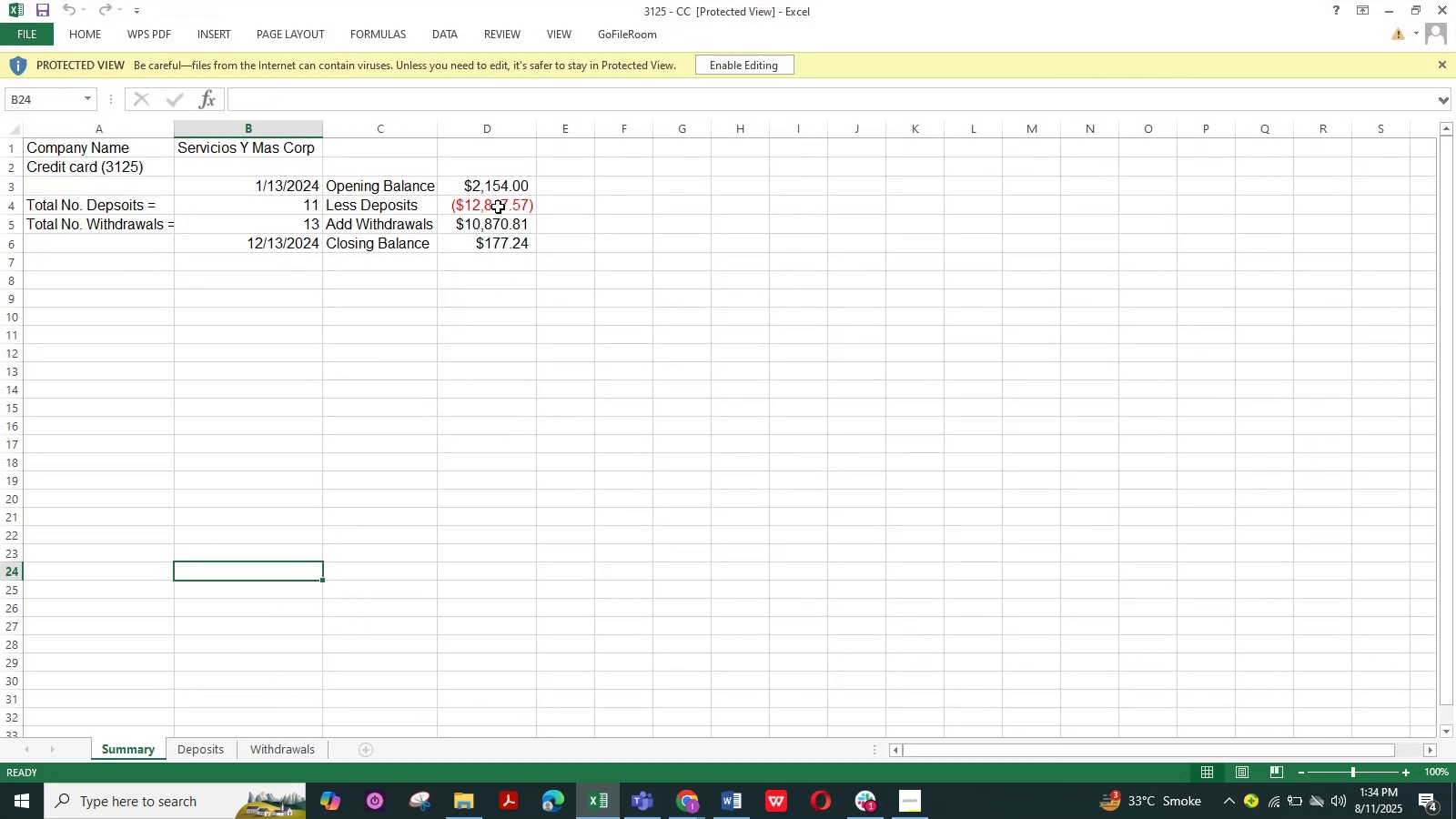 
left_click([514, 240])
 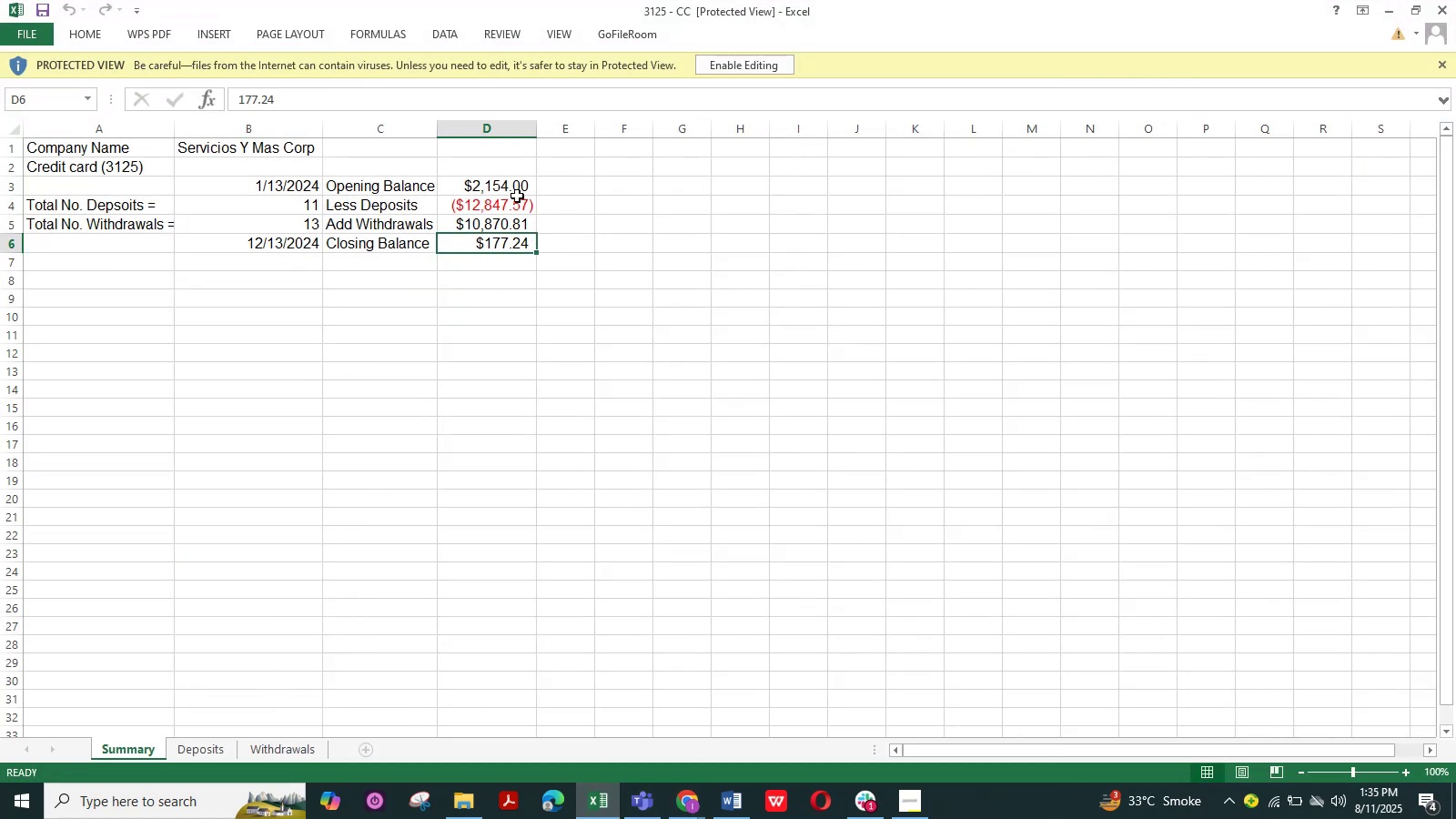 
left_click([511, 191])
 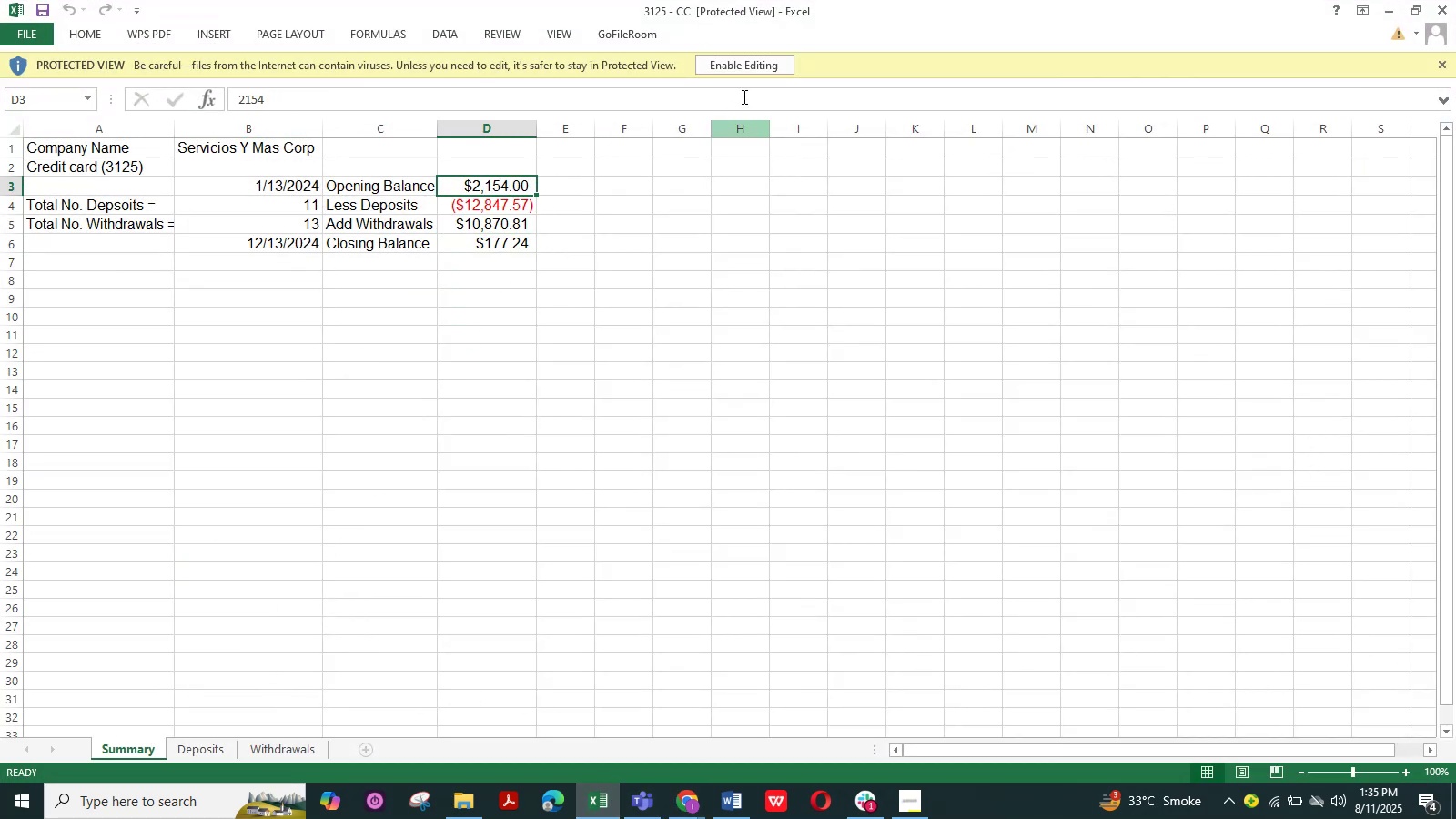 
left_click([753, 77])
 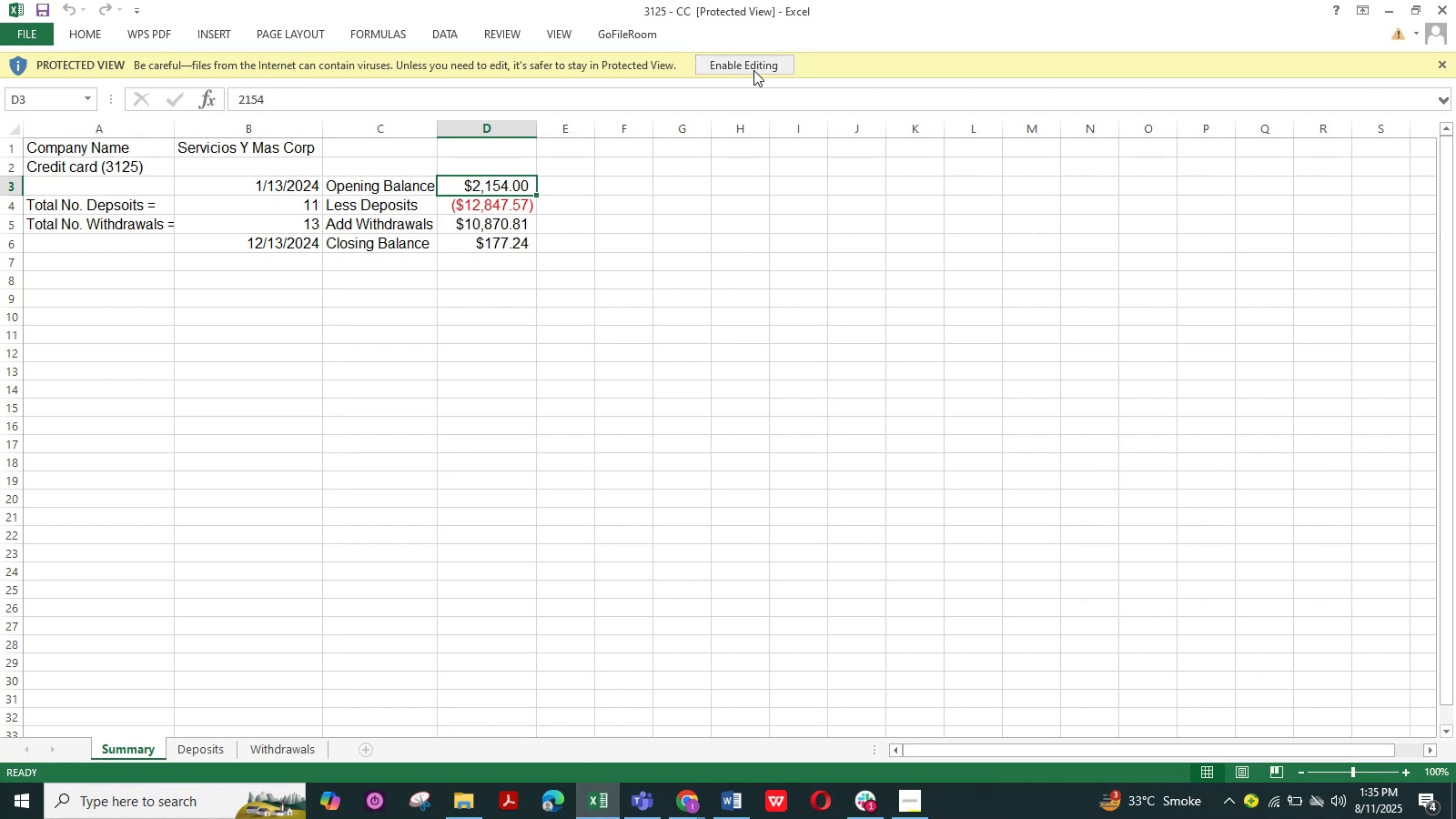 
left_click([766, 69])
 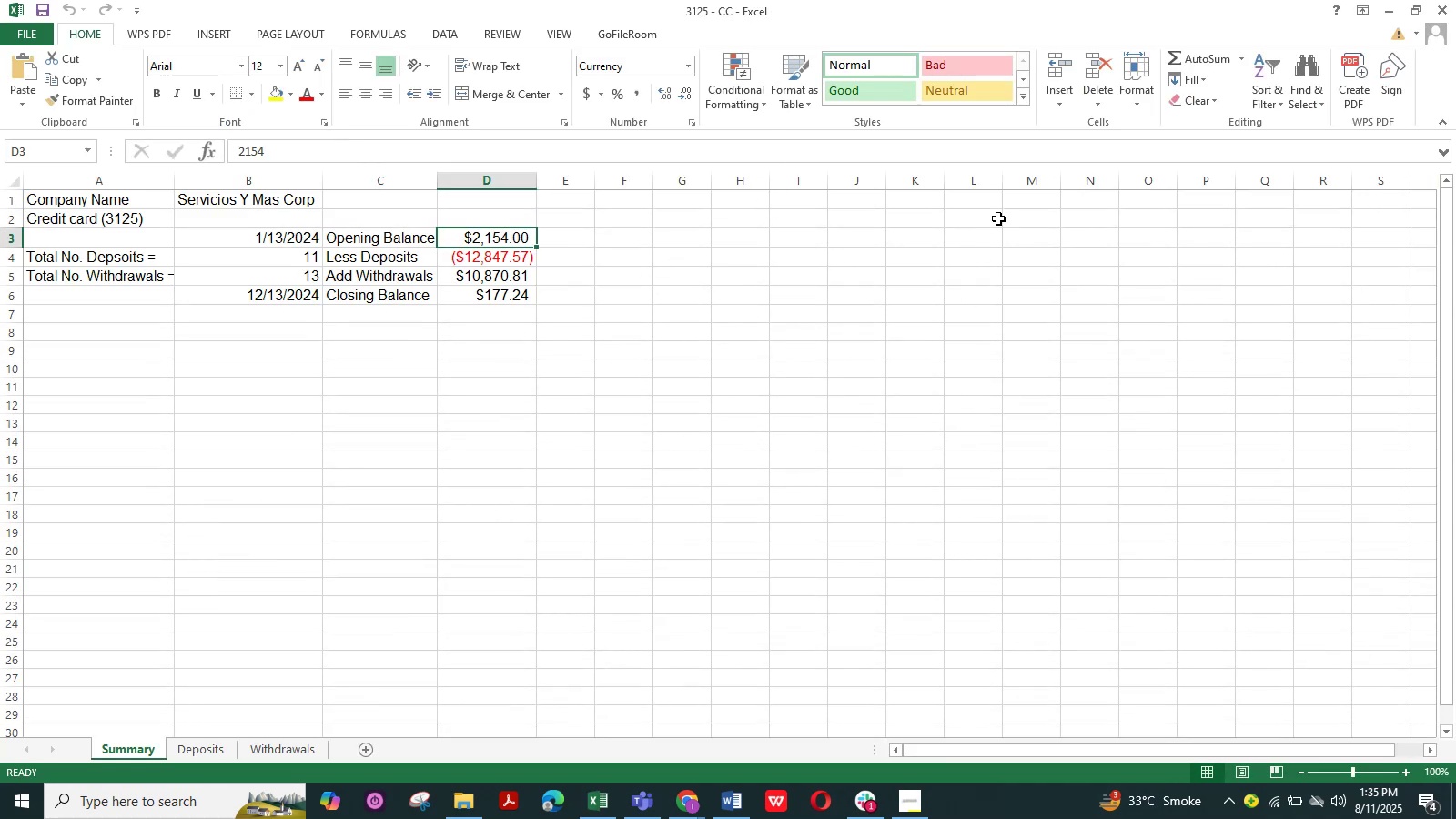 
left_click([1396, 12])
 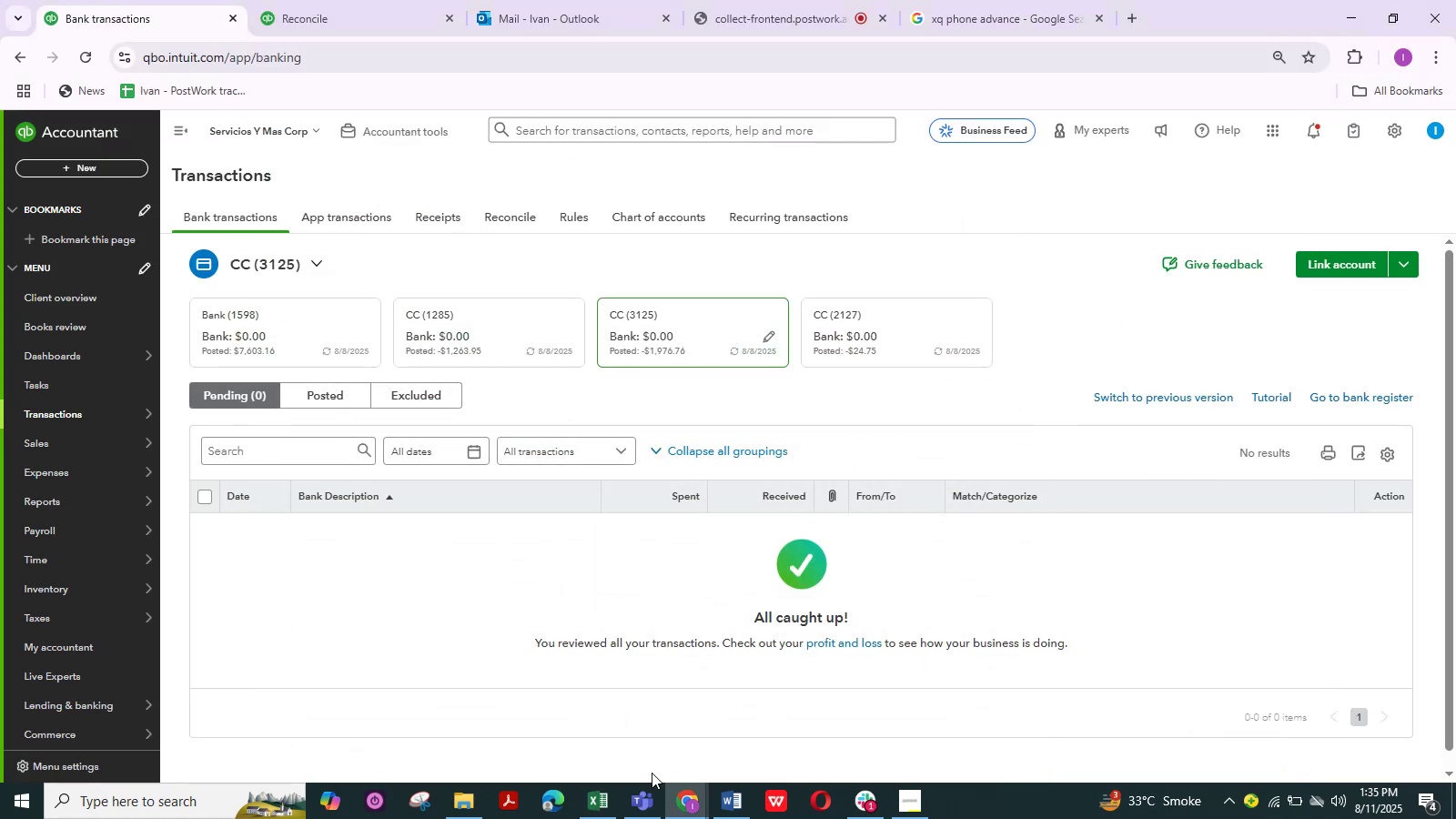 
left_click([594, 798])
 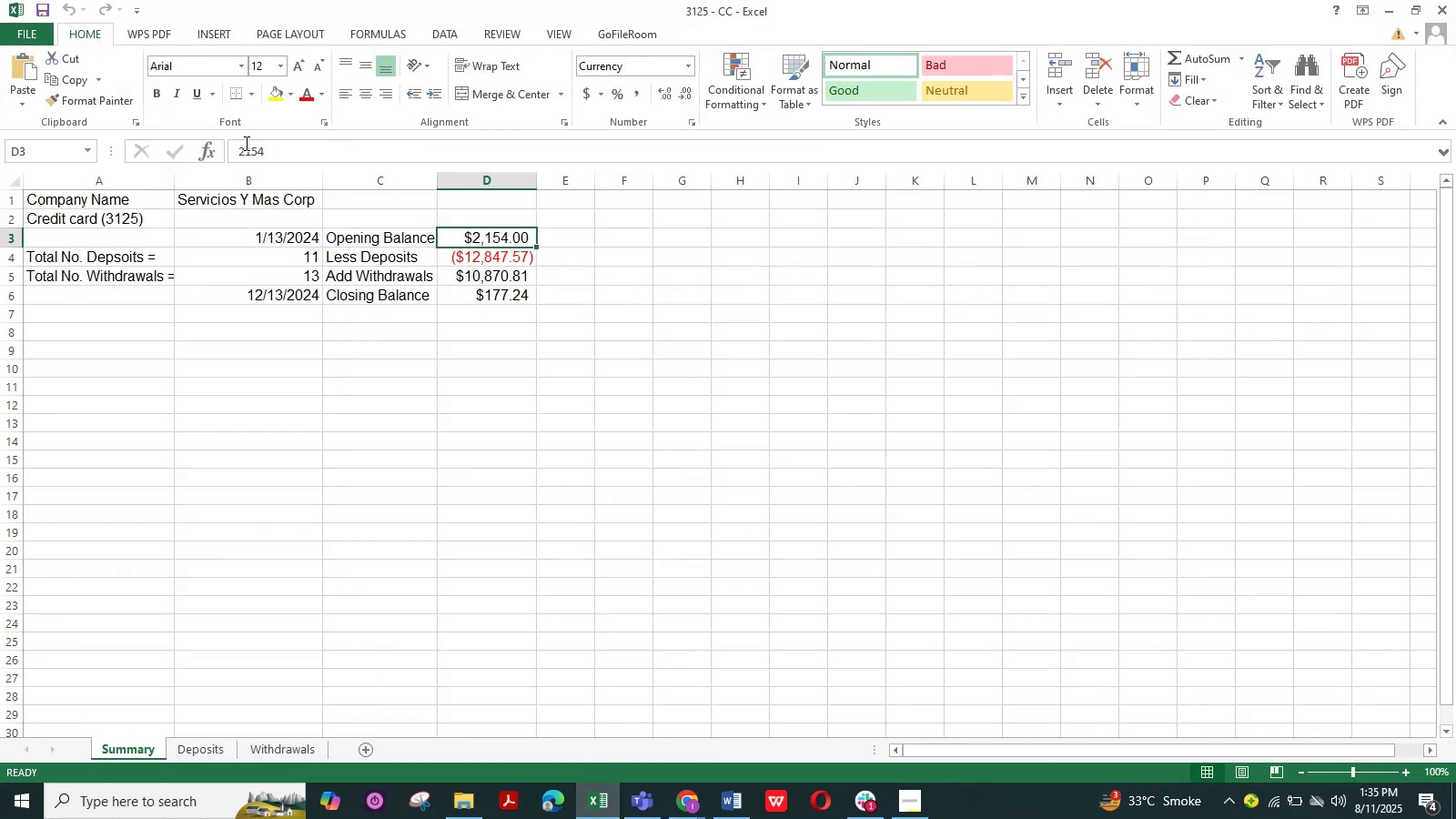 
left_click_drag(start_coordinate=[283, 147], to_coordinate=[236, 153])
 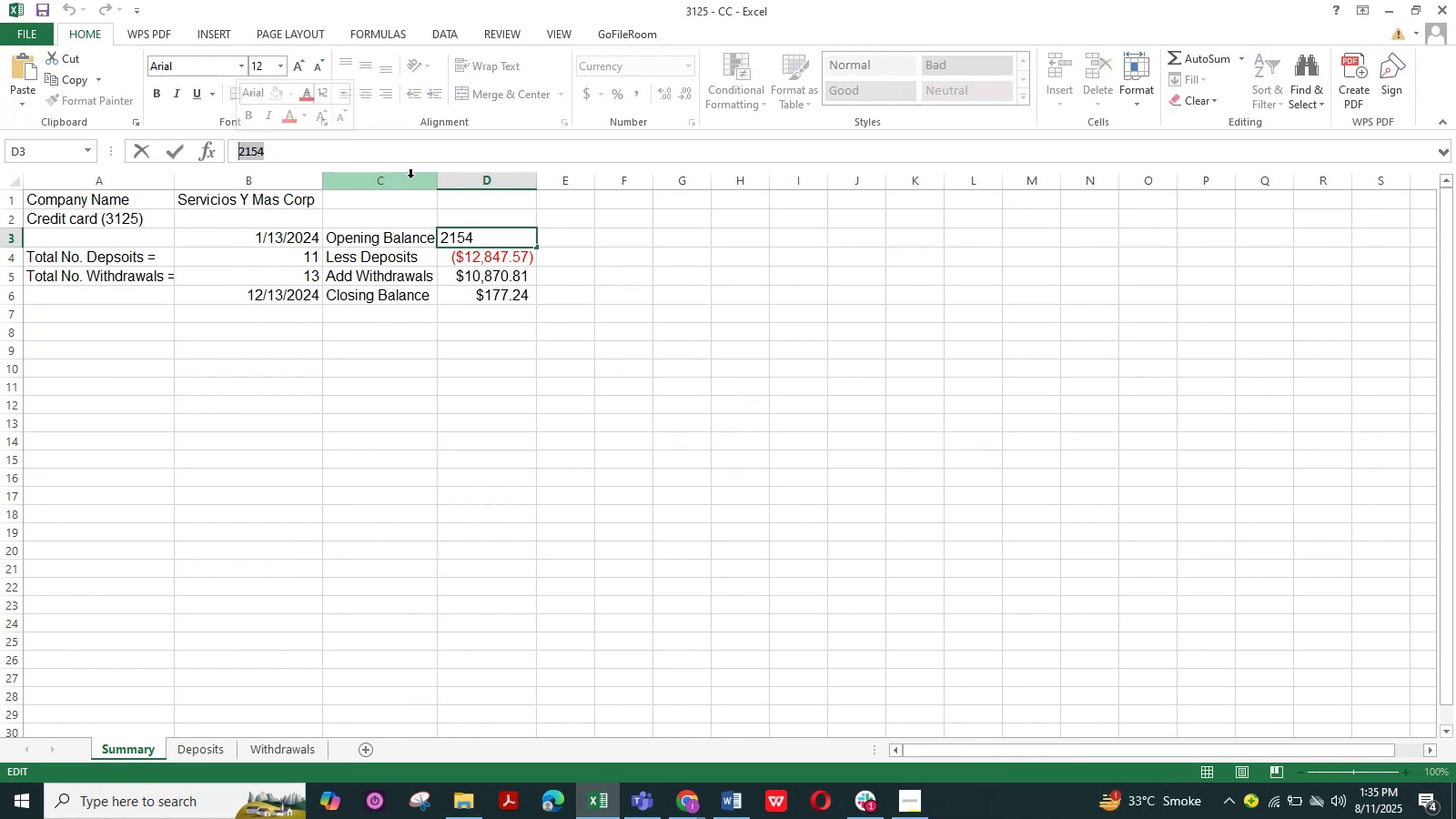 
key(Control+C)
 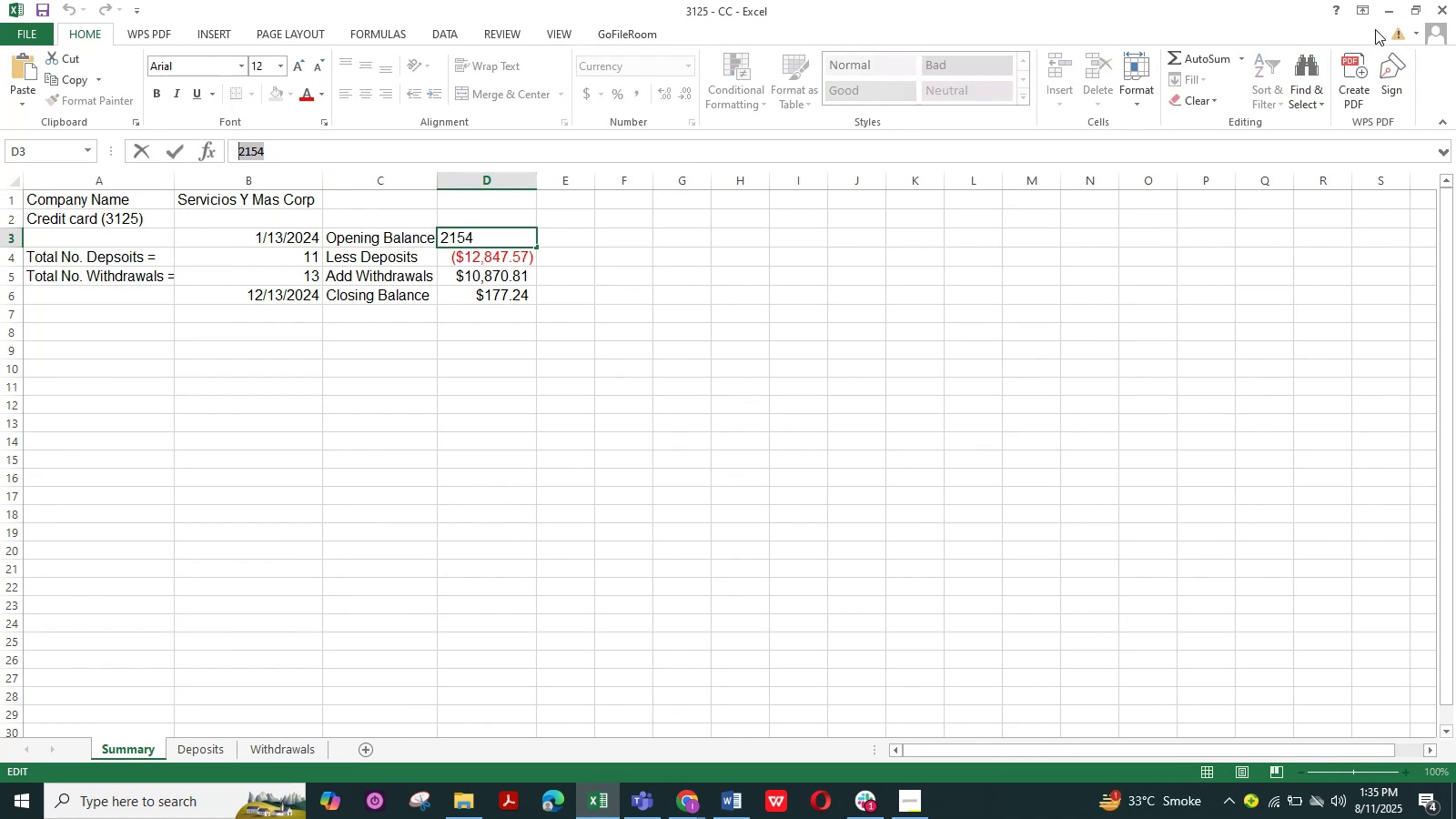 
left_click([1396, 10])
 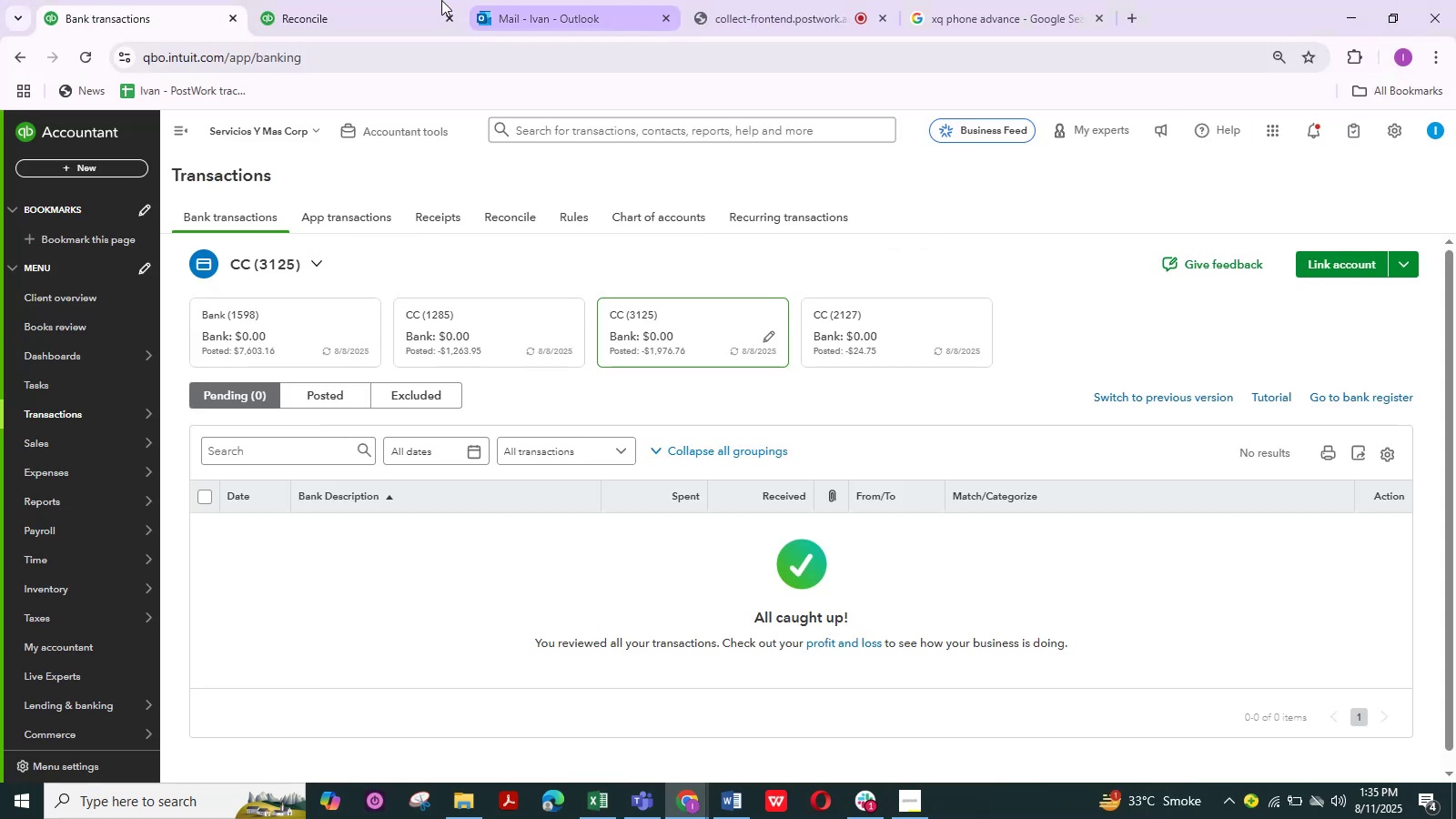 
left_click([371, 0])
 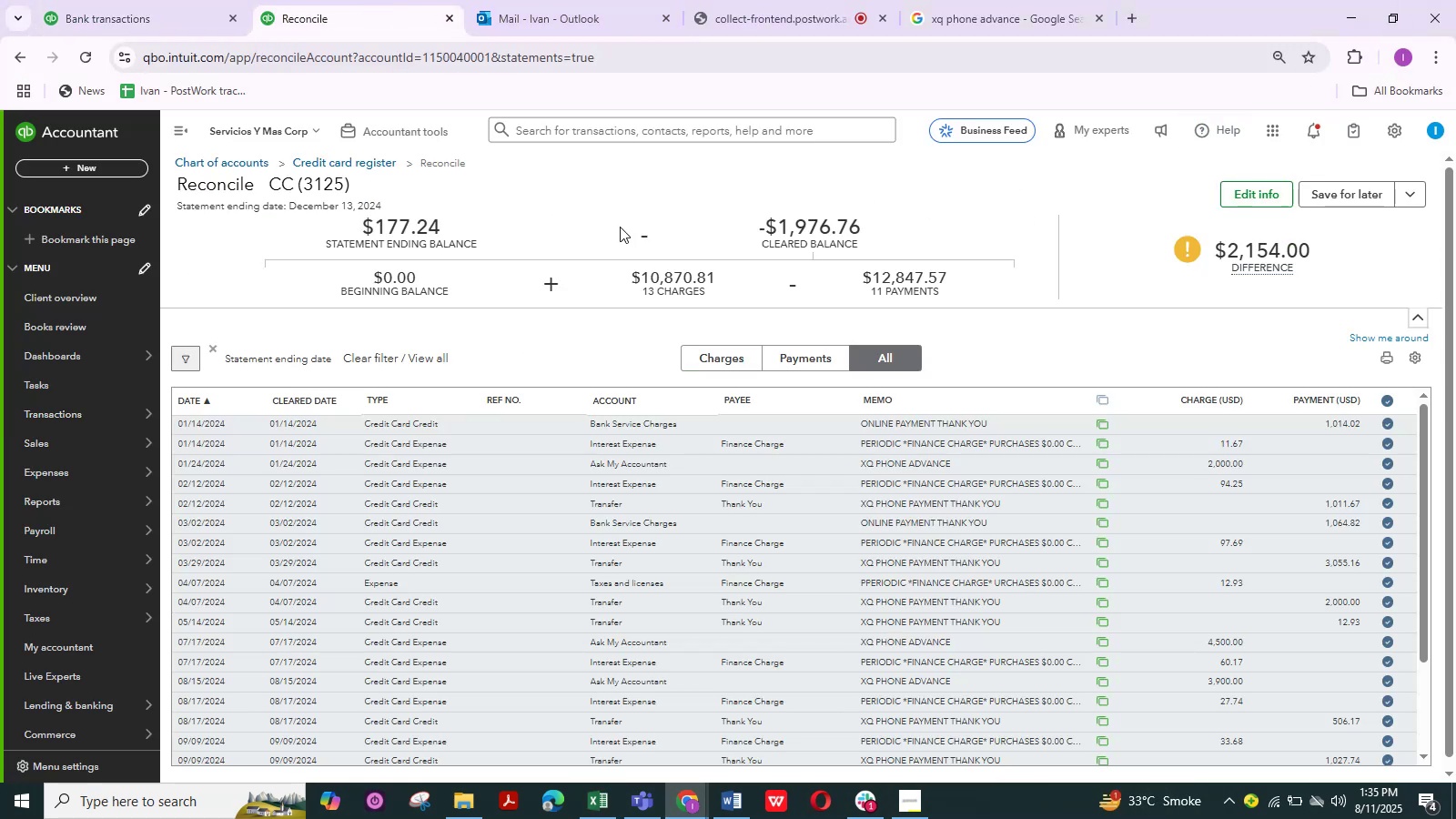 
left_click([178, 0])
 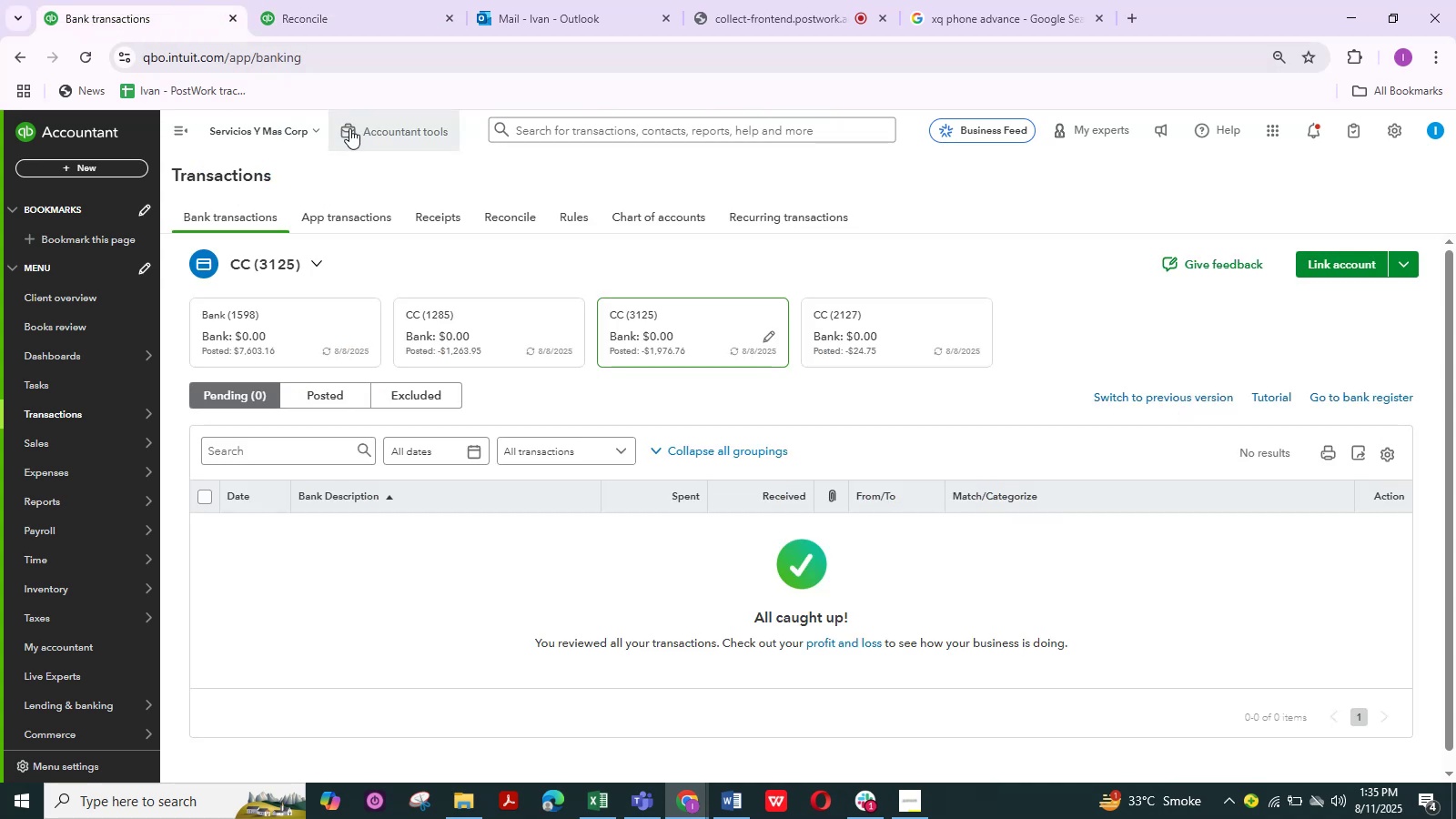 
left_click([375, 132])
 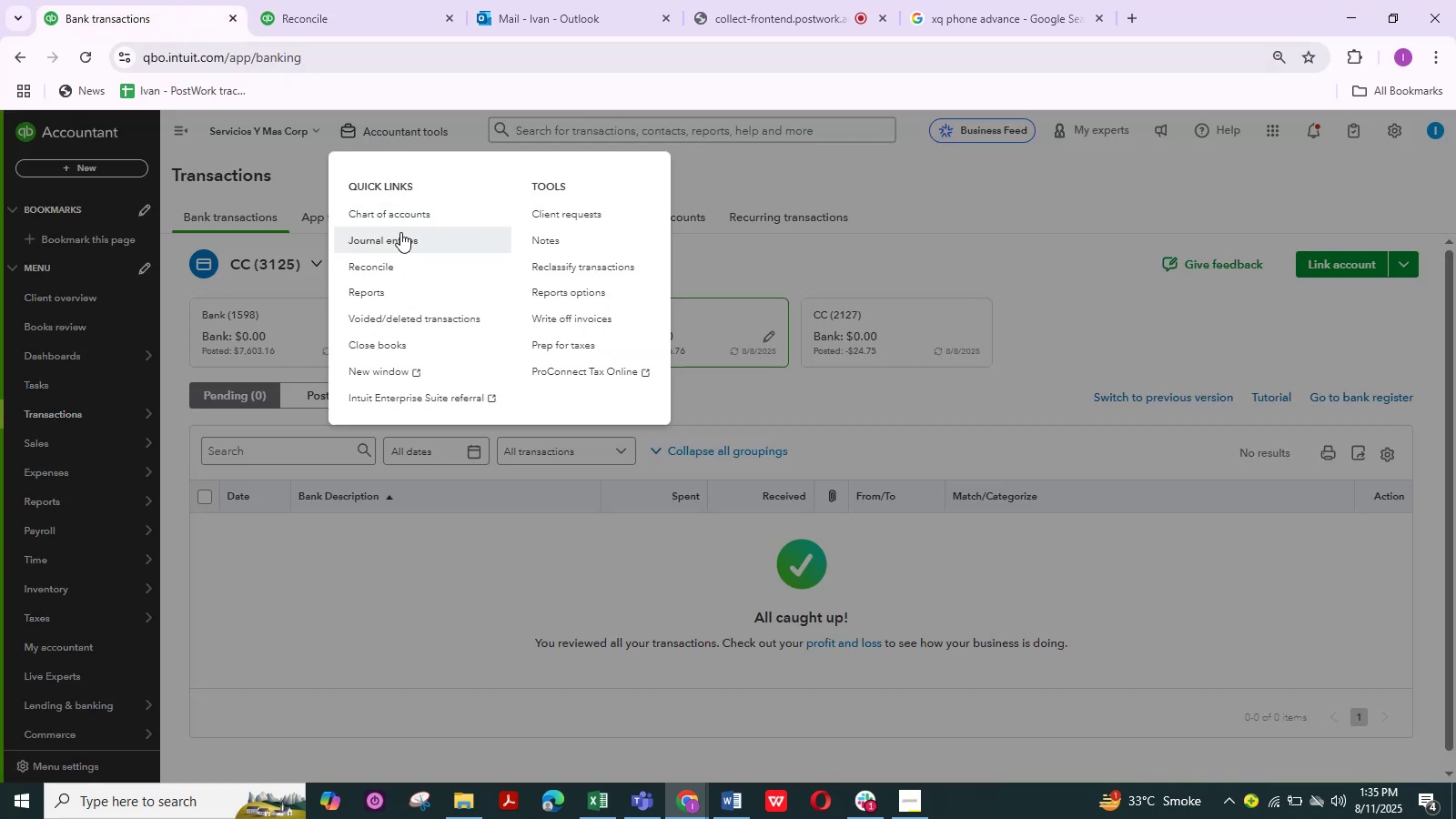 
left_click([399, 234])
 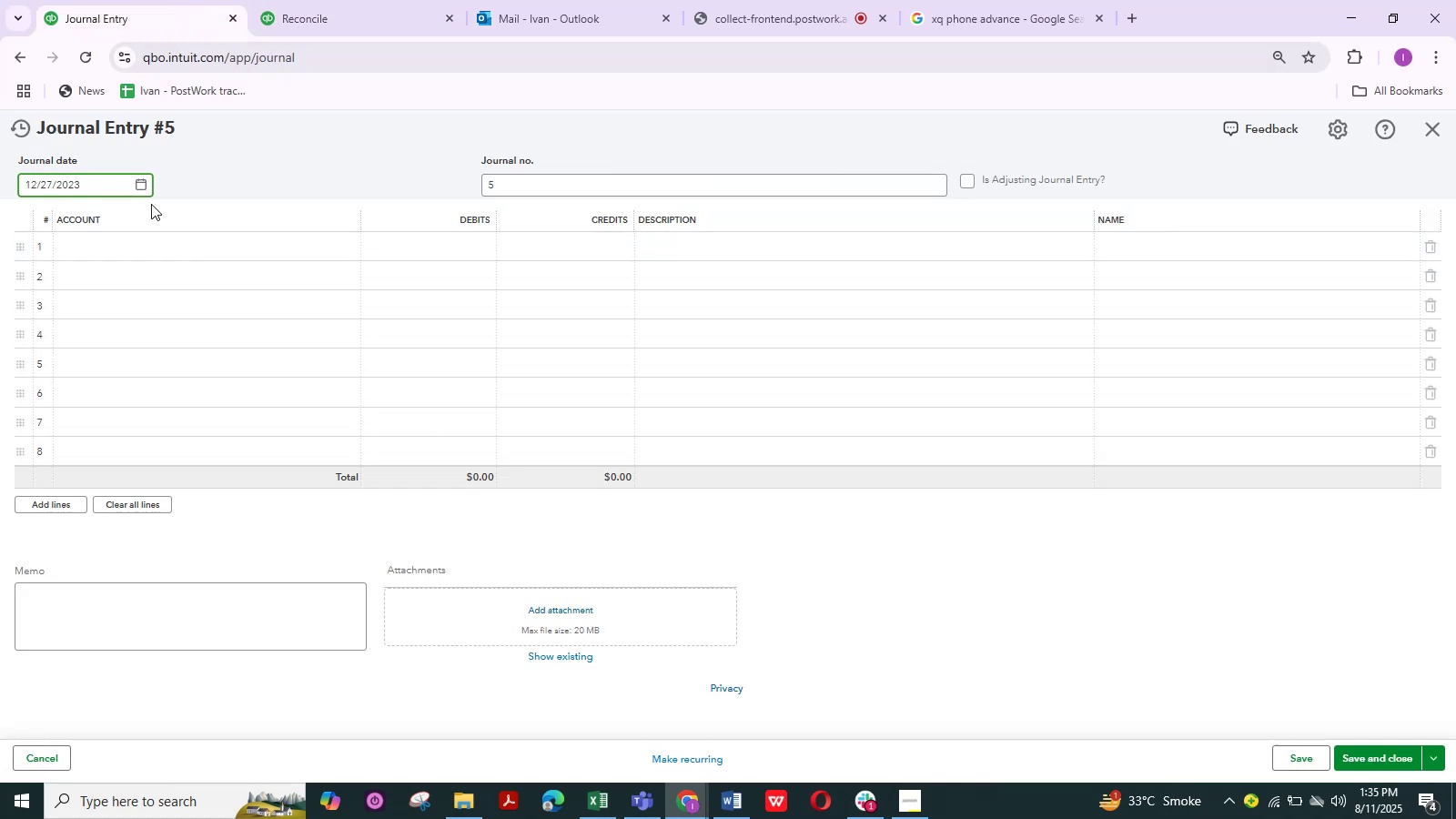 
left_click([105, 189])
 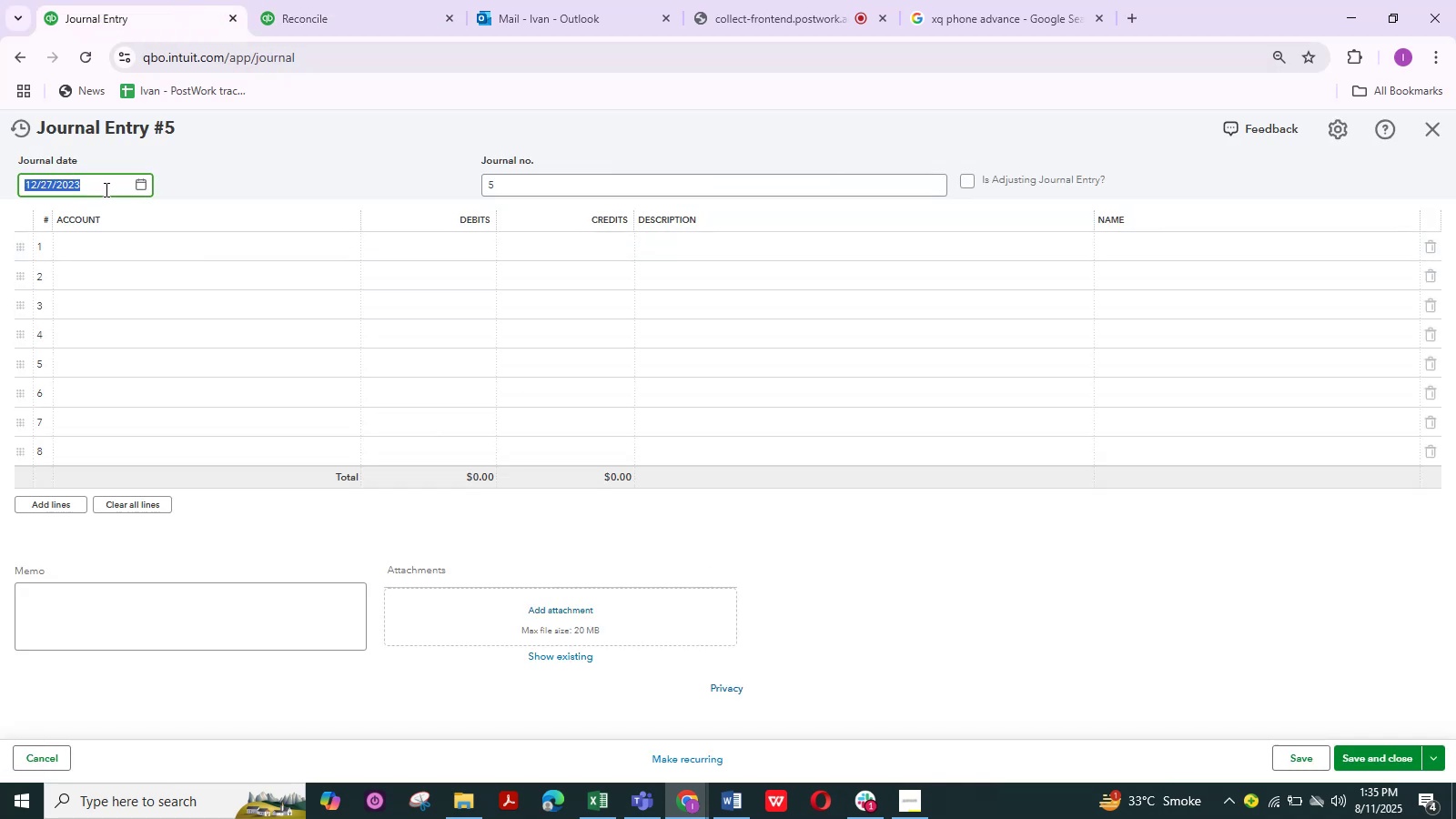 
key(Backspace)
 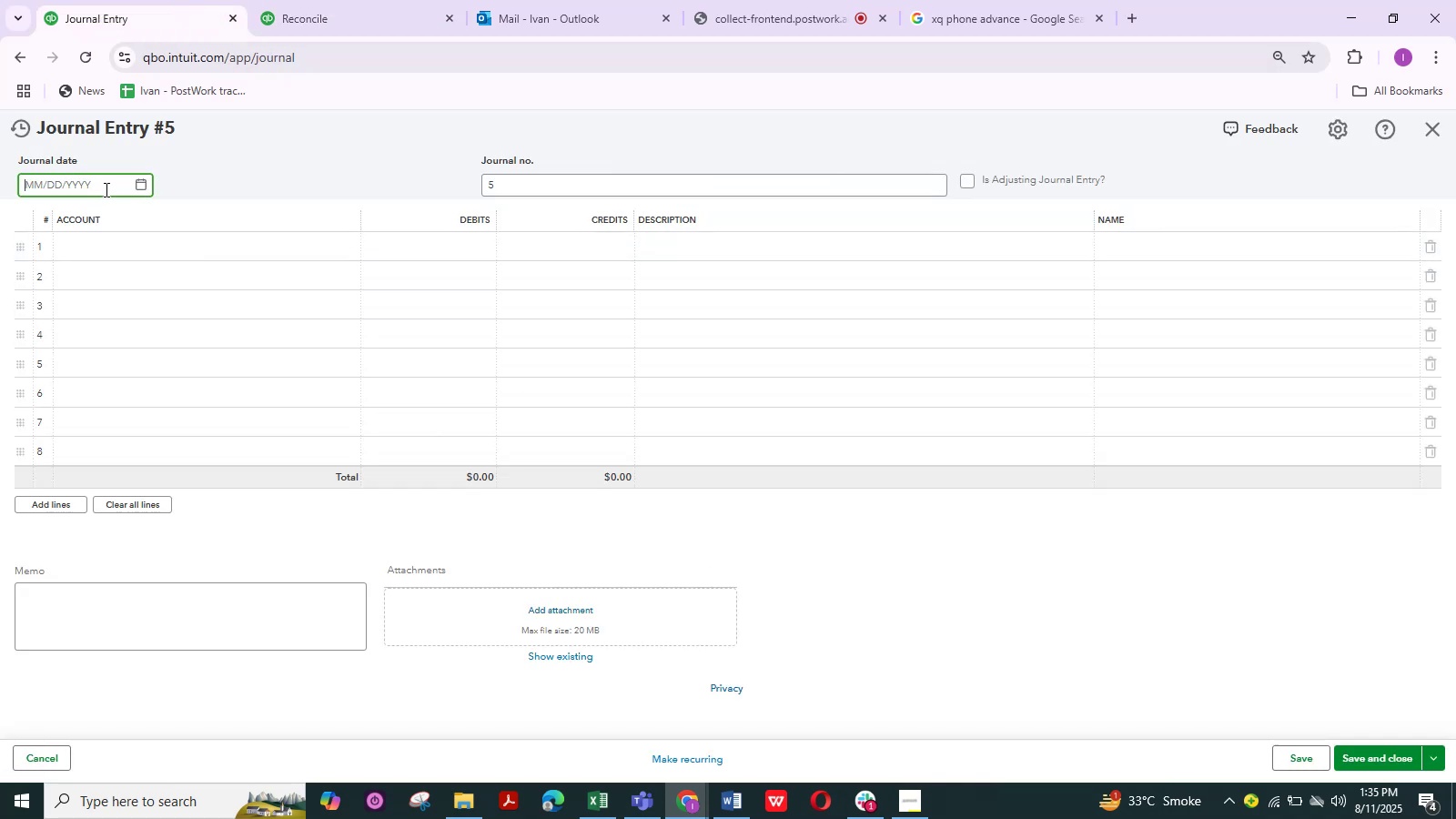 
key(Numpad0)
 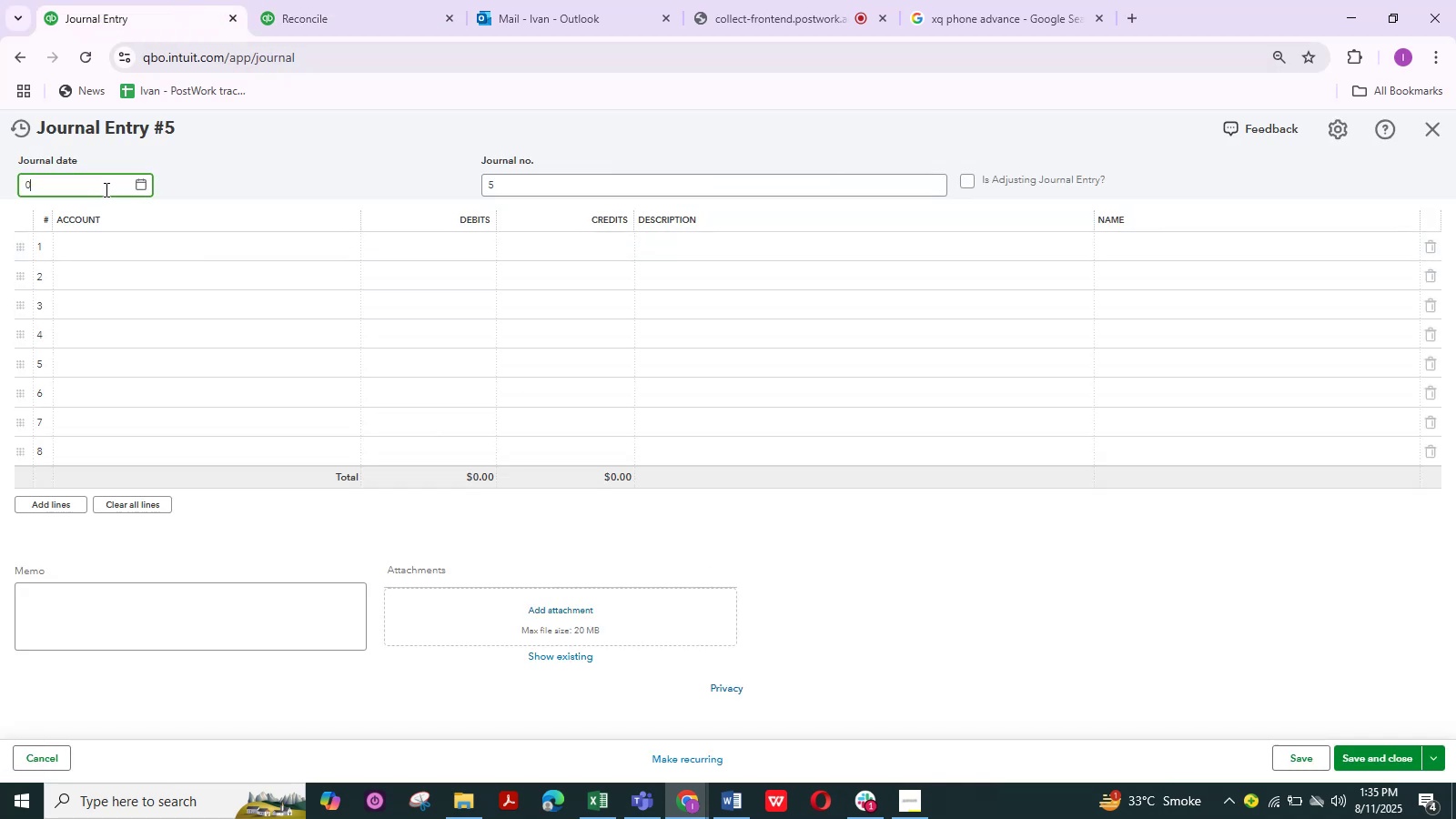 
key(Numpad1)
 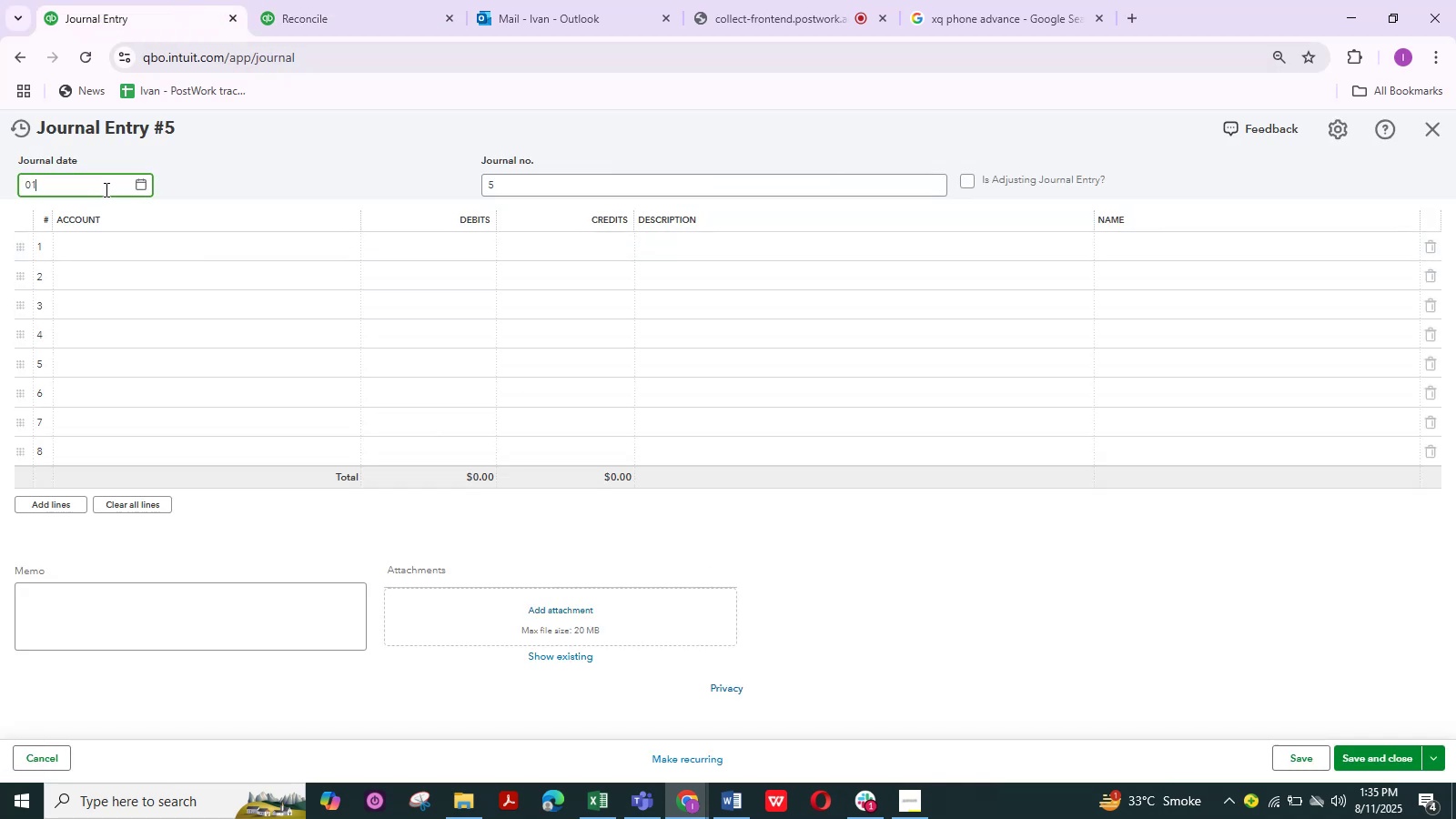 
key(NumpadDivide)
 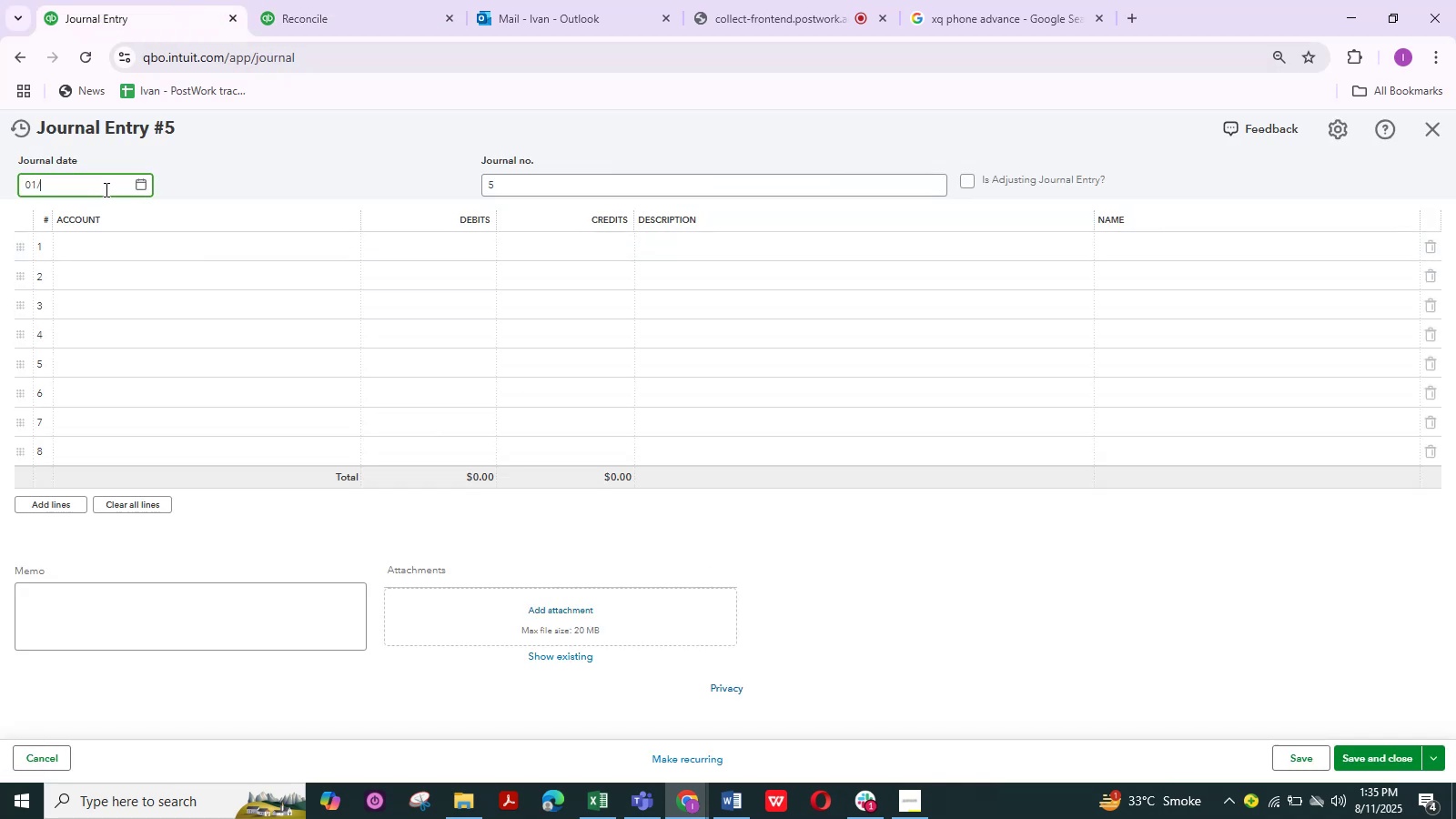 
key(Numpad0)
 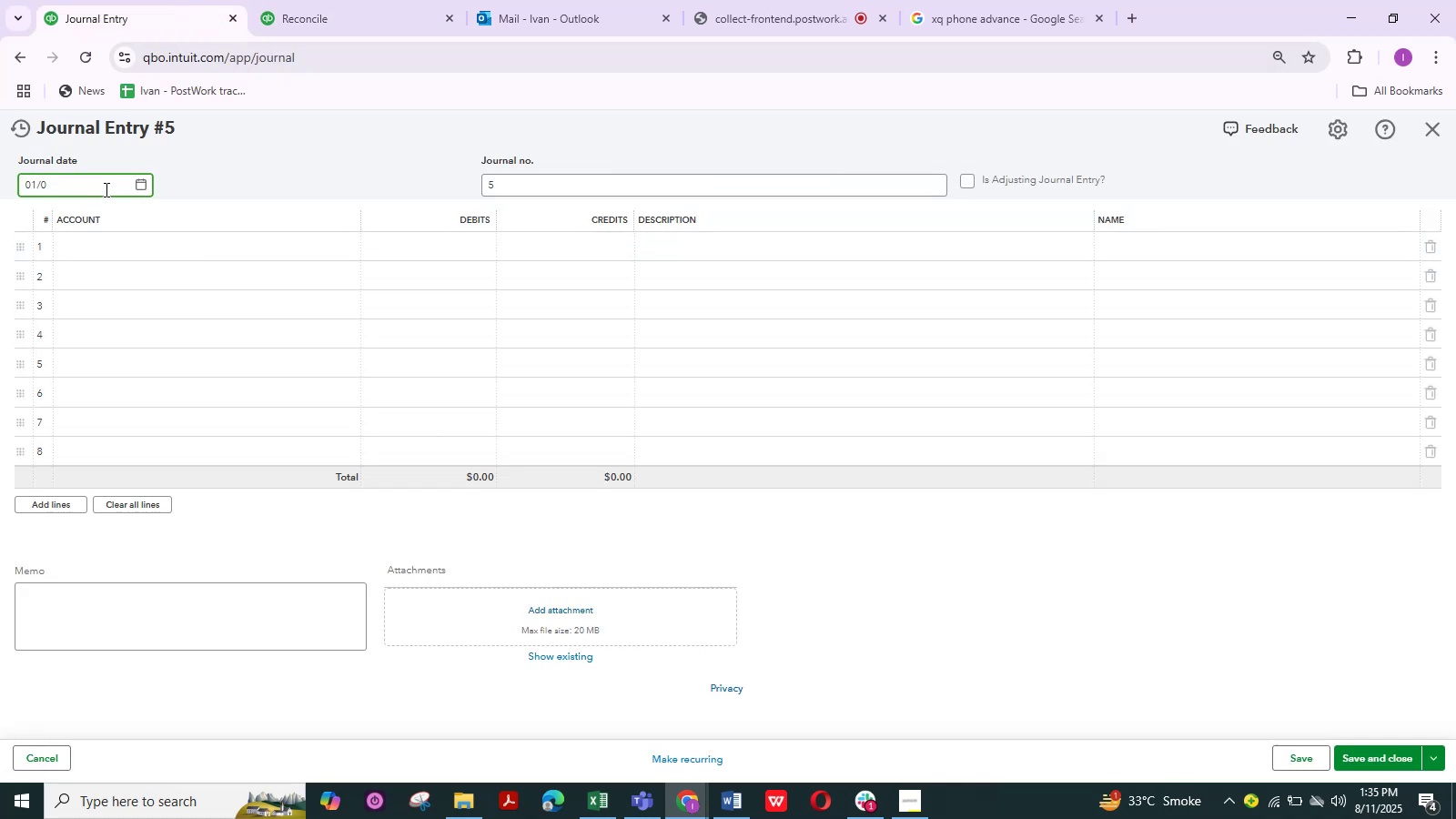 
key(Numpad1)
 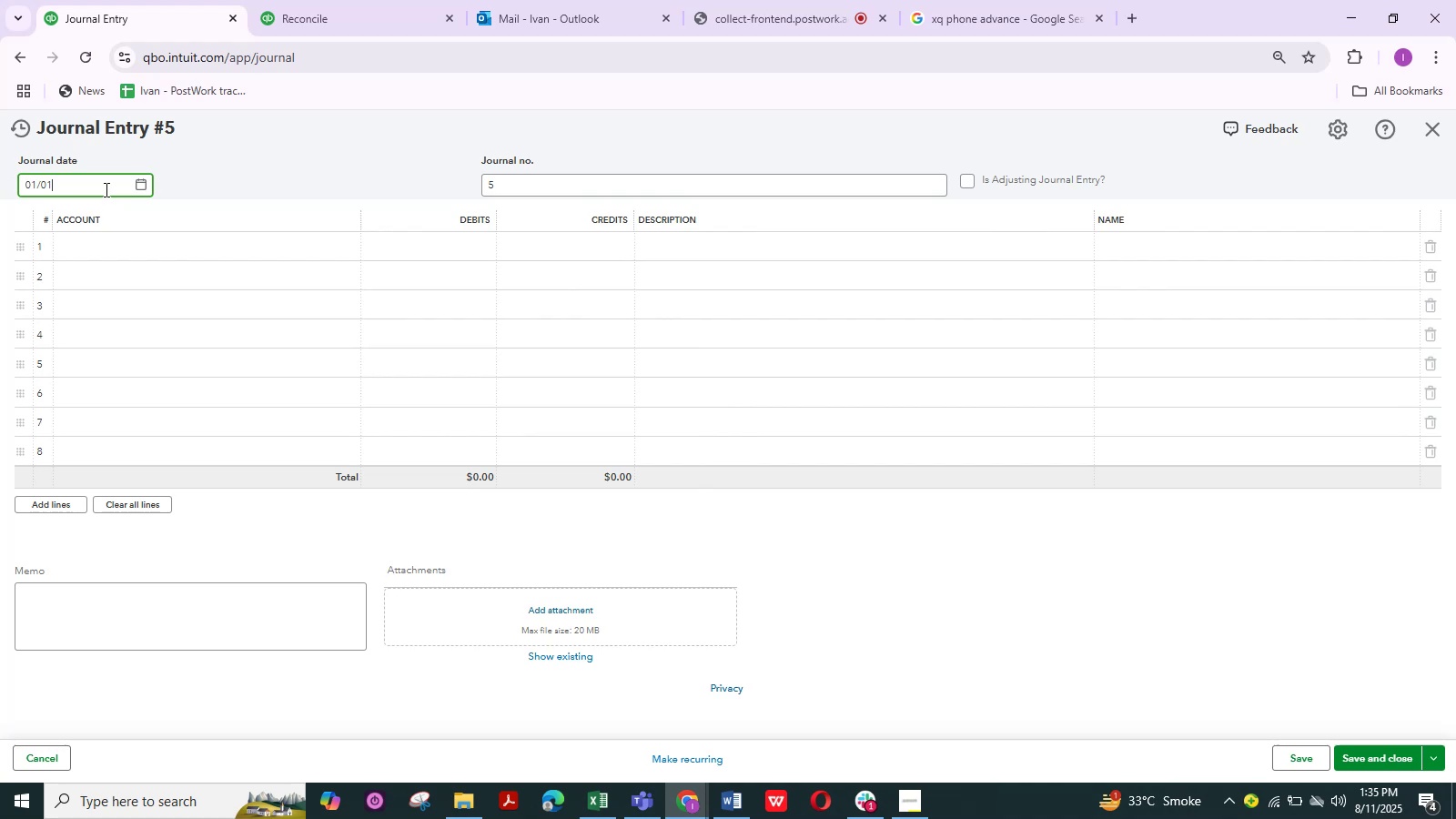 
key(NumpadDivide)
 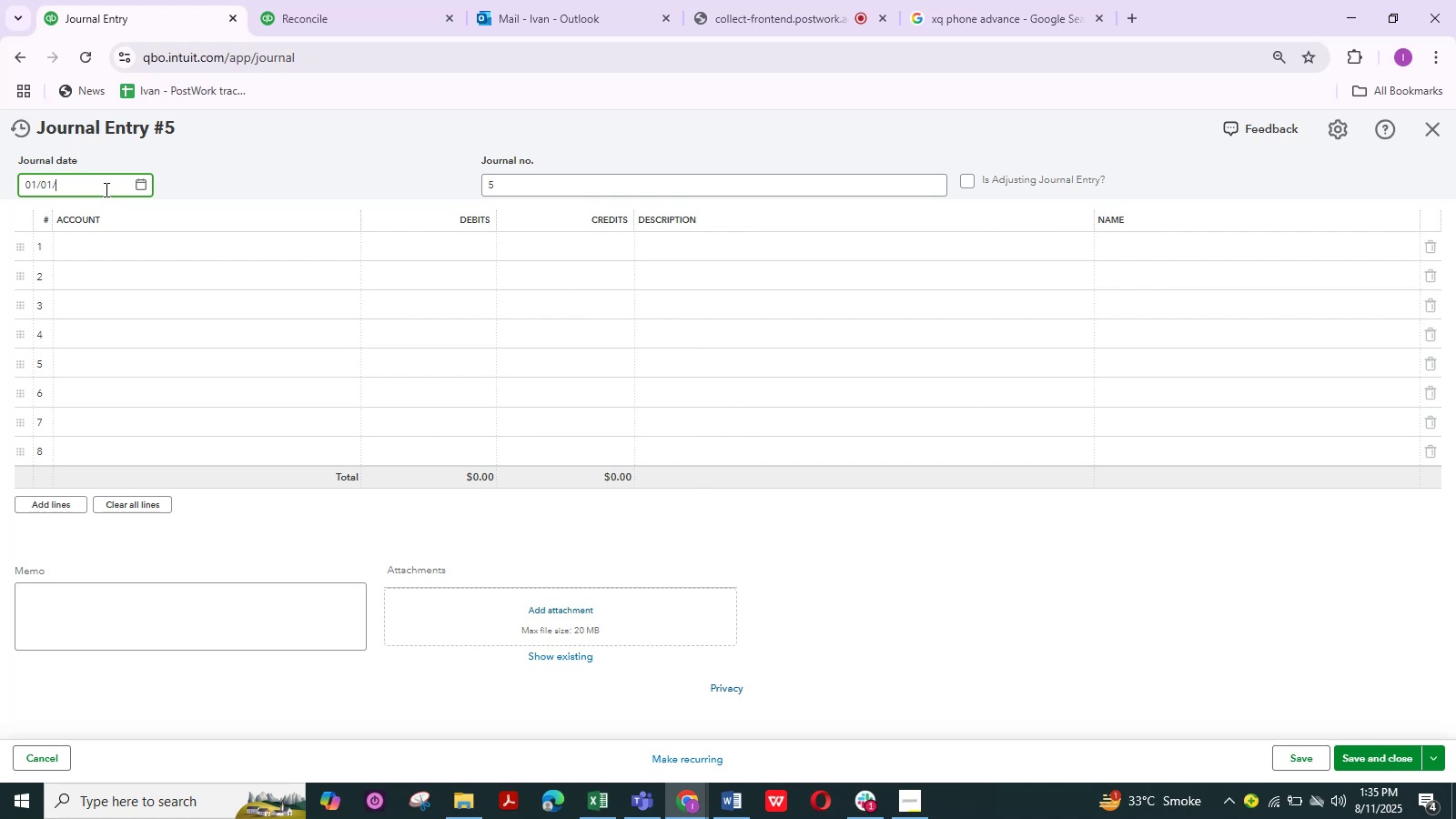 
key(Numpad2)
 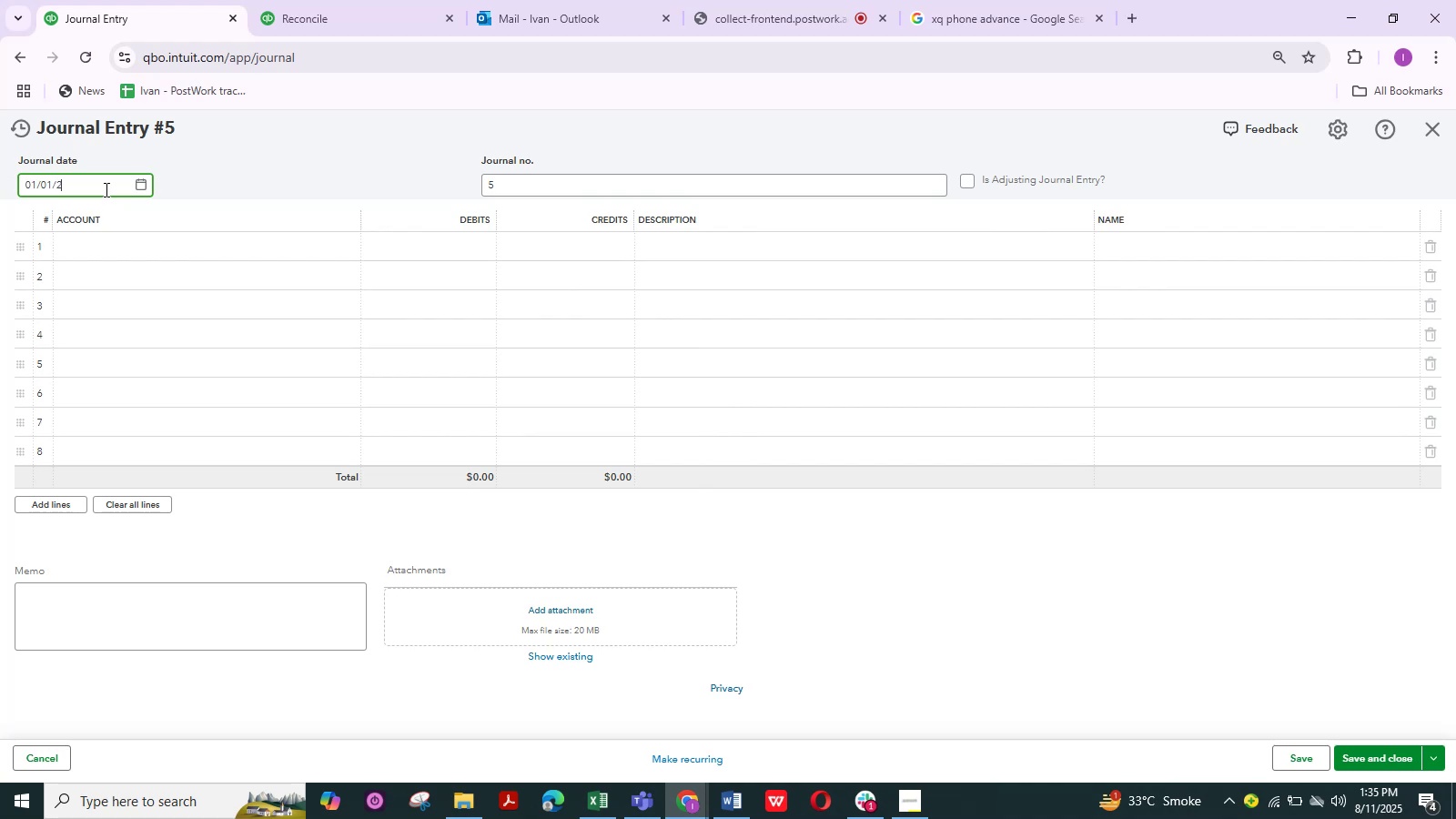 
key(Numpad0)
 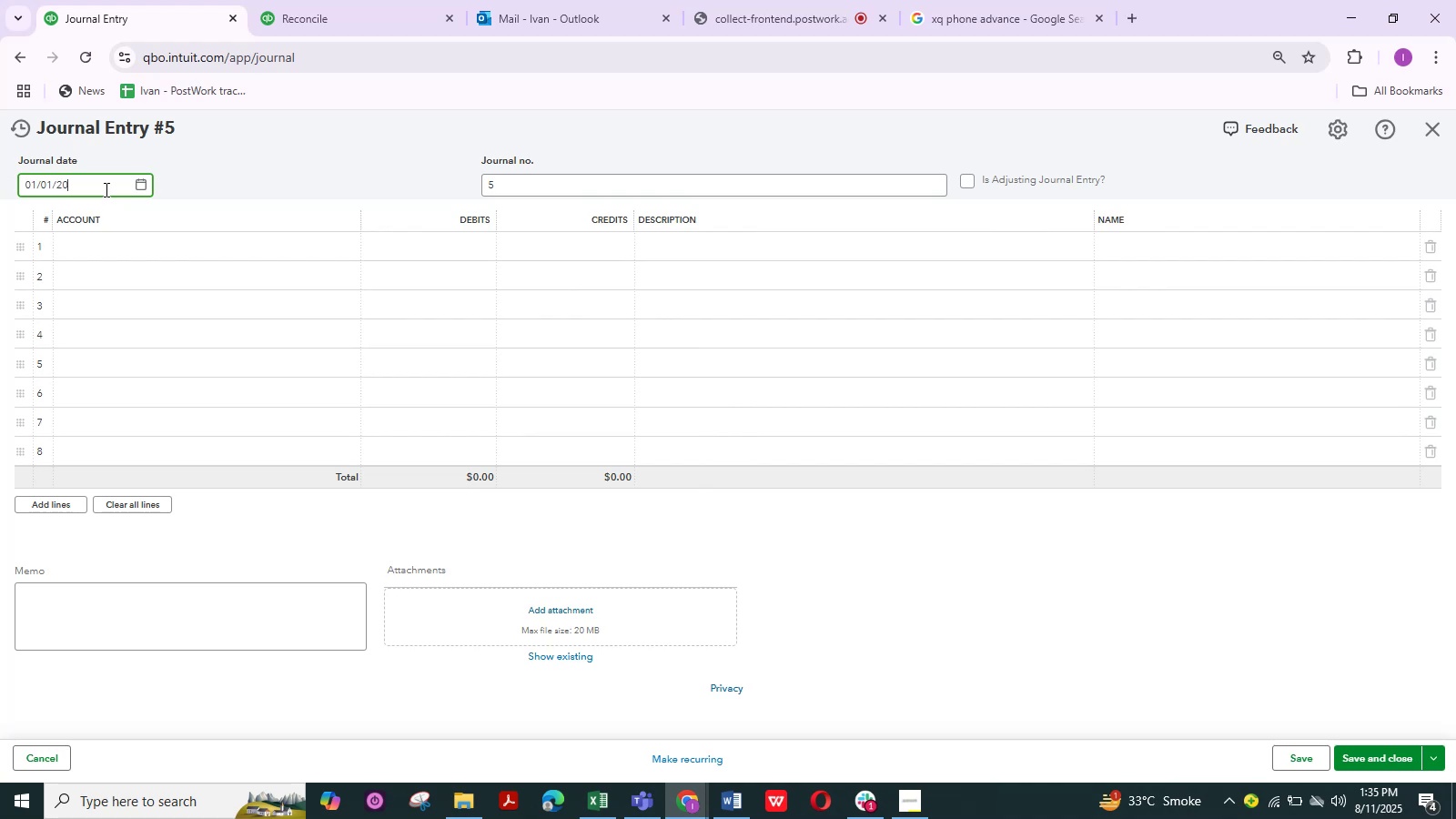 
key(Numpad2)
 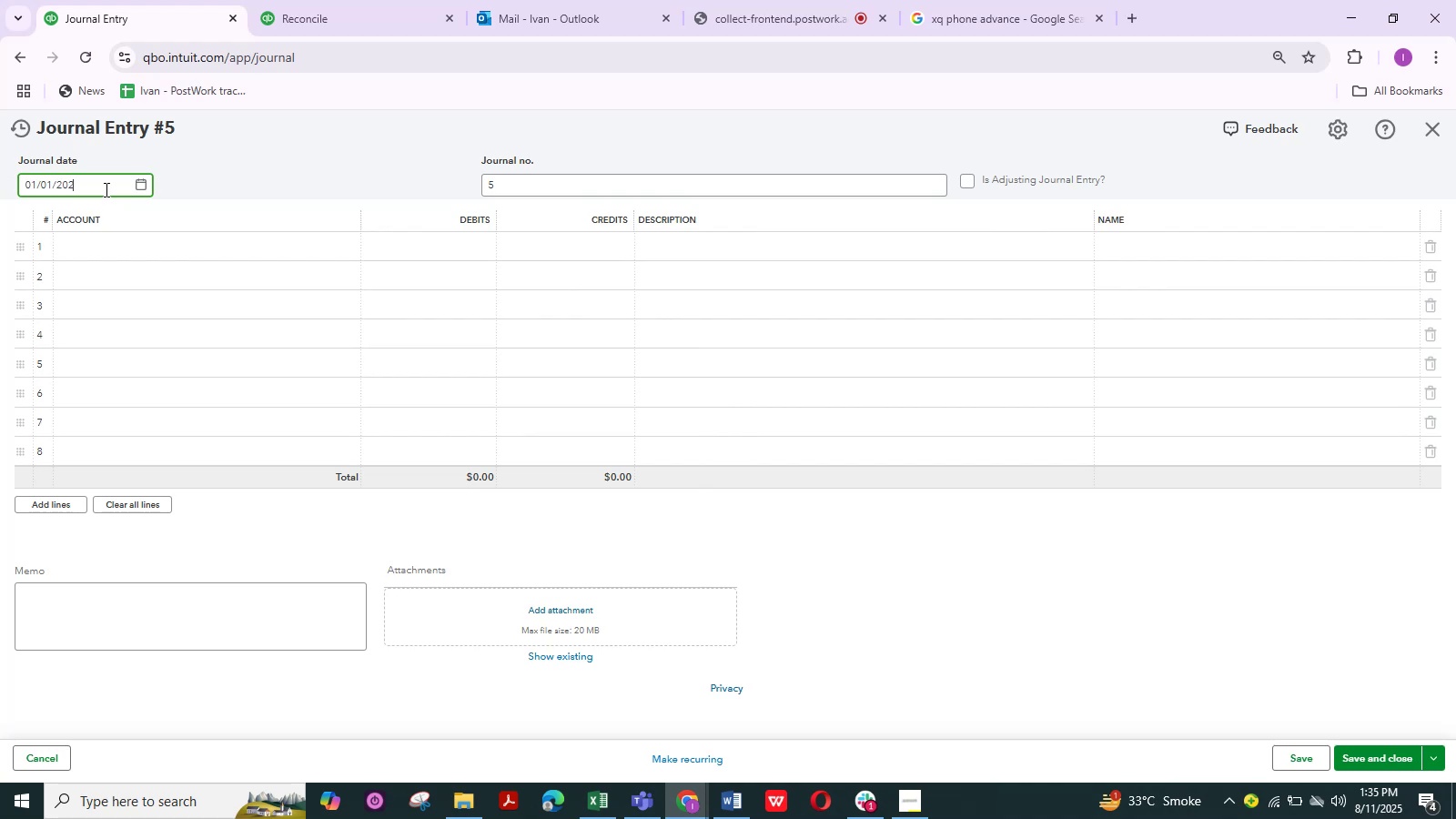 
key(Numpad4)
 